 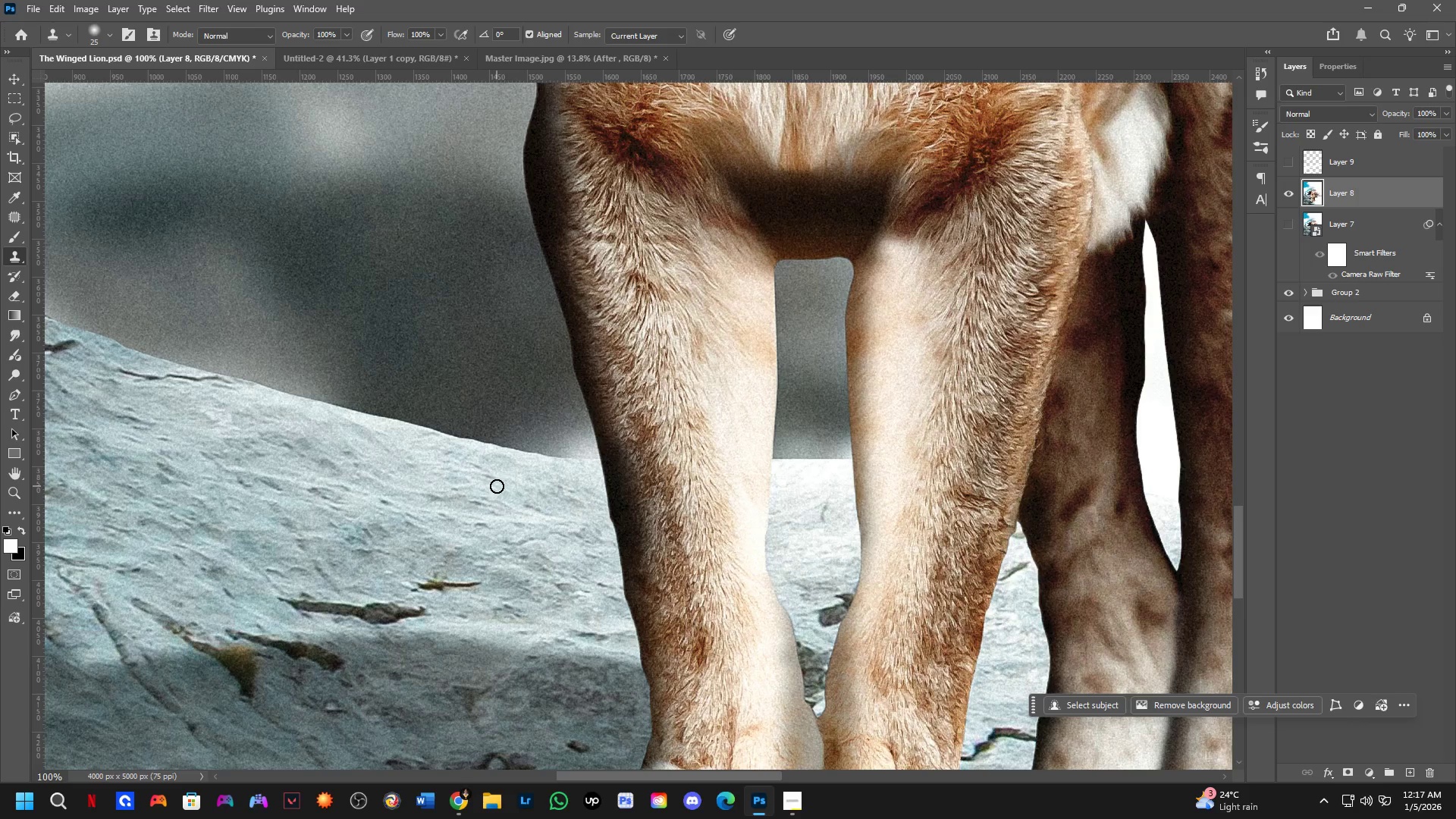 
hold_key(key=Space, duration=0.56)
 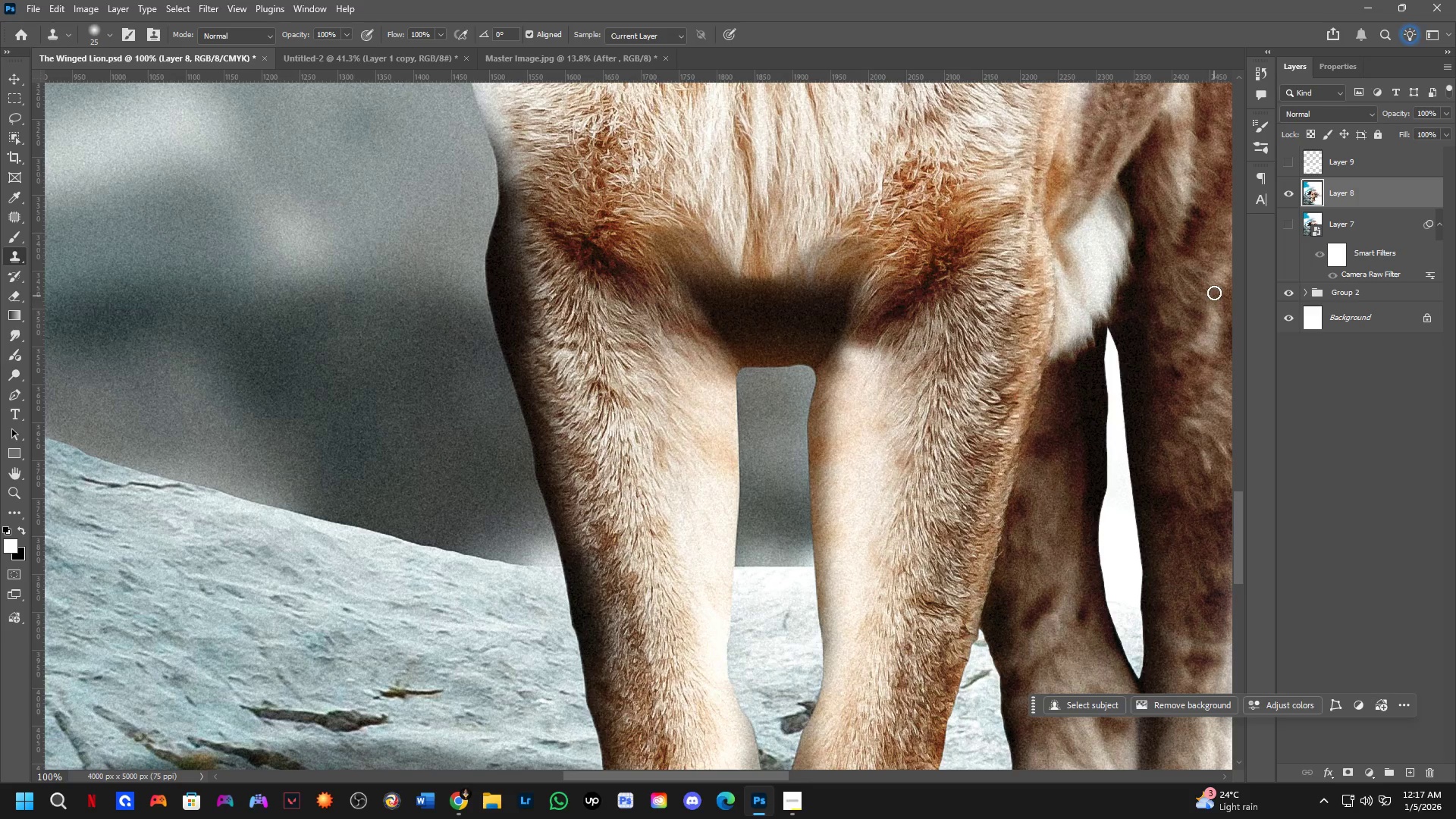 
left_click_drag(start_coordinate=[682, 311], to_coordinate=[644, 419])
 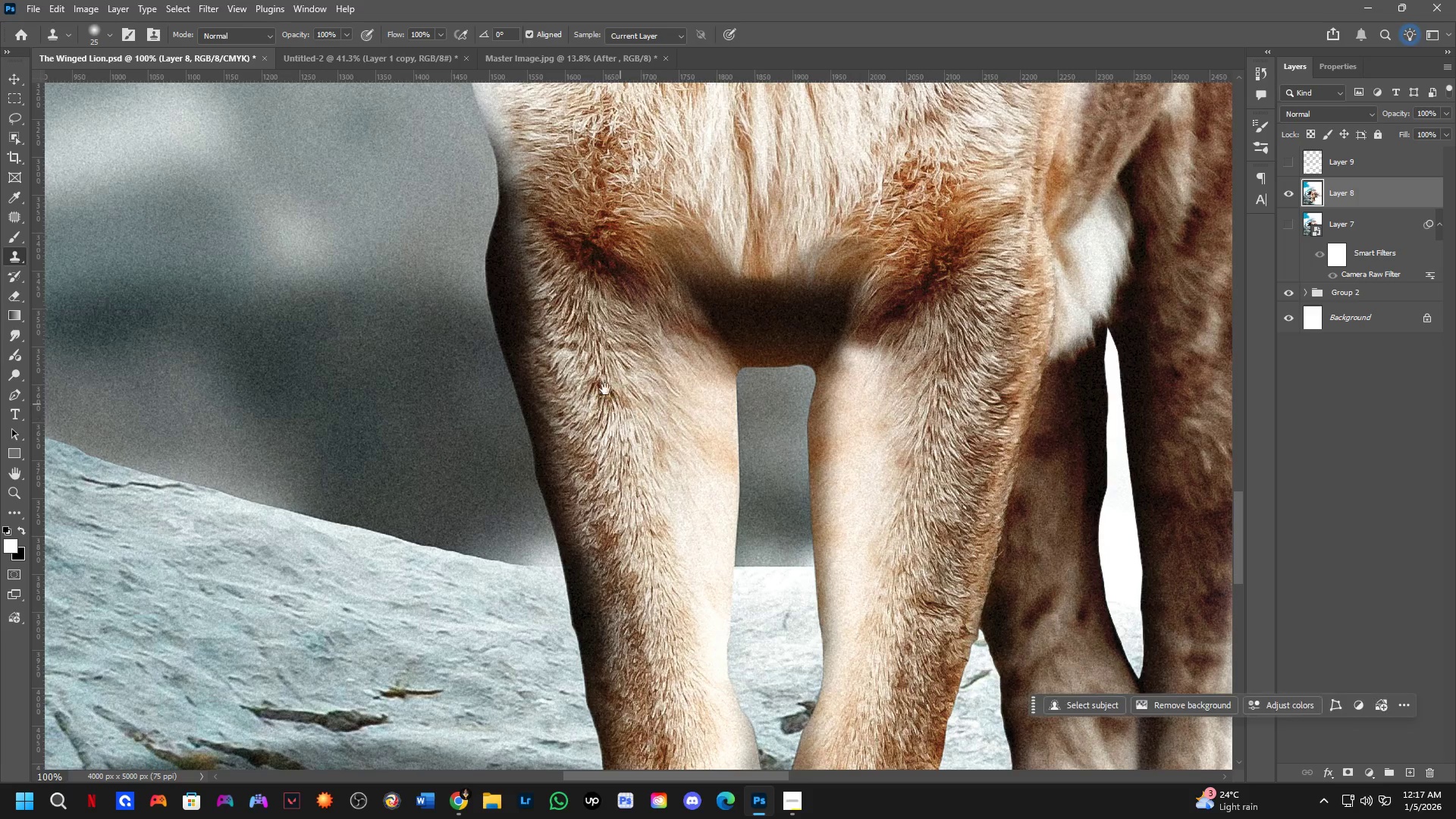 
scroll: coordinate [497, 486], scroll_direction: up, amount: 3.0
 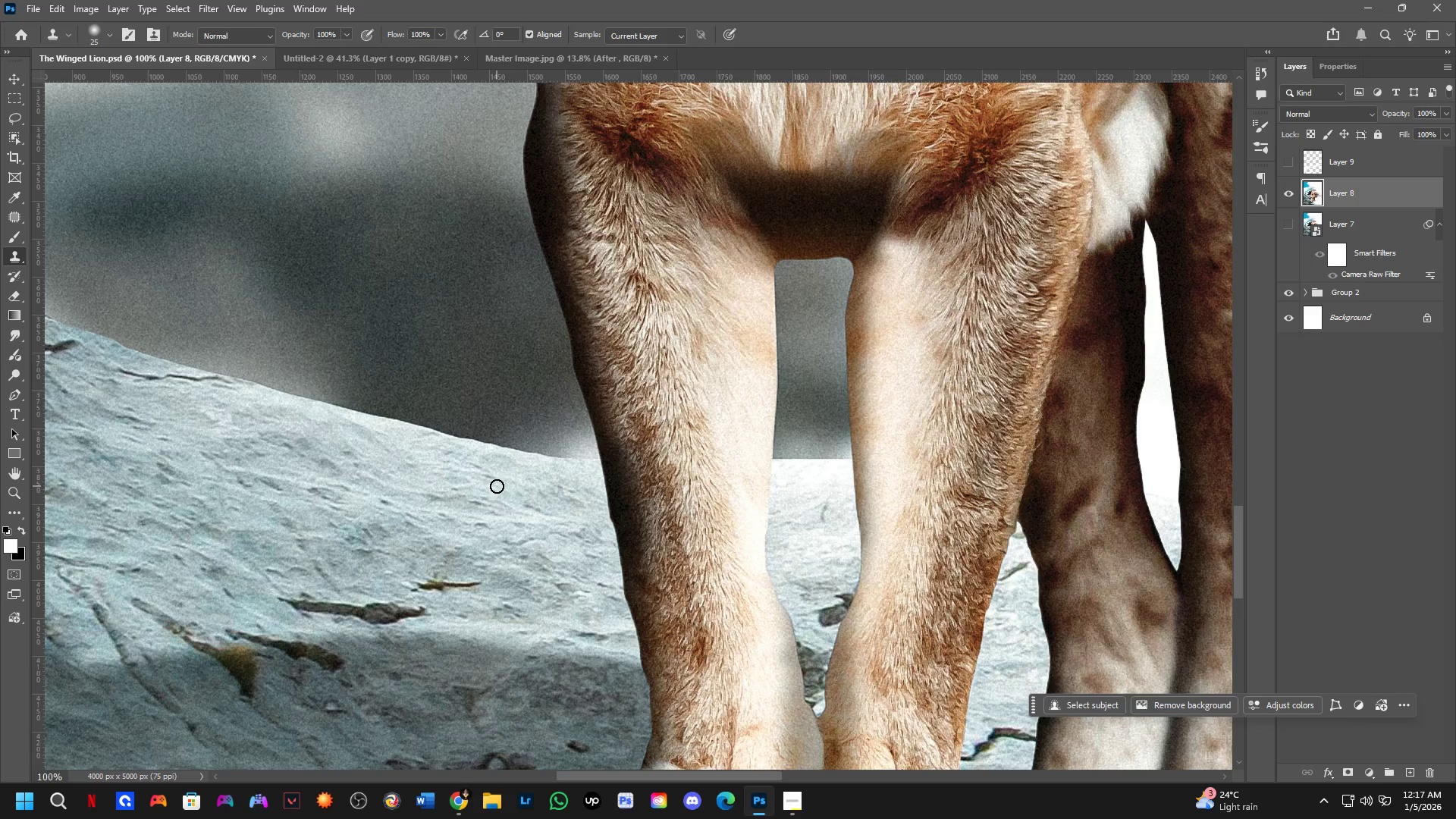 
key(Shift+ShiftLeft)
 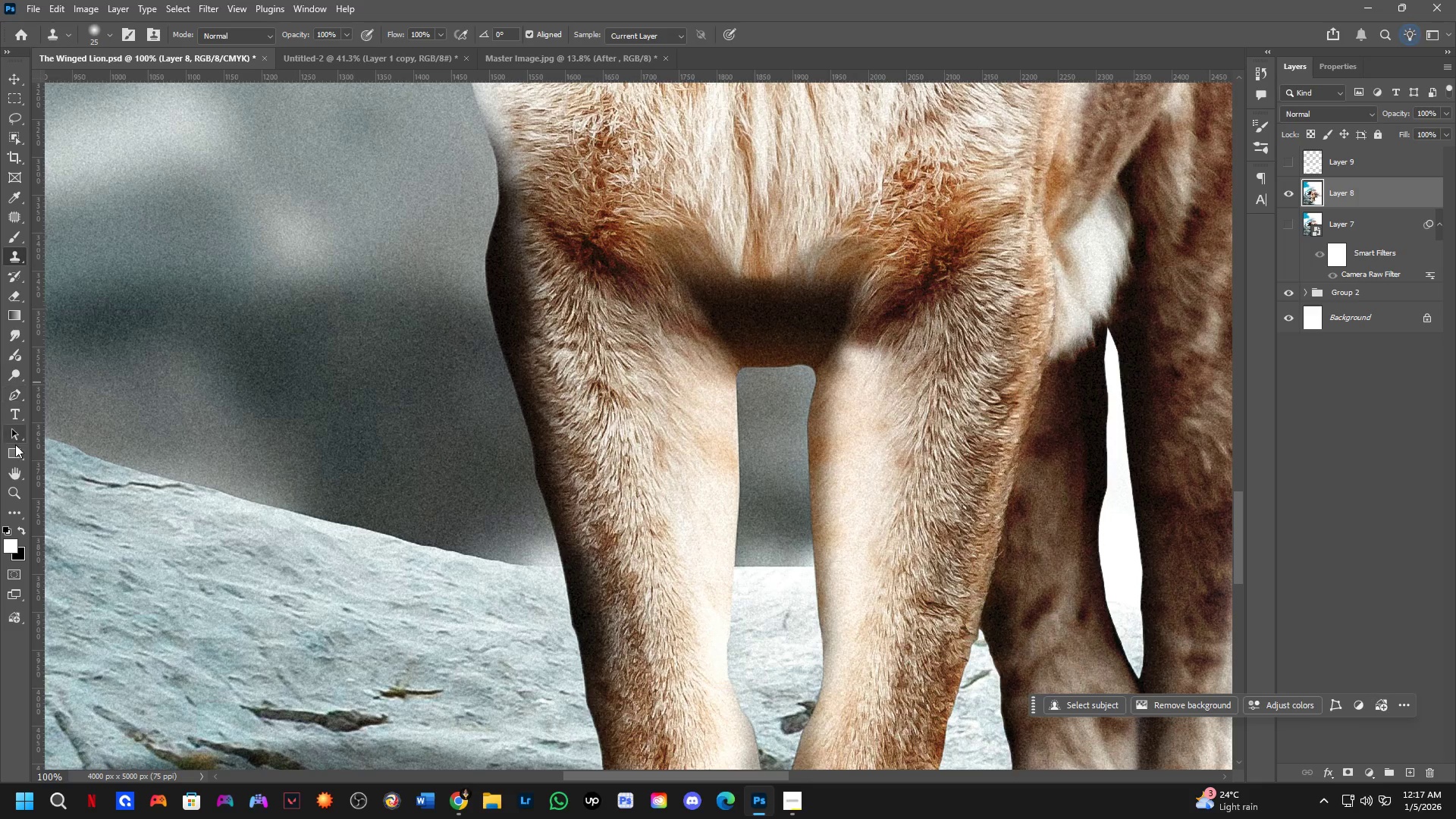 
left_click([18, 473])
 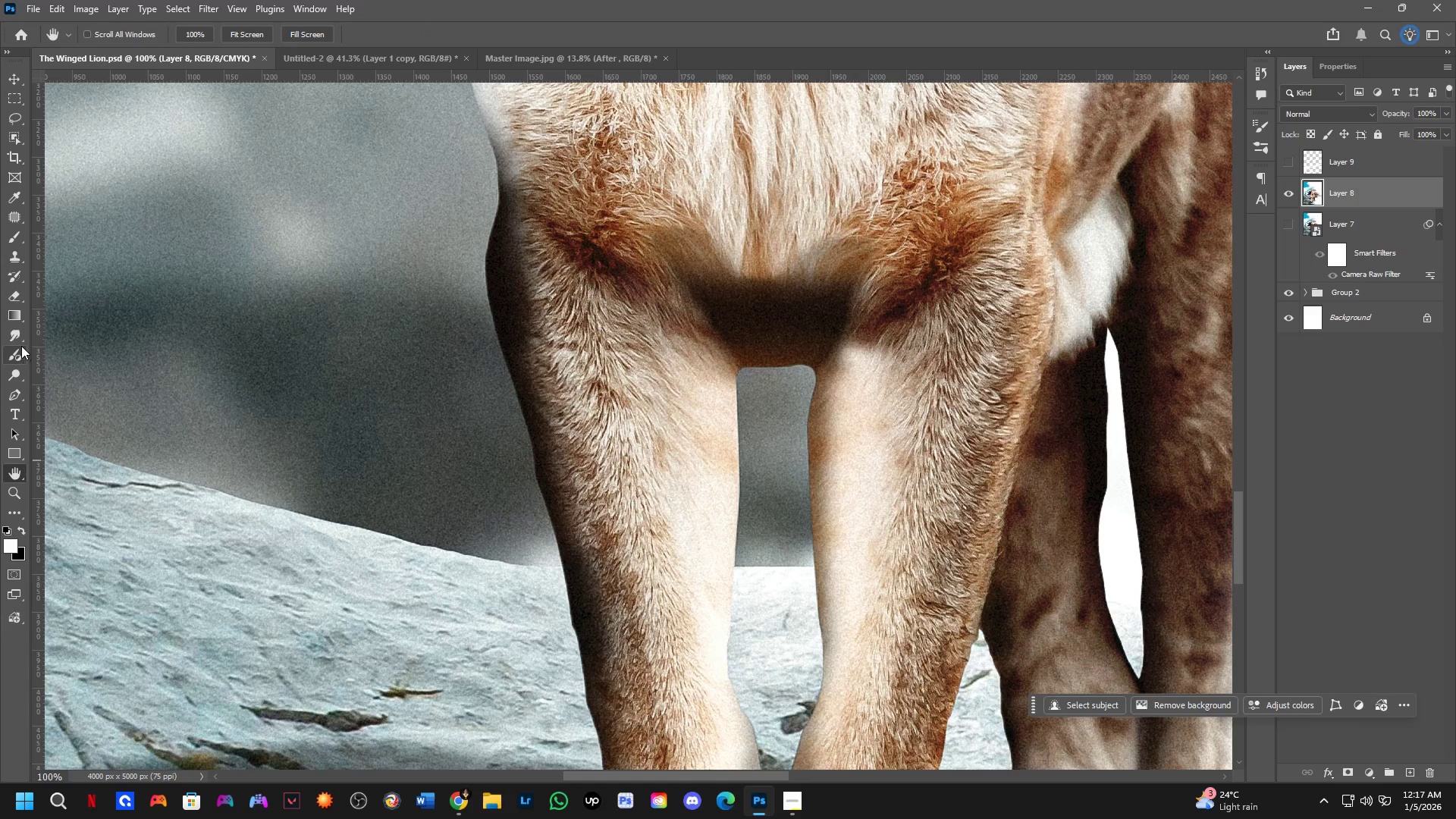 
left_click([20, 334])
 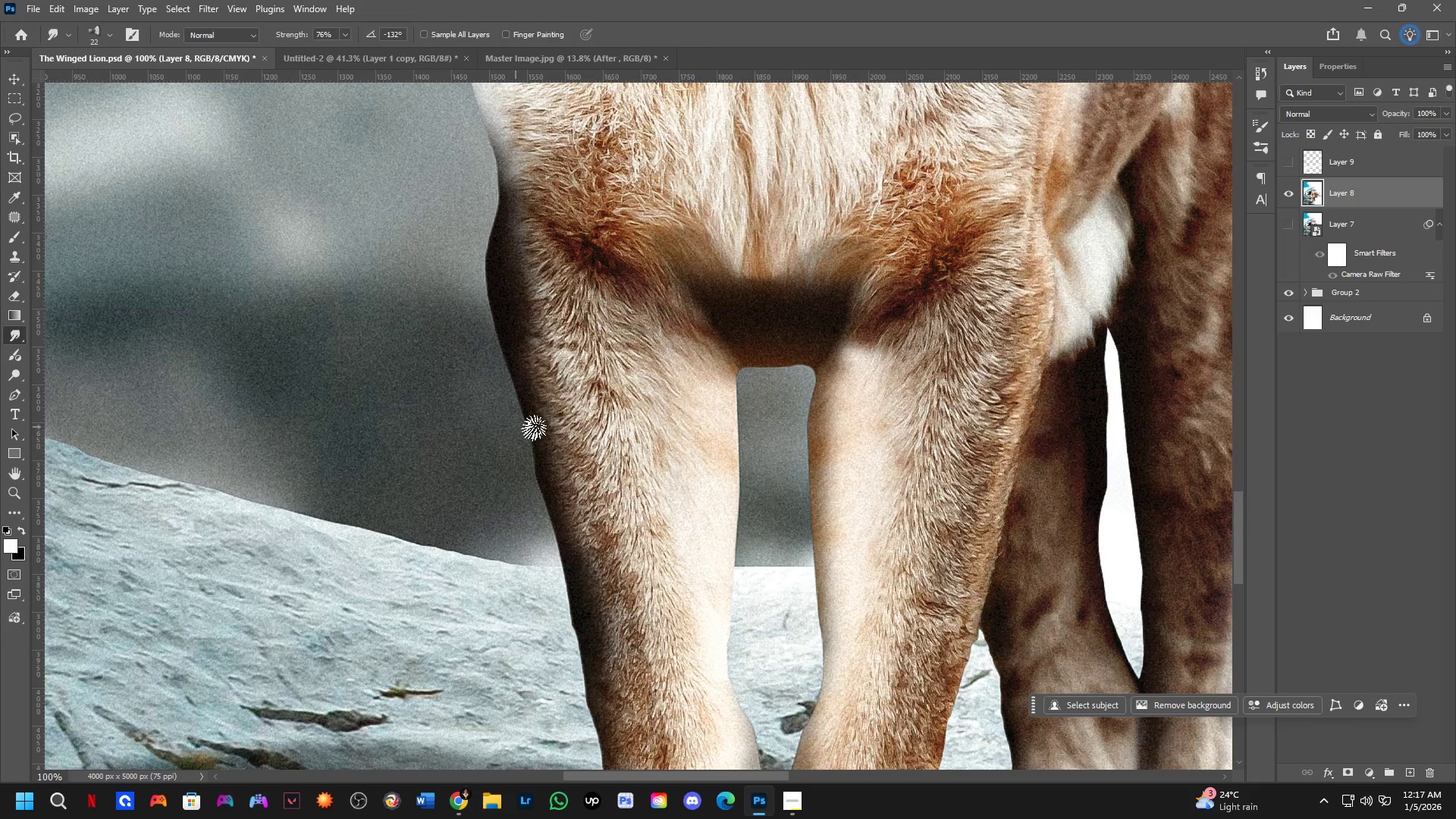 
left_click_drag(start_coordinate=[522, 373], to_coordinate=[488, 413])
 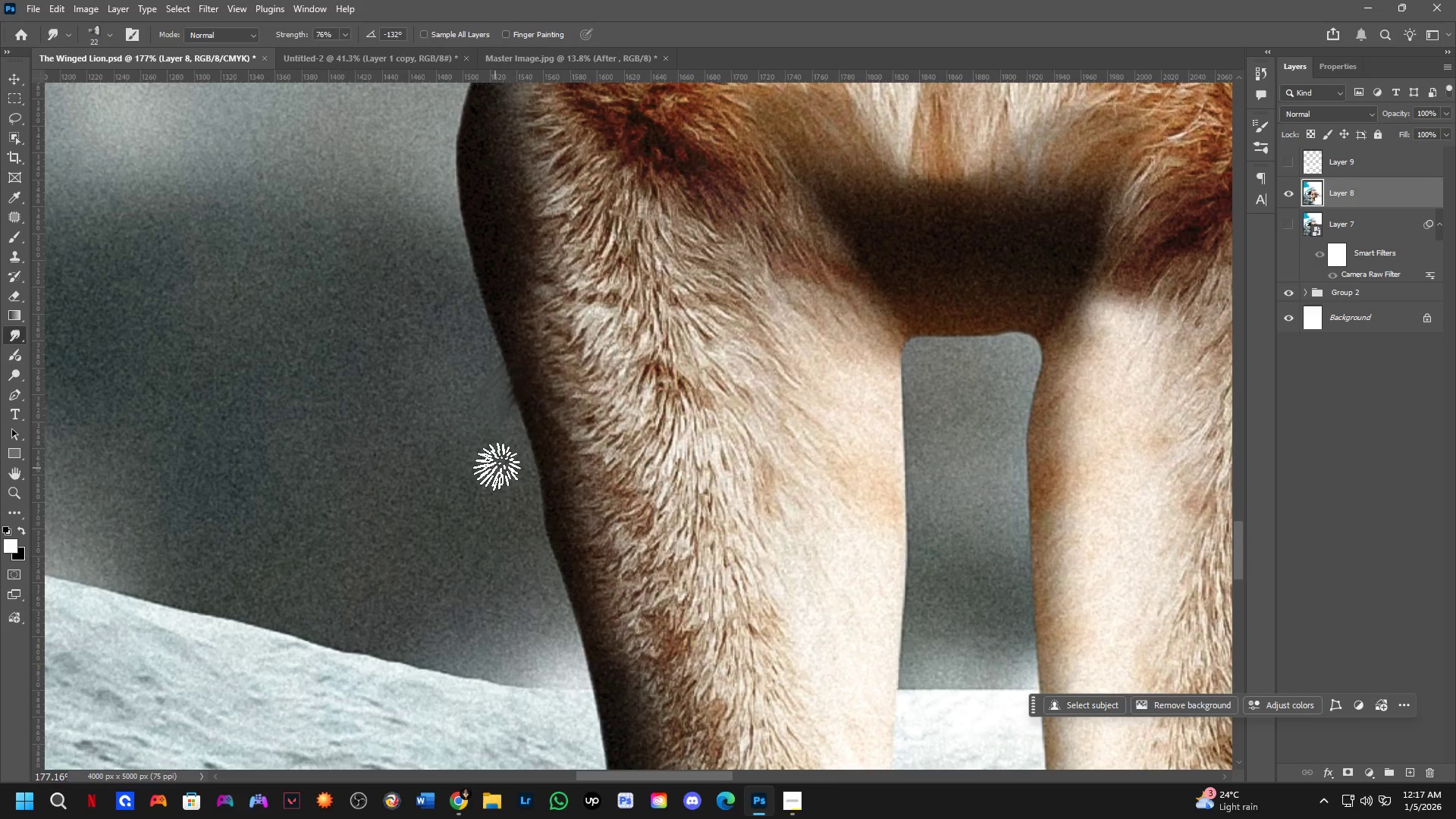 
scroll: coordinate [505, 386], scroll_direction: up, amount: 6.0
 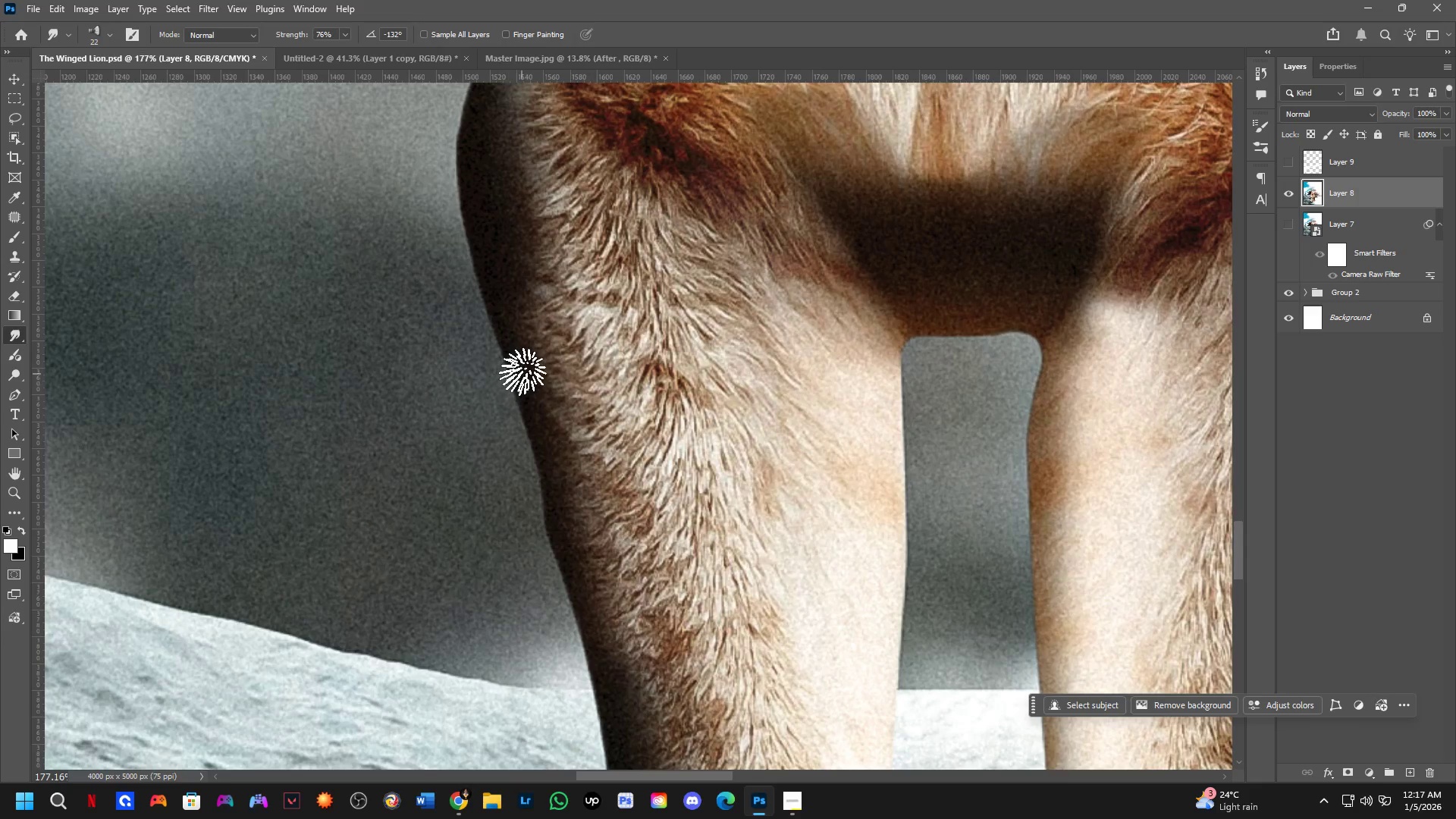 
key(Control+ControlLeft)
 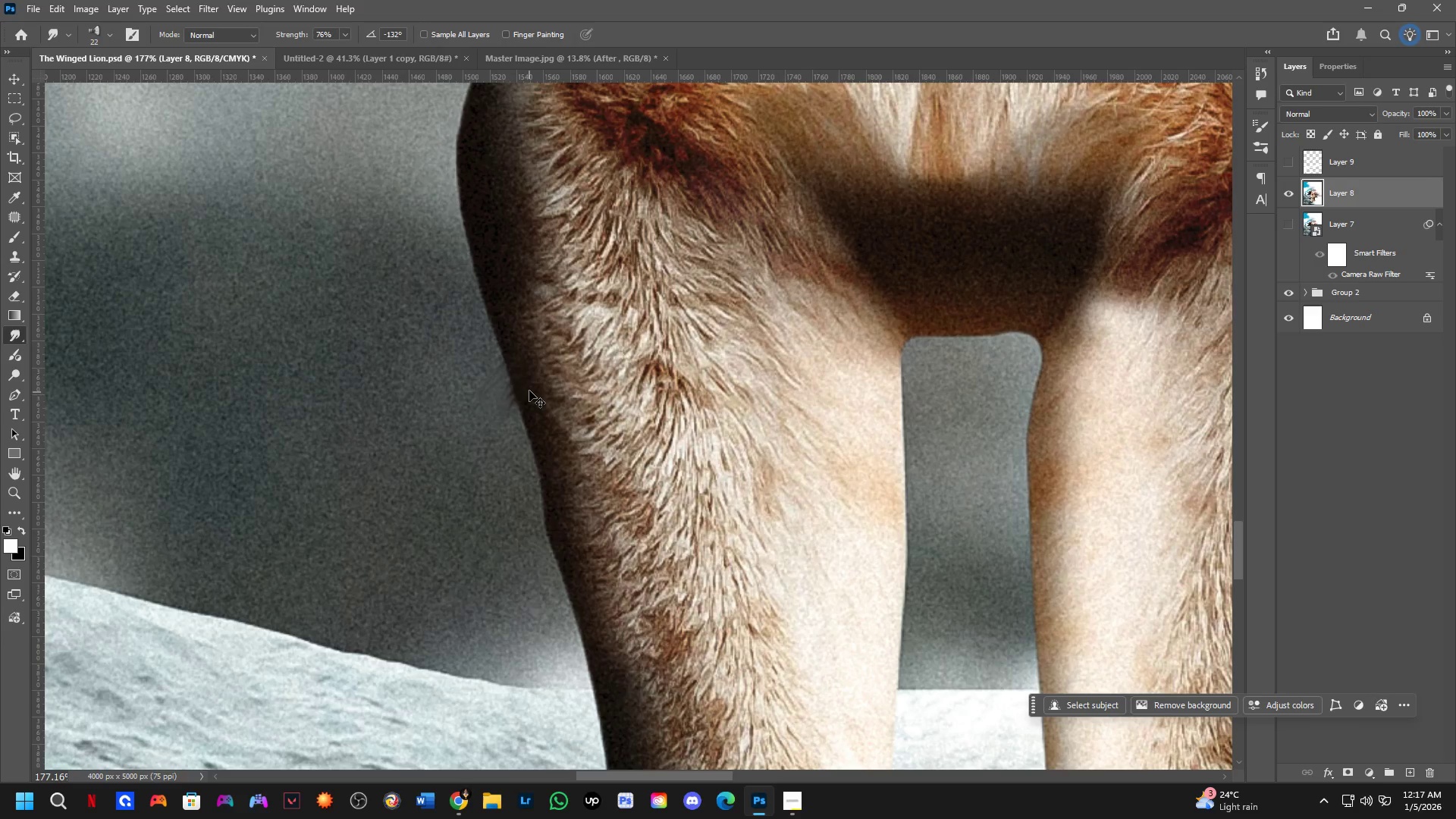 
key(Control+Z)
 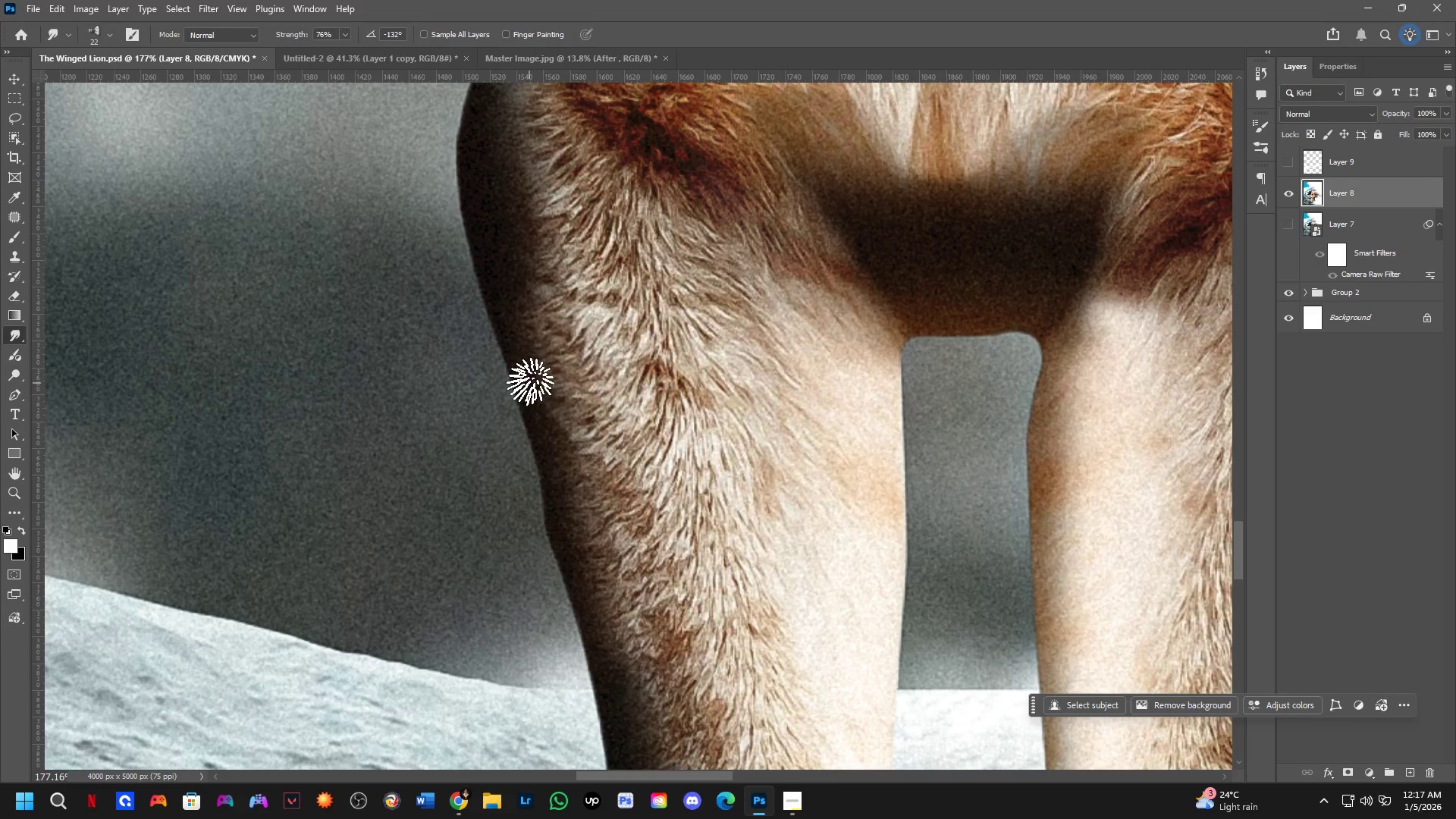 
hold_key(key=AltLeft, duration=0.36)
 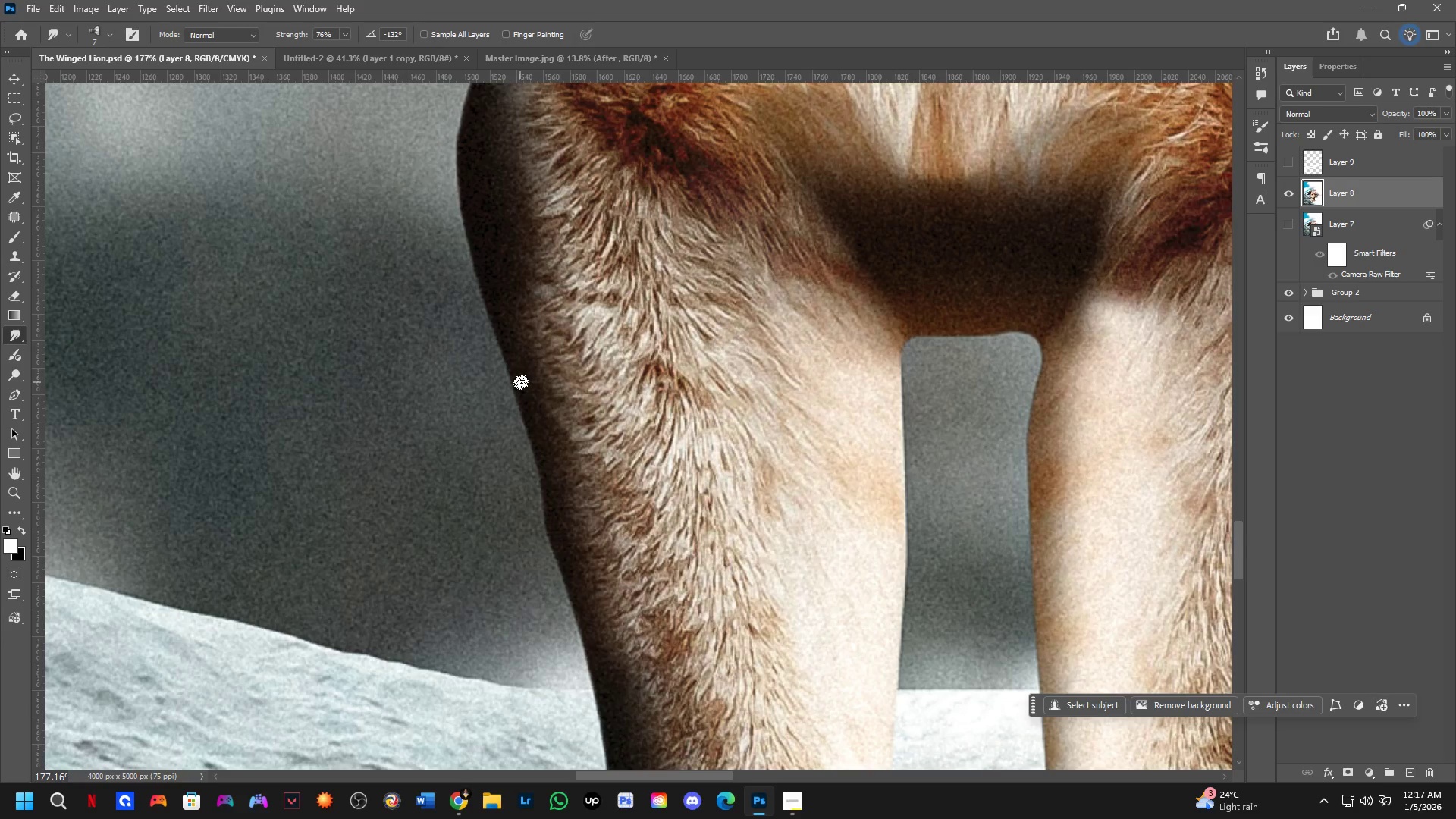 
key(Alt+AltLeft)
 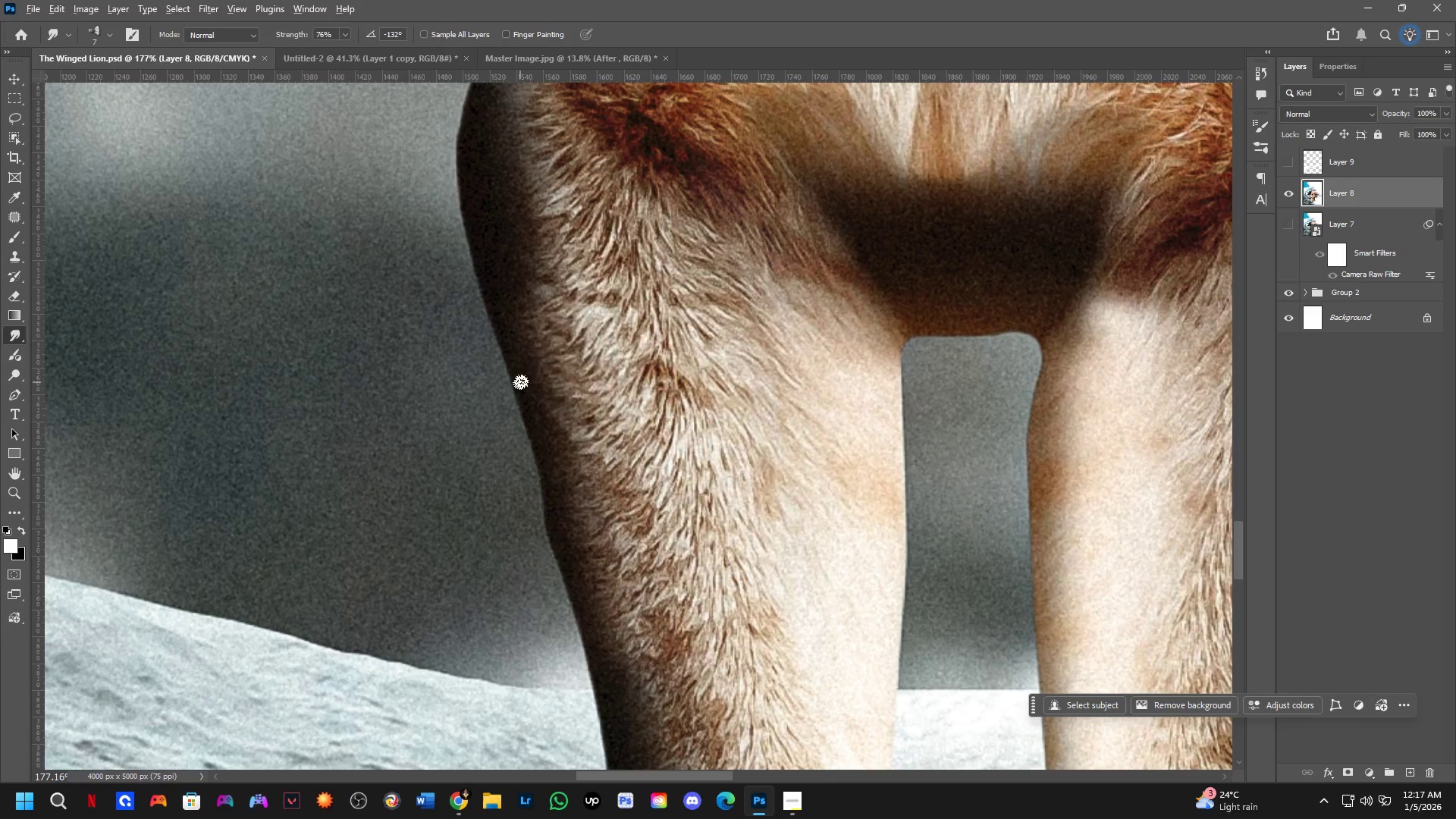 
right_click([520, 382])
 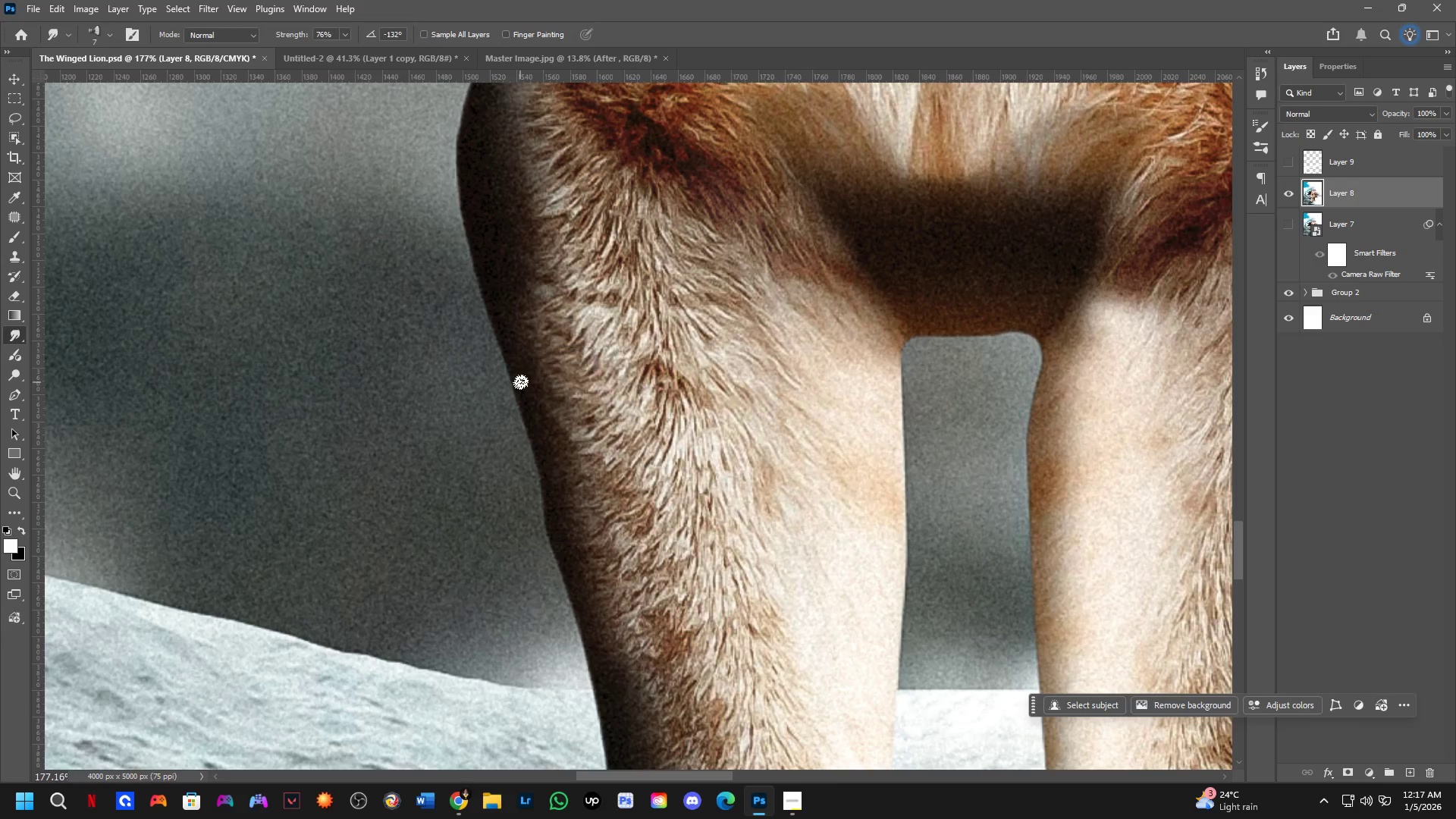 
left_click_drag(start_coordinate=[520, 384], to_coordinate=[513, 416])
 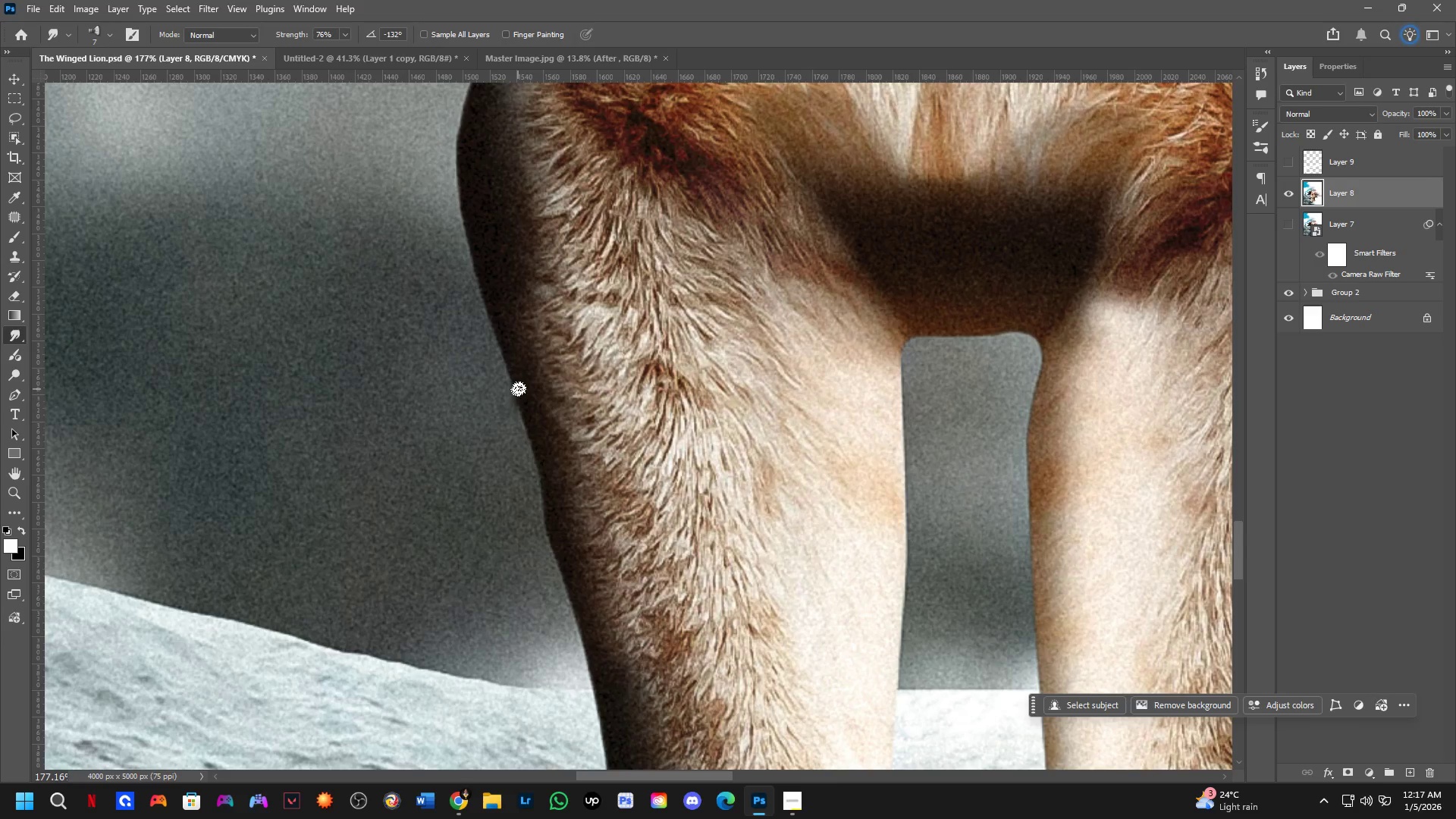 
left_click_drag(start_coordinate=[518, 388], to_coordinate=[508, 409])
 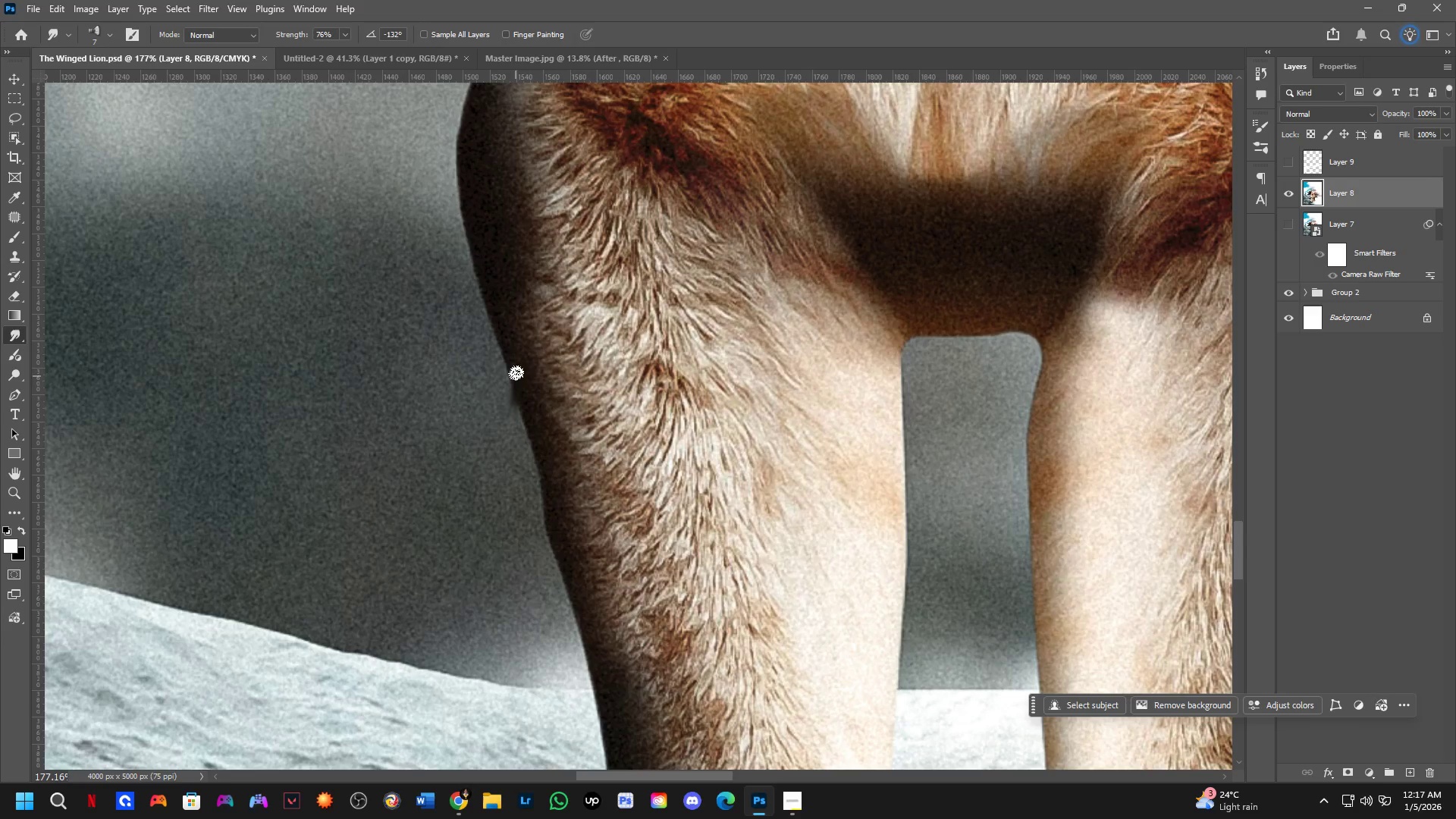 
left_click_drag(start_coordinate=[513, 375], to_coordinate=[503, 400])
 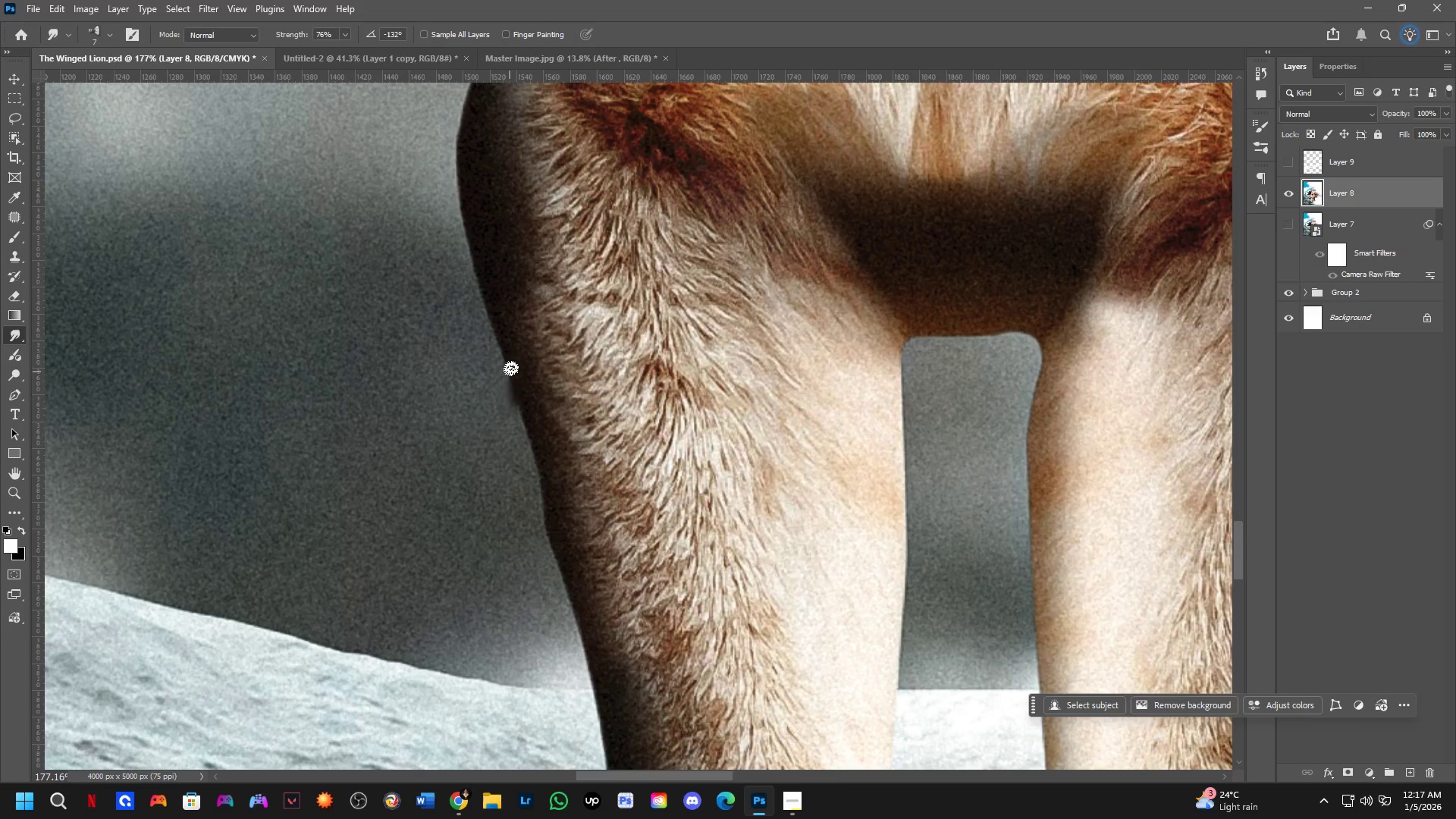 
left_click_drag(start_coordinate=[508, 368], to_coordinate=[498, 392])
 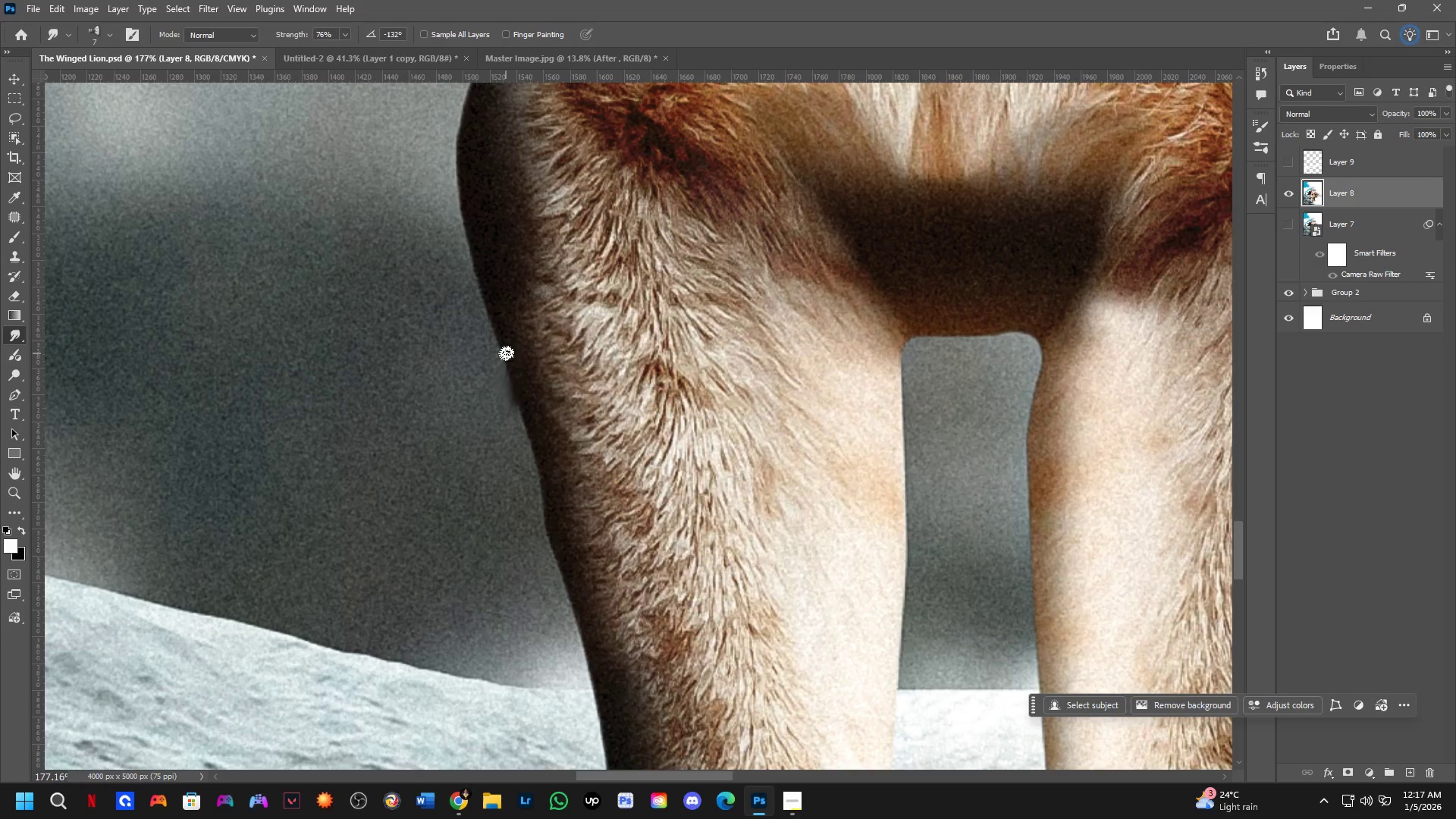 
left_click_drag(start_coordinate=[506, 353], to_coordinate=[498, 369])
 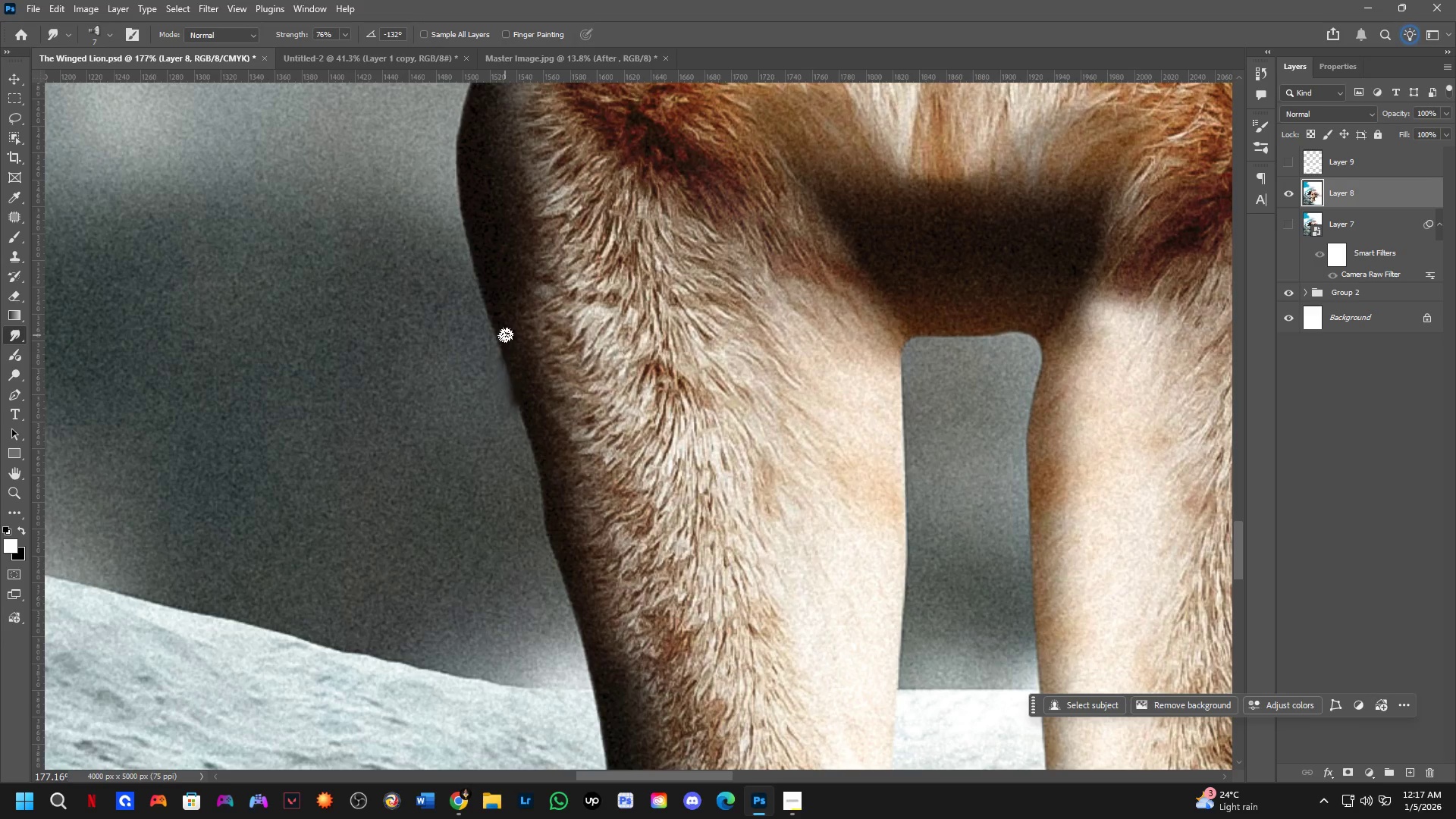 
left_click_drag(start_coordinate=[505, 337], to_coordinate=[492, 365])
 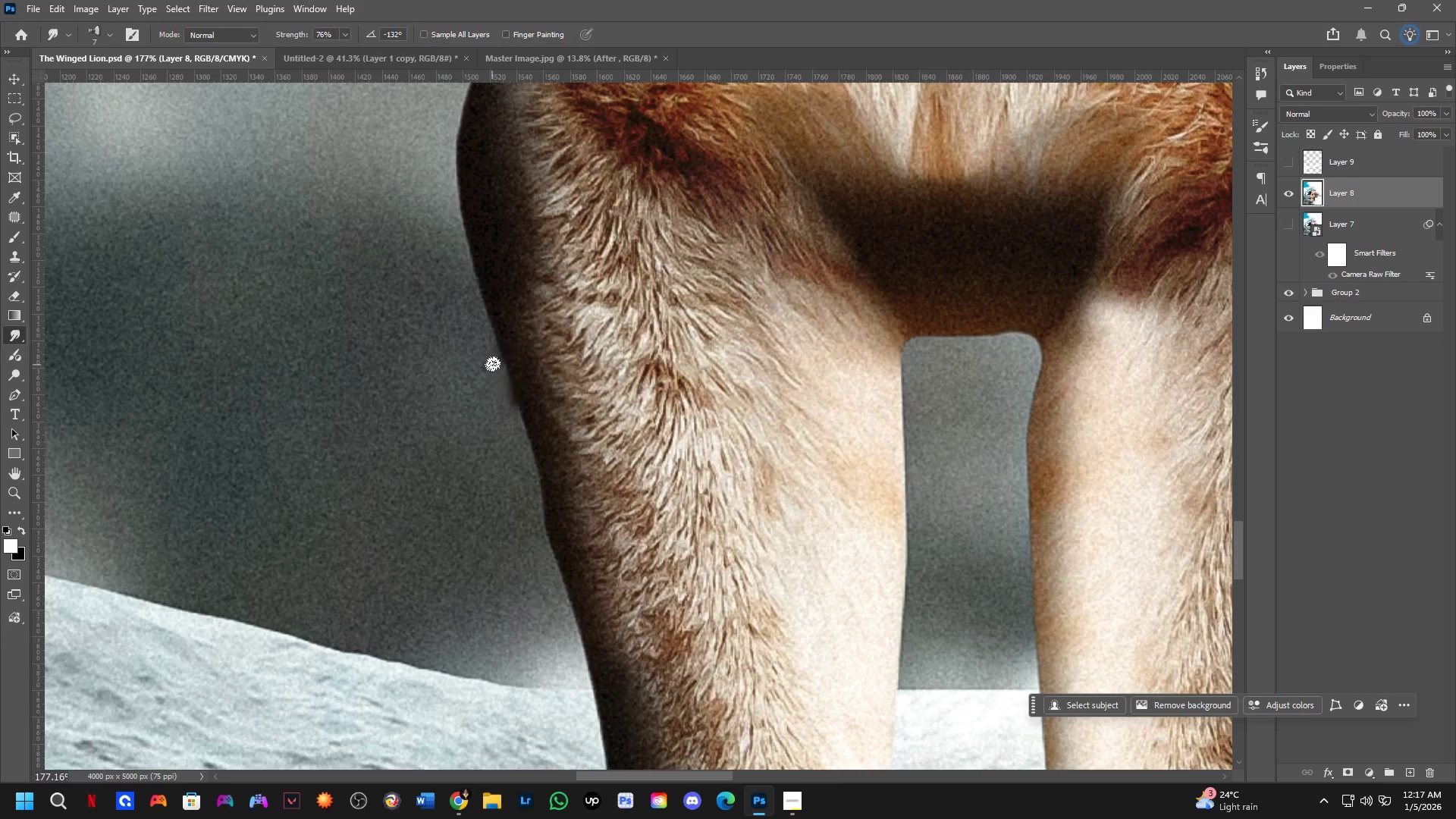 
key(Alt+AltLeft)
 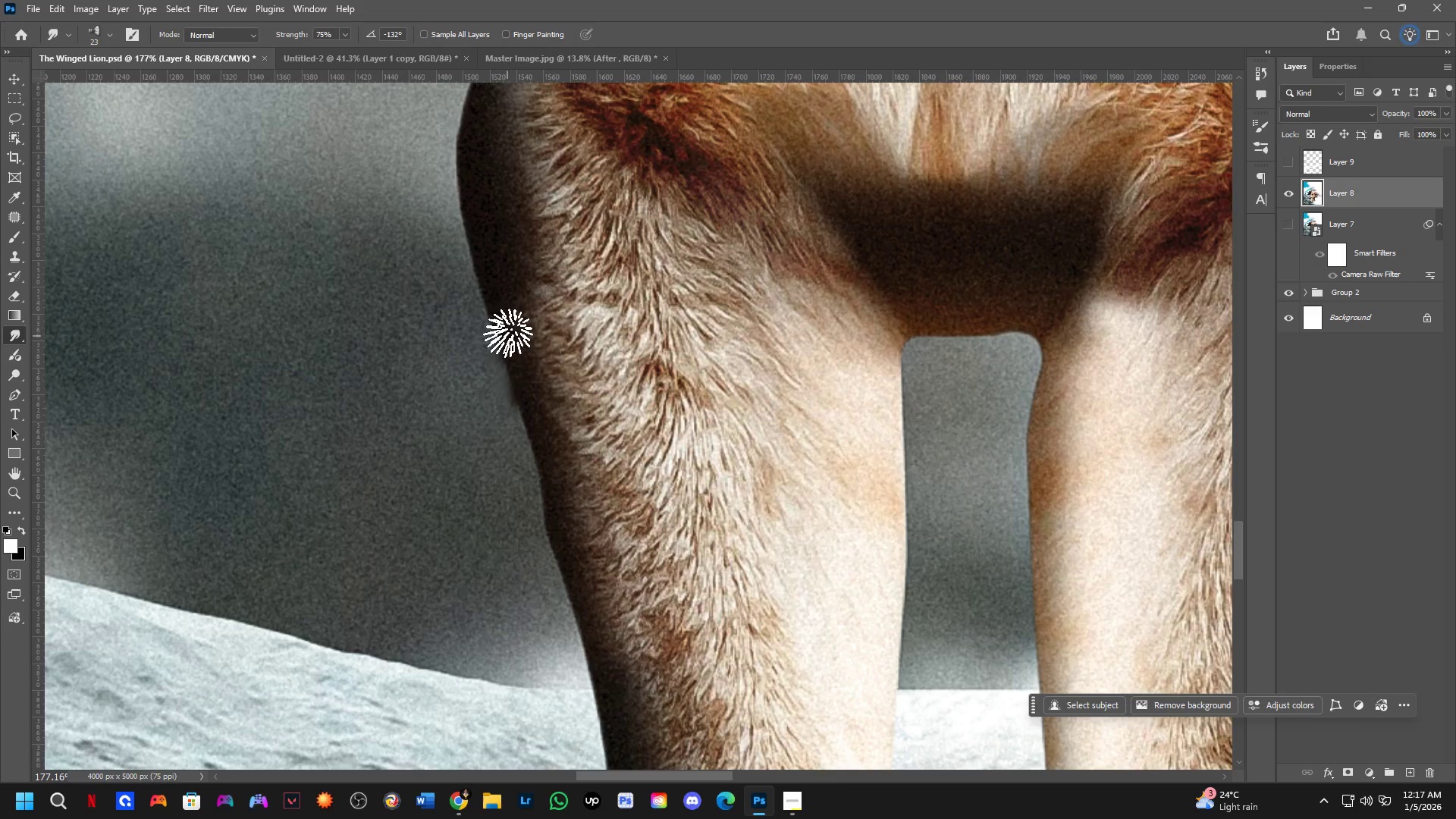 
left_click_drag(start_coordinate=[502, 324], to_coordinate=[482, 366])
 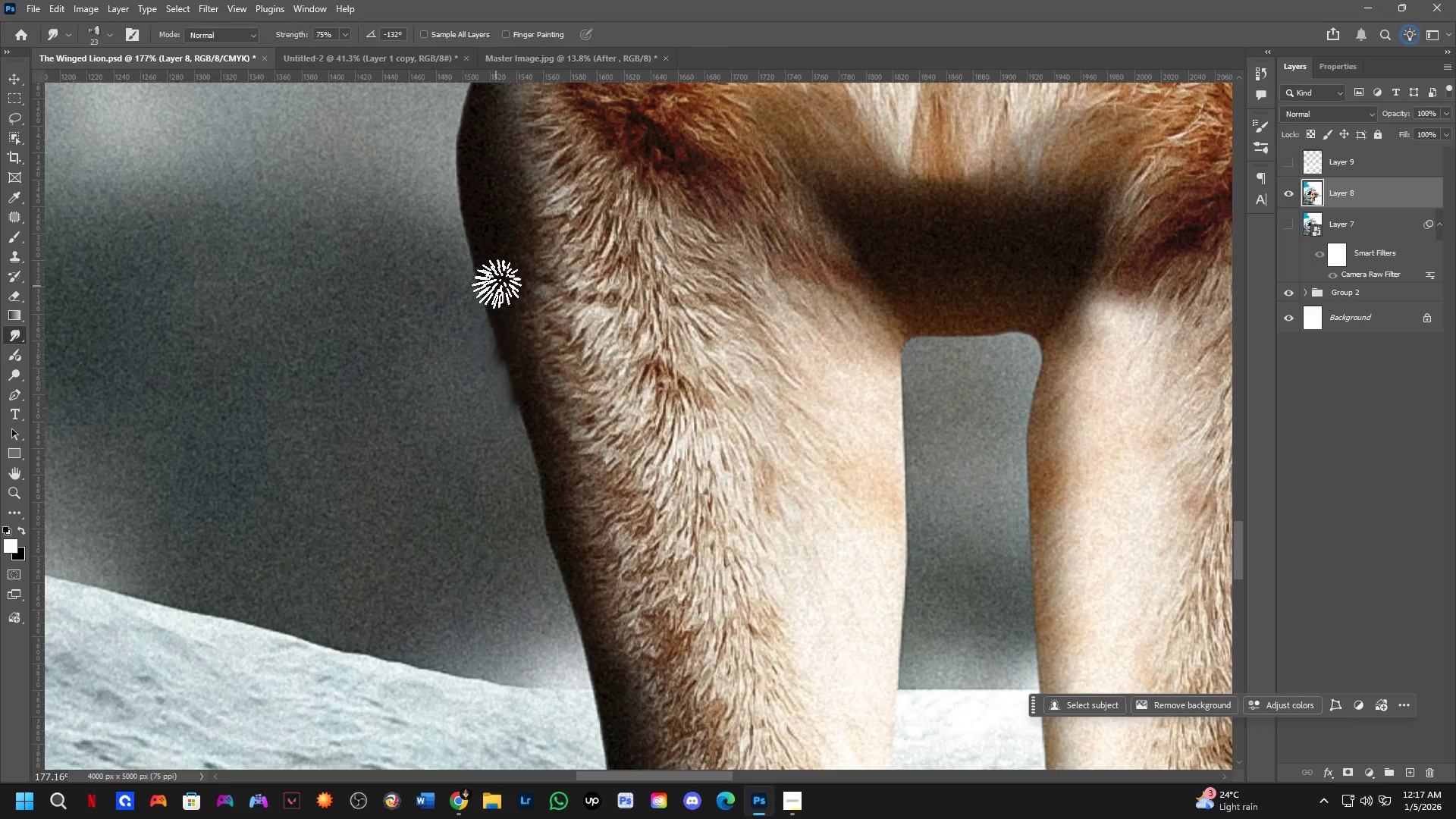 
left_click_drag(start_coordinate=[496, 285], to_coordinate=[479, 318])
 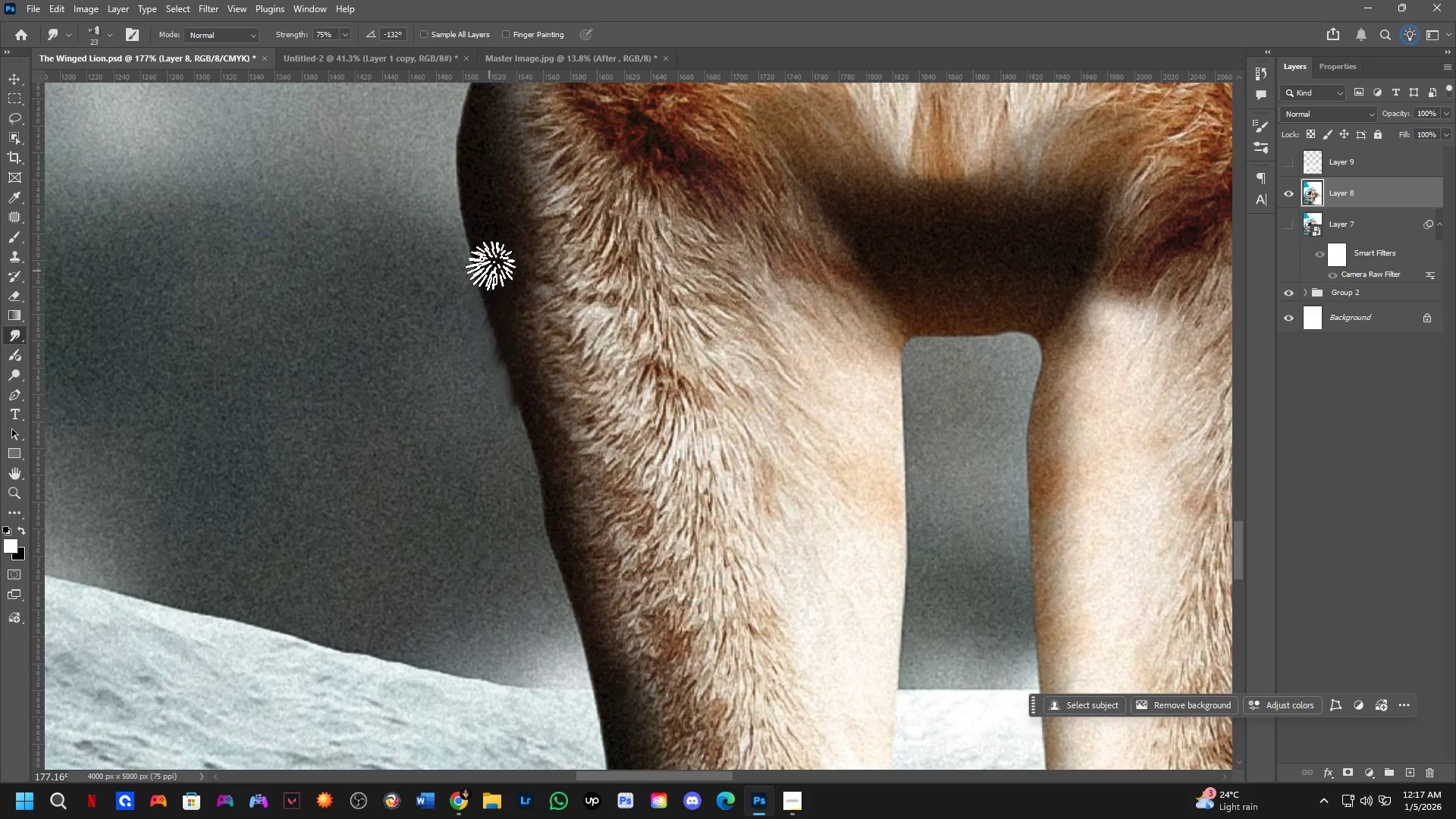 
left_click_drag(start_coordinate=[489, 259], to_coordinate=[472, 306])
 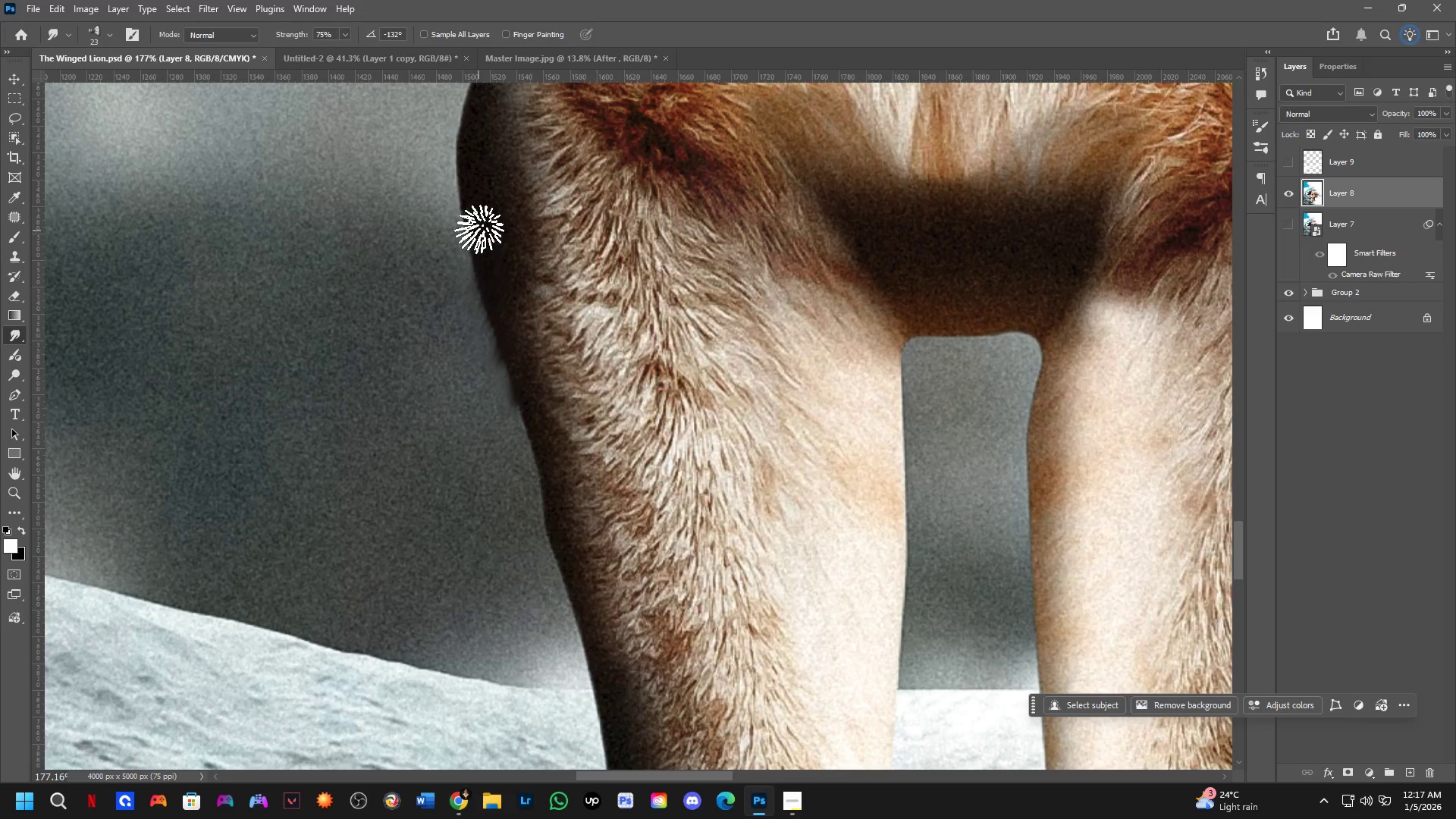 
left_click_drag(start_coordinate=[478, 233], to_coordinate=[450, 299])
 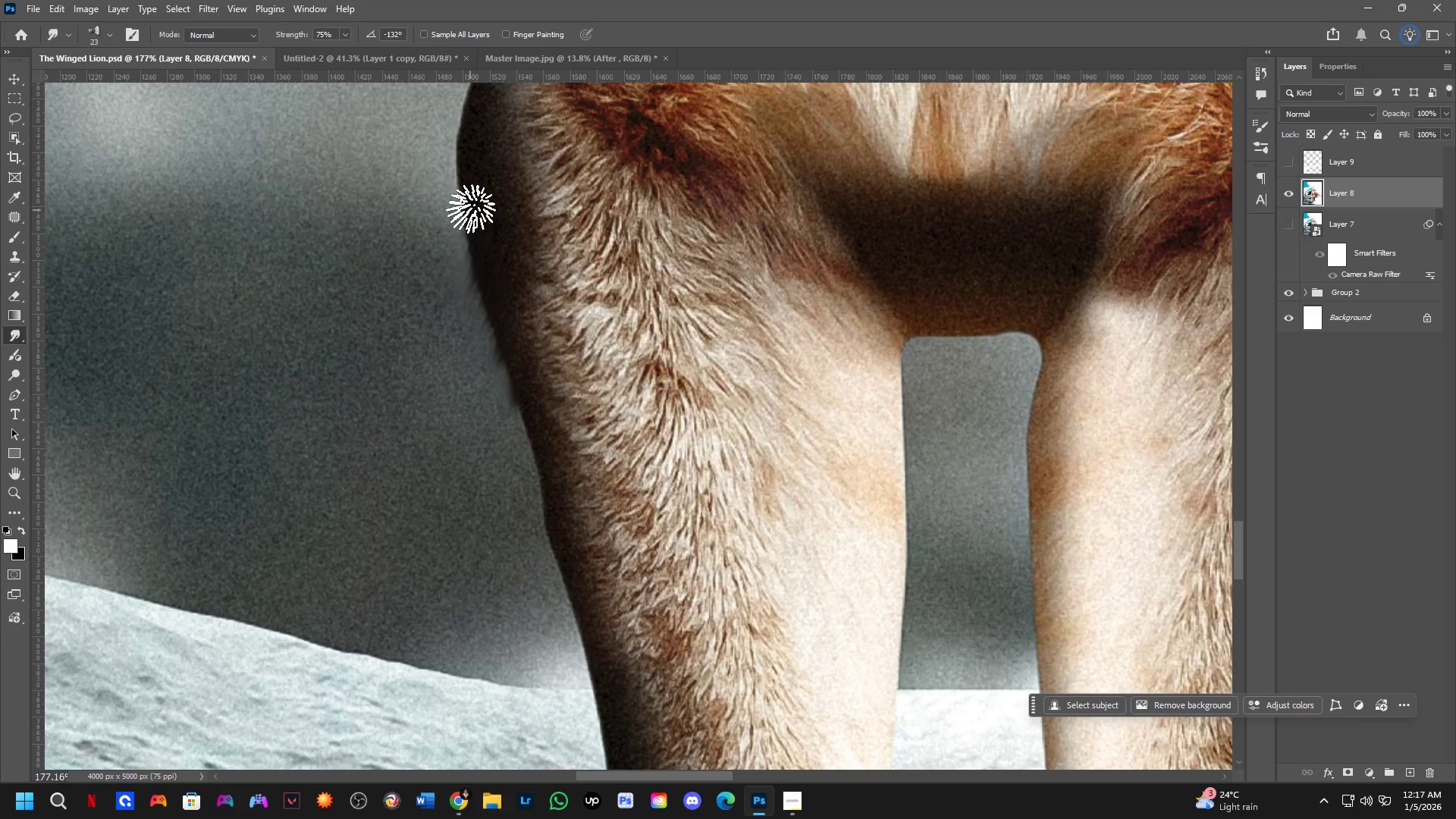 
left_click_drag(start_coordinate=[470, 210], to_coordinate=[452, 271])
 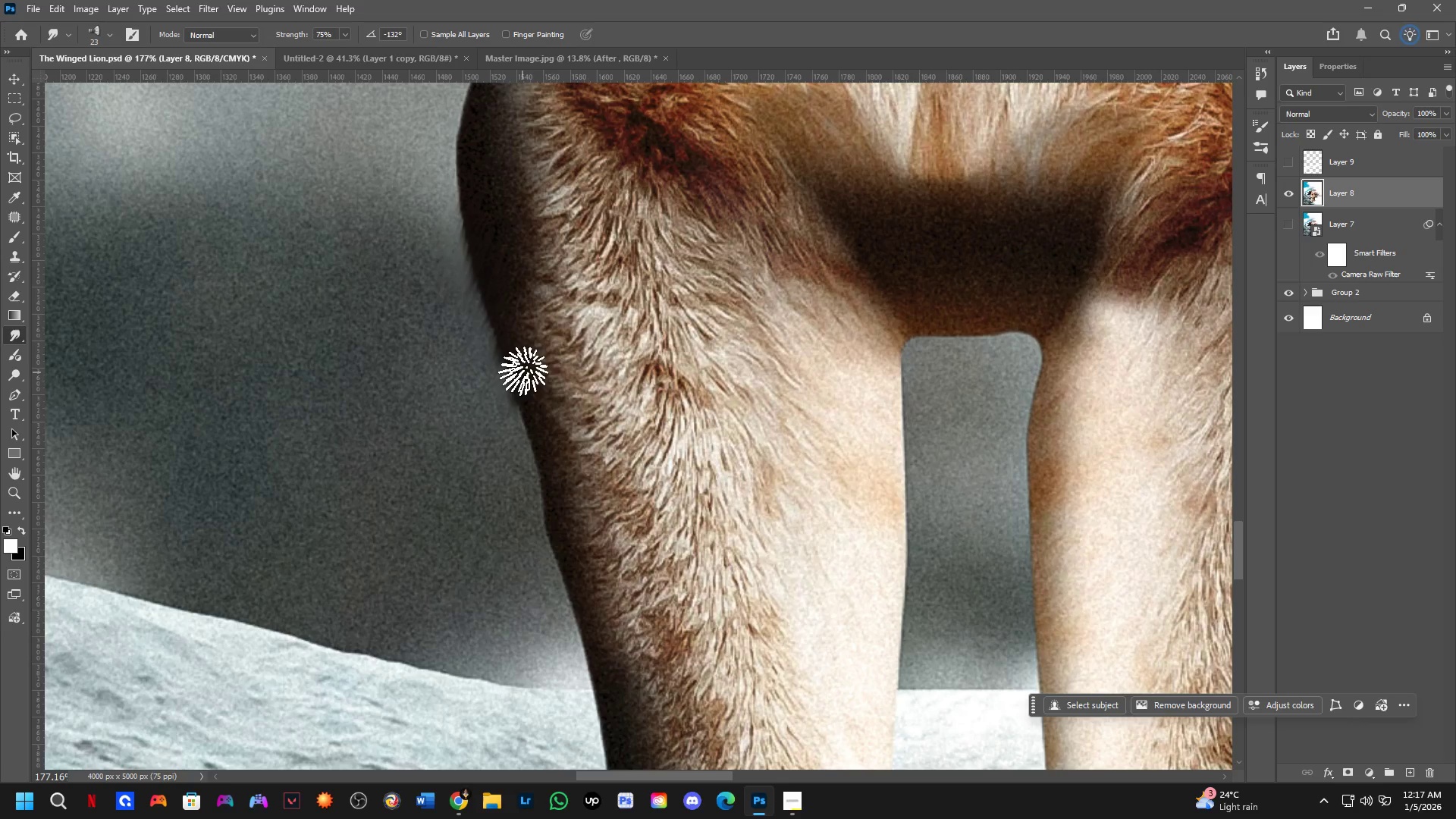 
left_click_drag(start_coordinate=[522, 378], to_coordinate=[515, 425])
 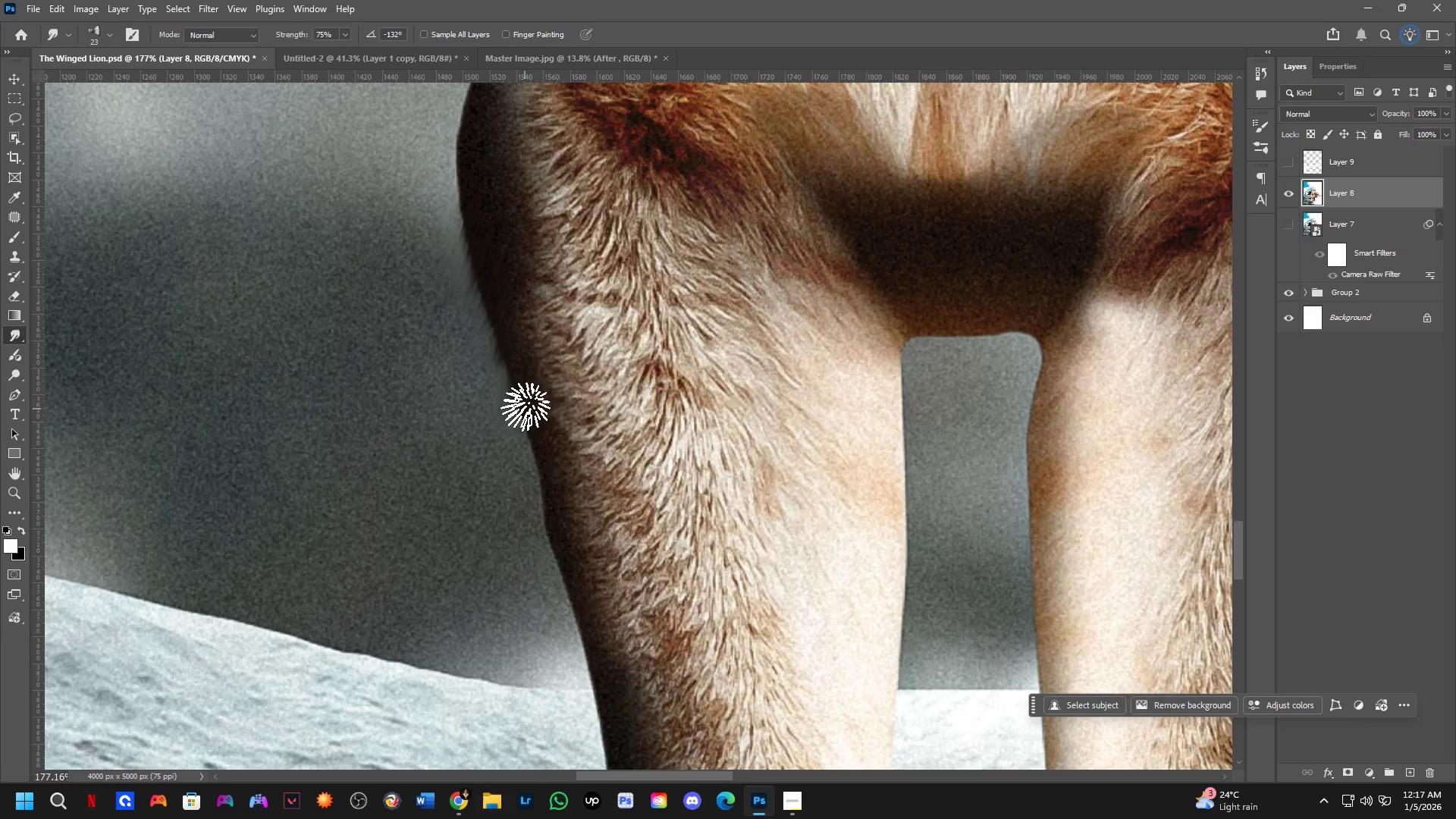 
left_click_drag(start_coordinate=[526, 415], to_coordinate=[516, 480])
 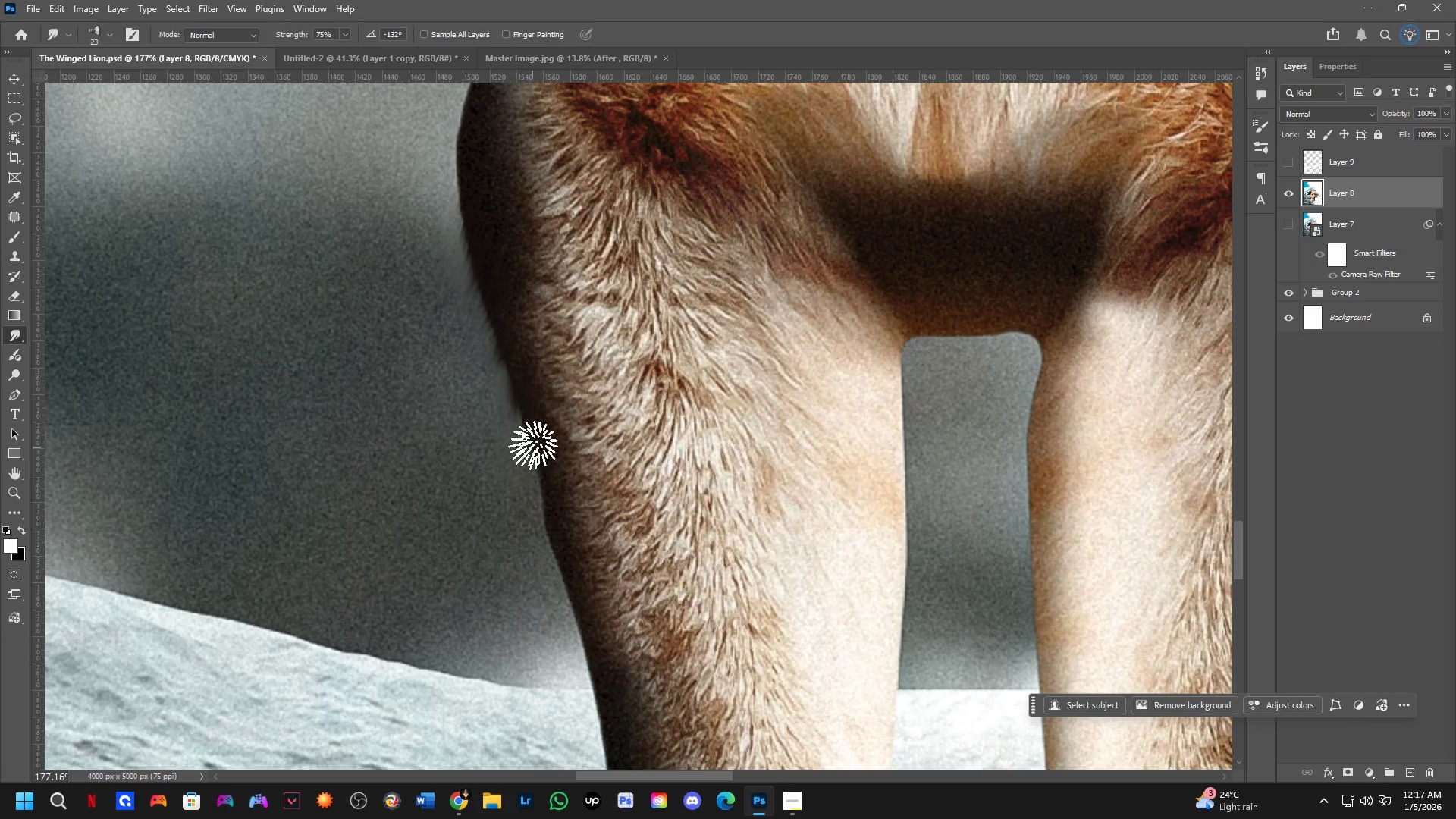 
left_click_drag(start_coordinate=[532, 455], to_coordinate=[530, 535])
 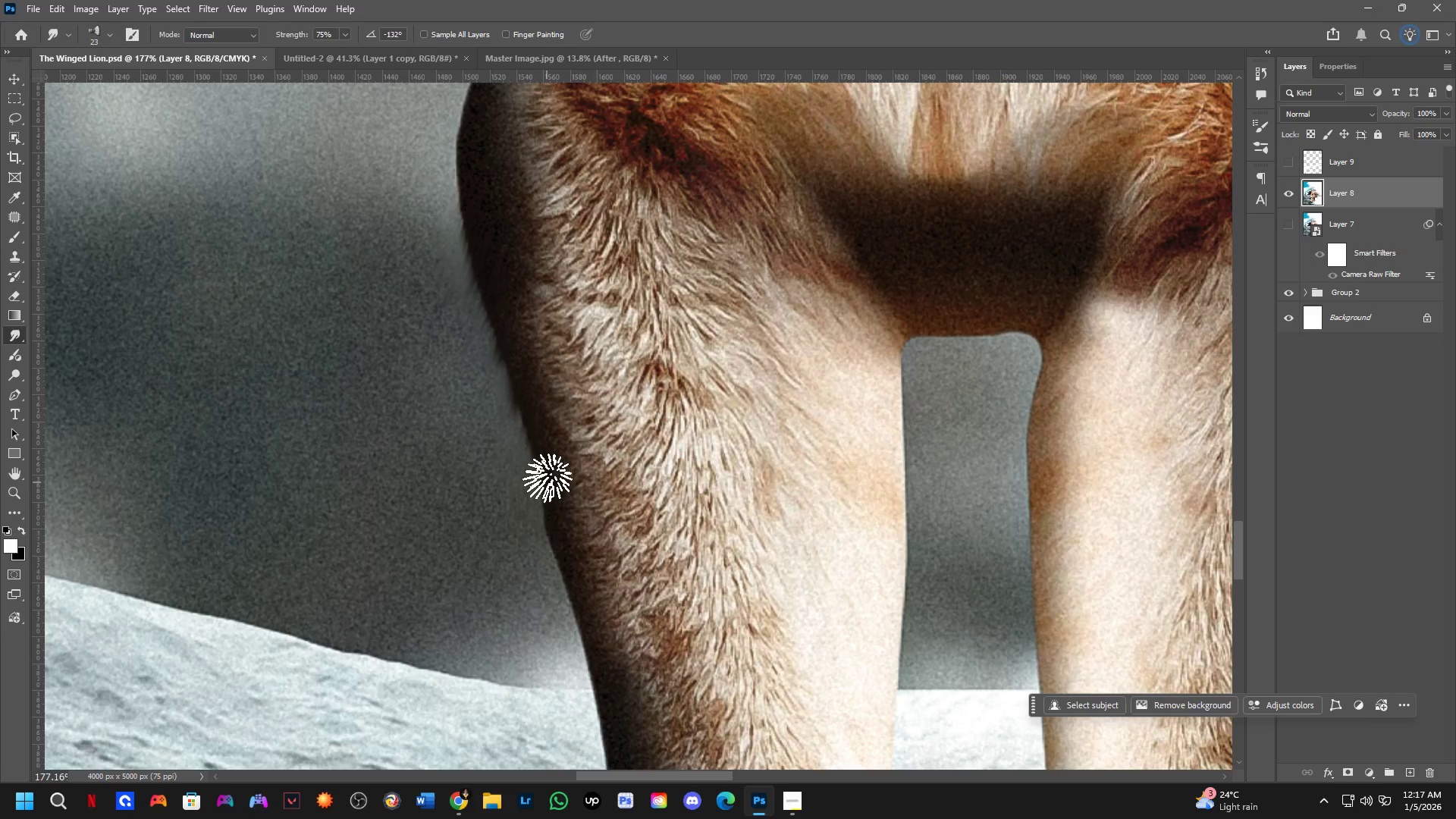 
left_click_drag(start_coordinate=[546, 482], to_coordinate=[536, 548])
 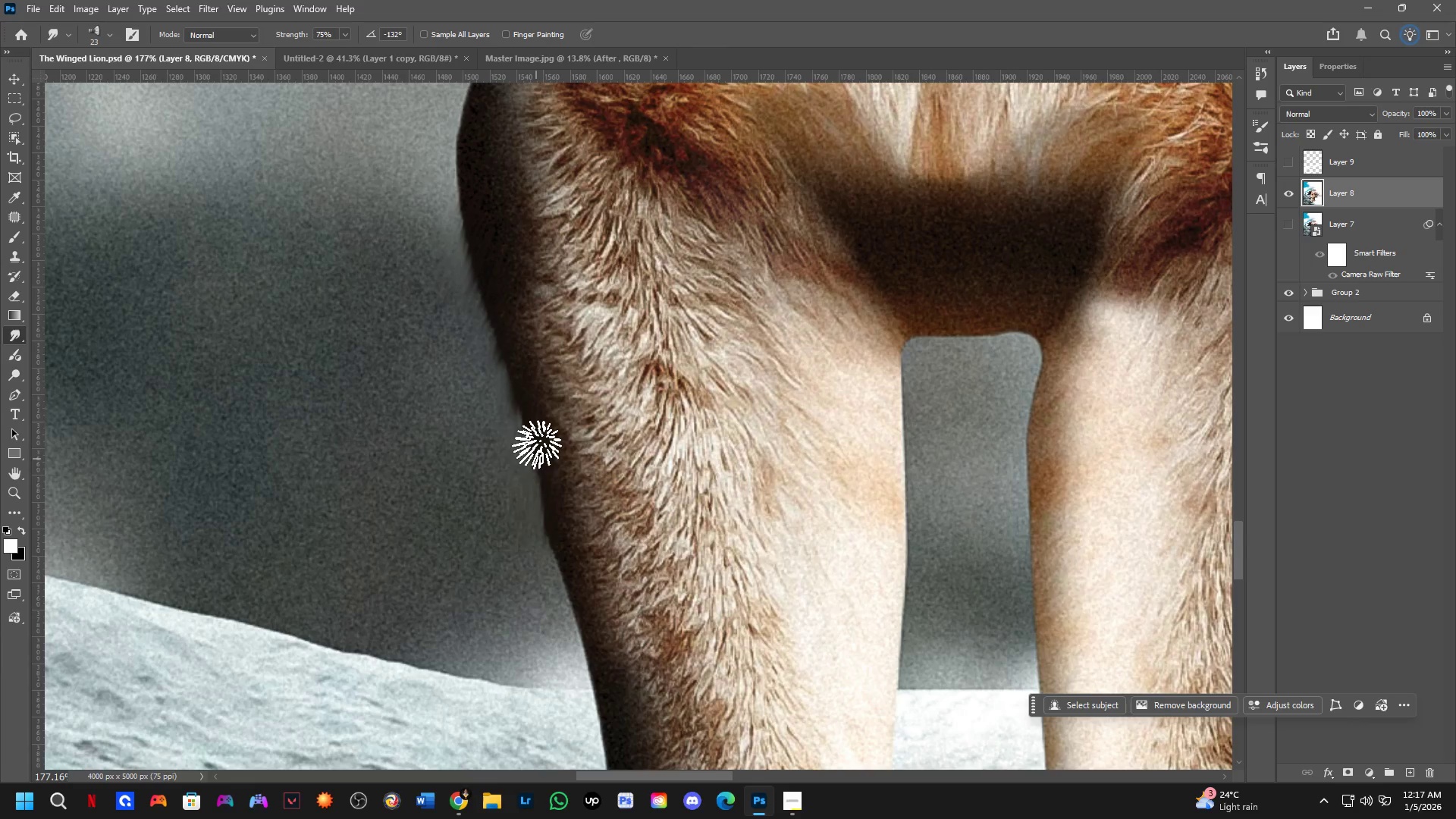 
left_click_drag(start_coordinate=[533, 428], to_coordinate=[524, 493])
 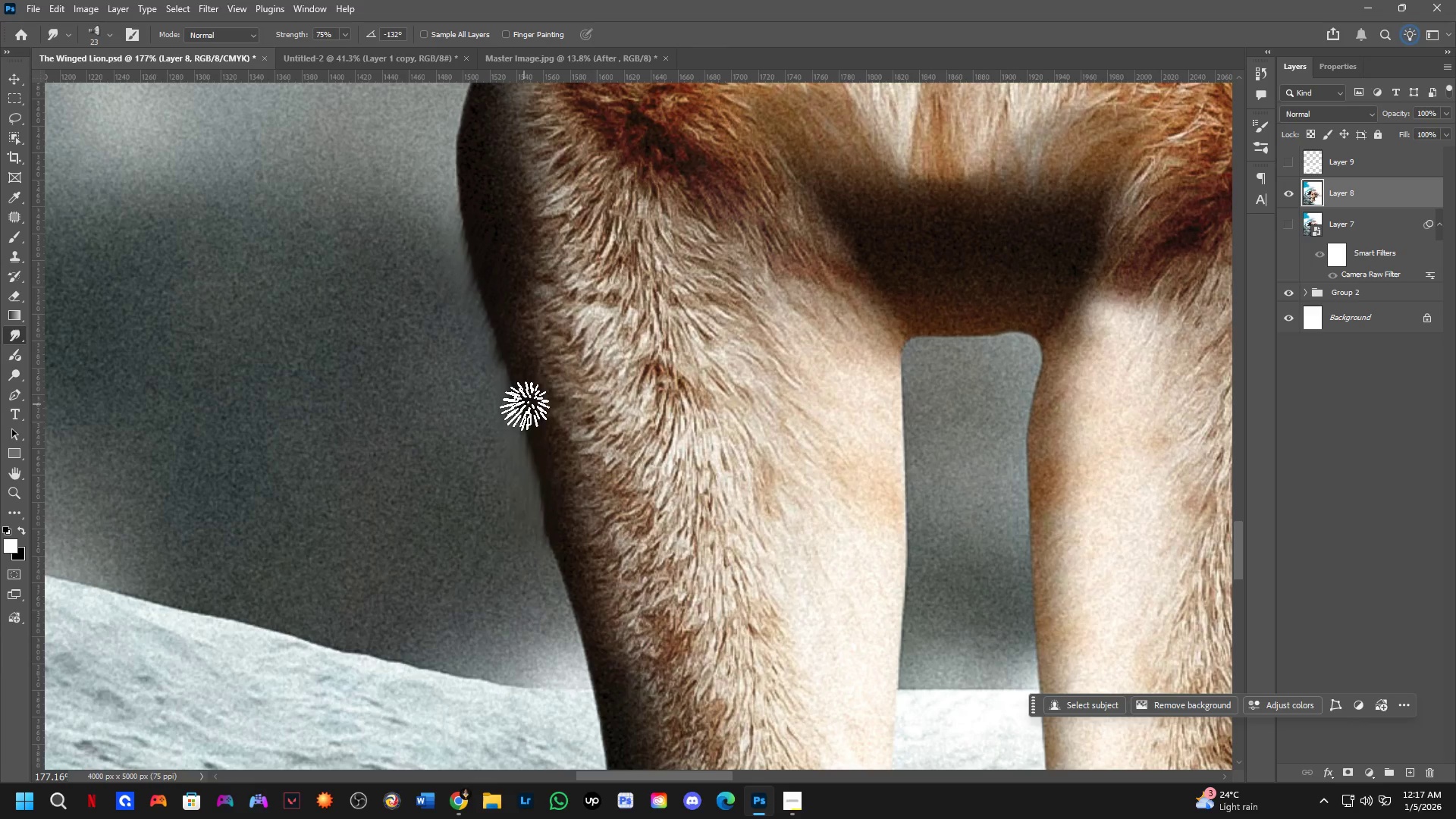 
left_click_drag(start_coordinate=[523, 417], to_coordinate=[510, 516])
 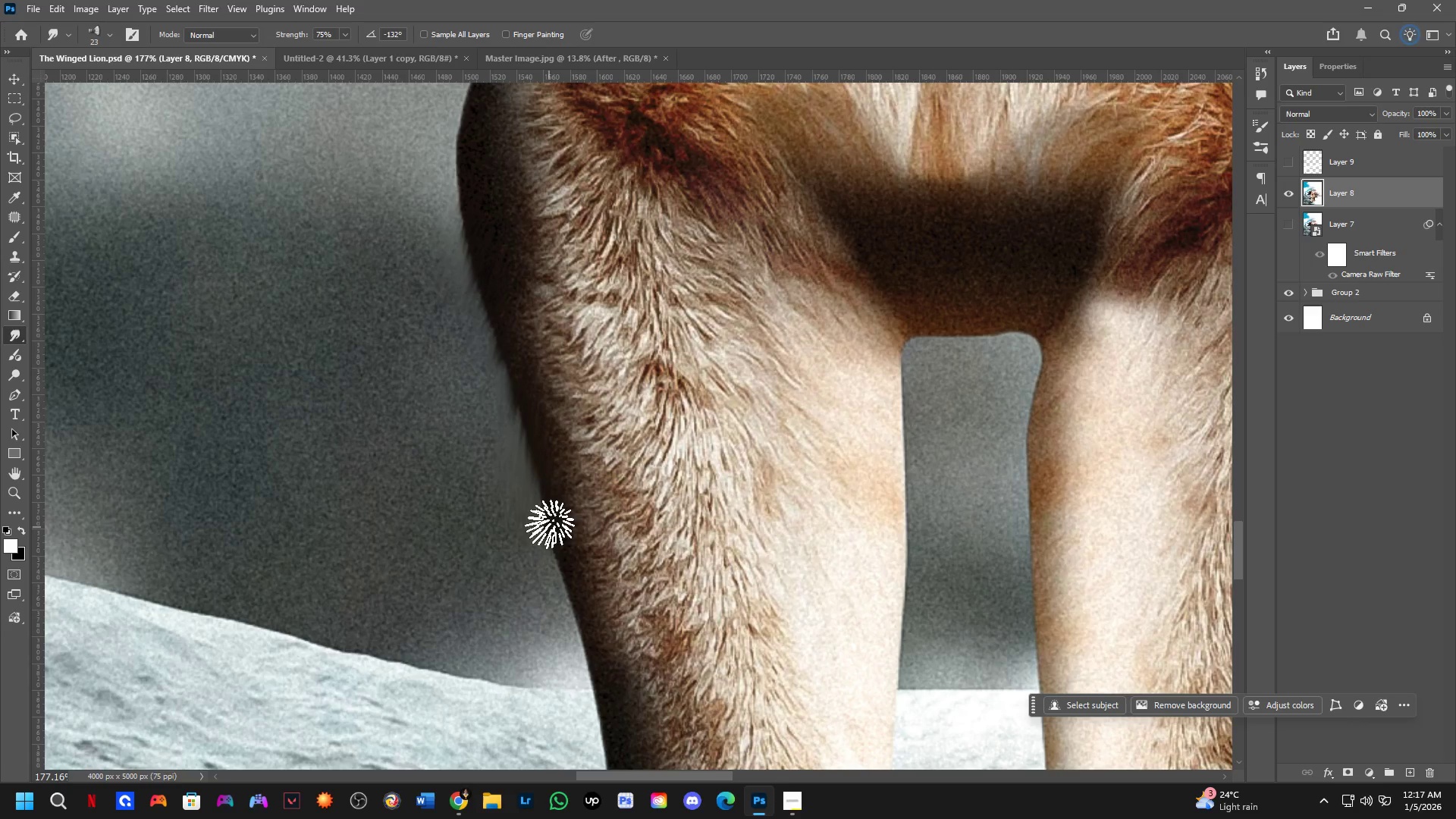 
left_click_drag(start_coordinate=[553, 530], to_coordinate=[554, 574])
 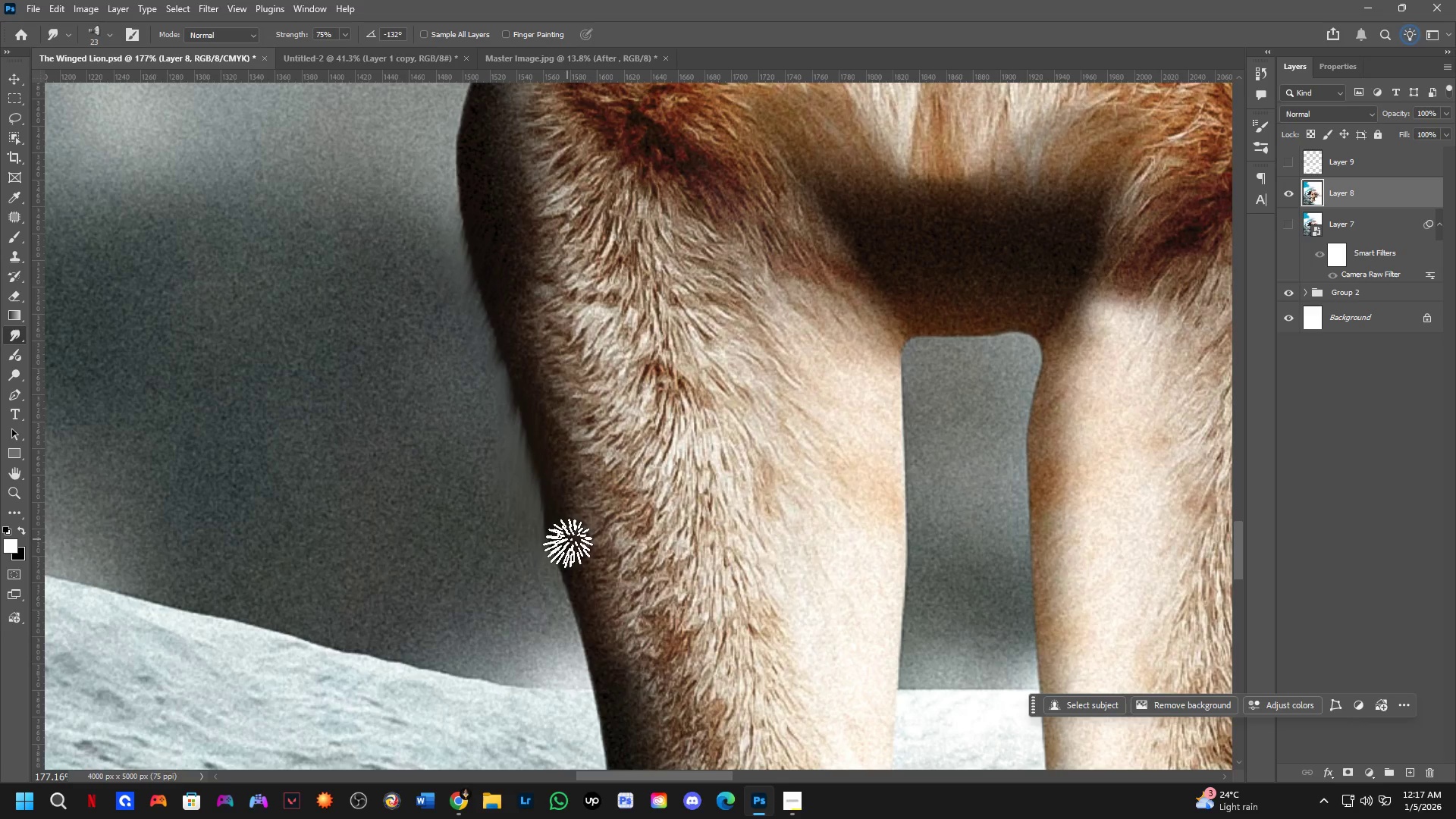 
left_click_drag(start_coordinate=[567, 545], to_coordinate=[560, 626])
 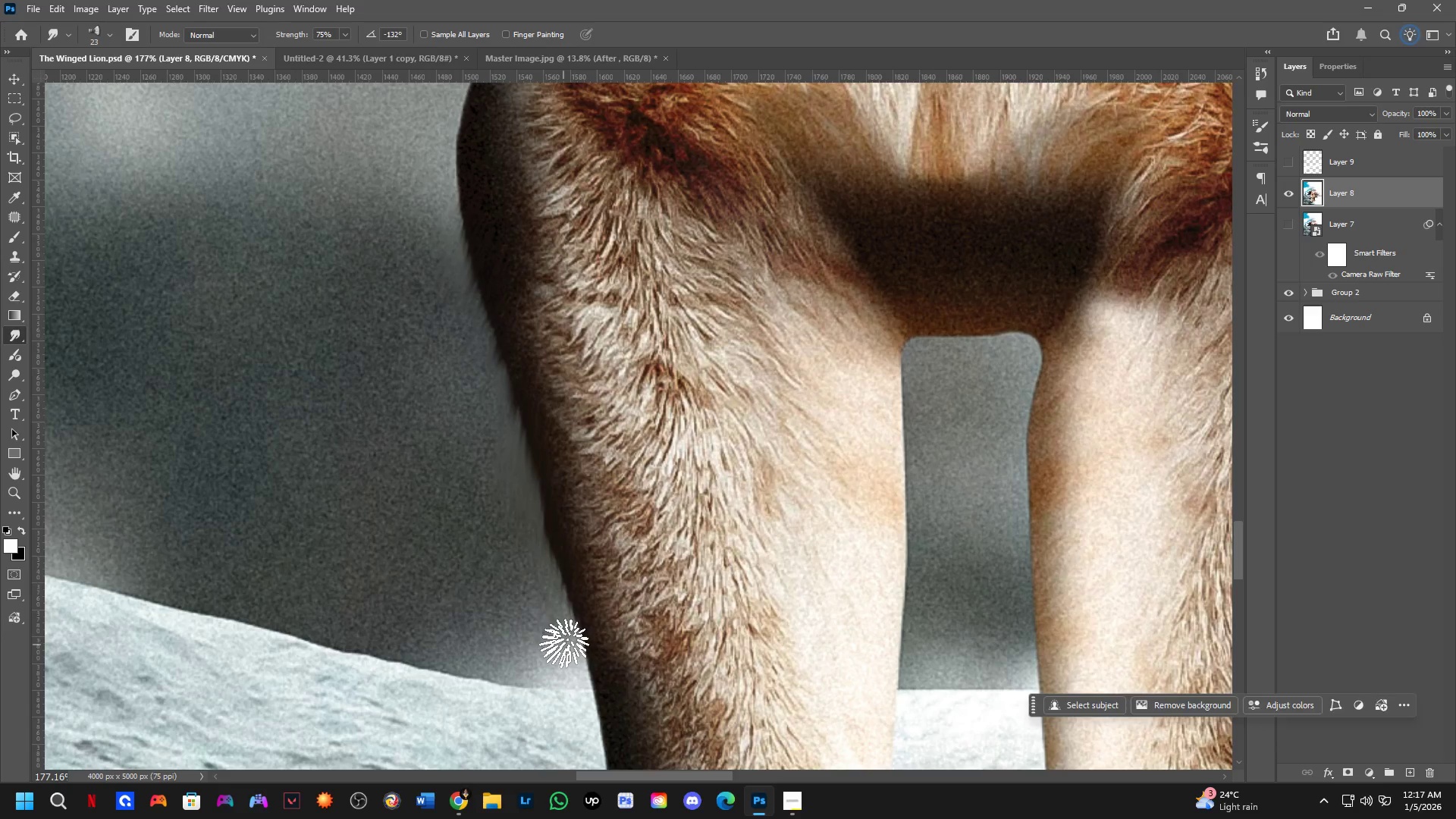 
hold_key(key=Space, duration=0.47)
 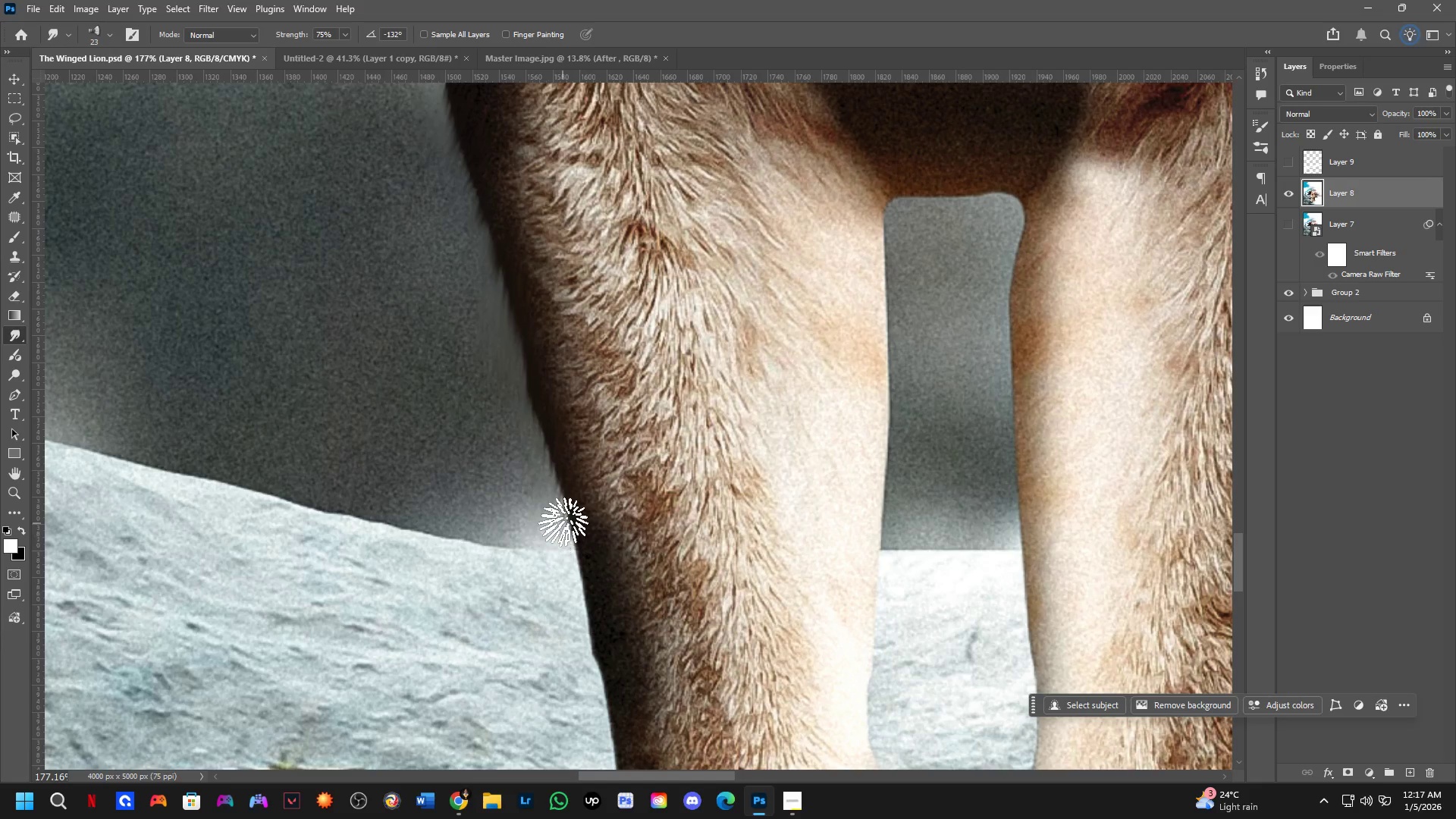 
left_click_drag(start_coordinate=[563, 643], to_coordinate=[546, 504])
 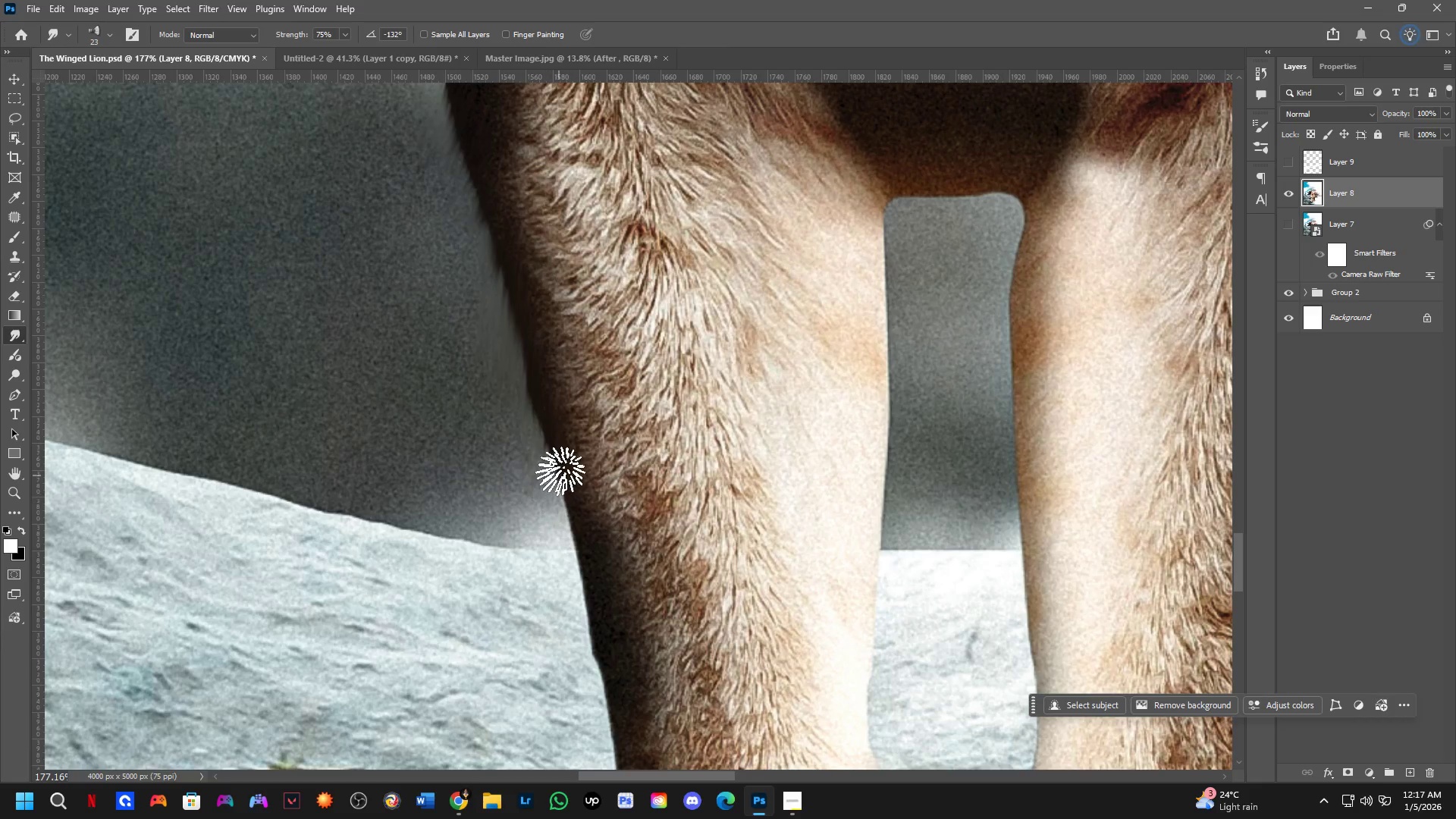 
left_click_drag(start_coordinate=[560, 475], to_coordinate=[548, 540])
 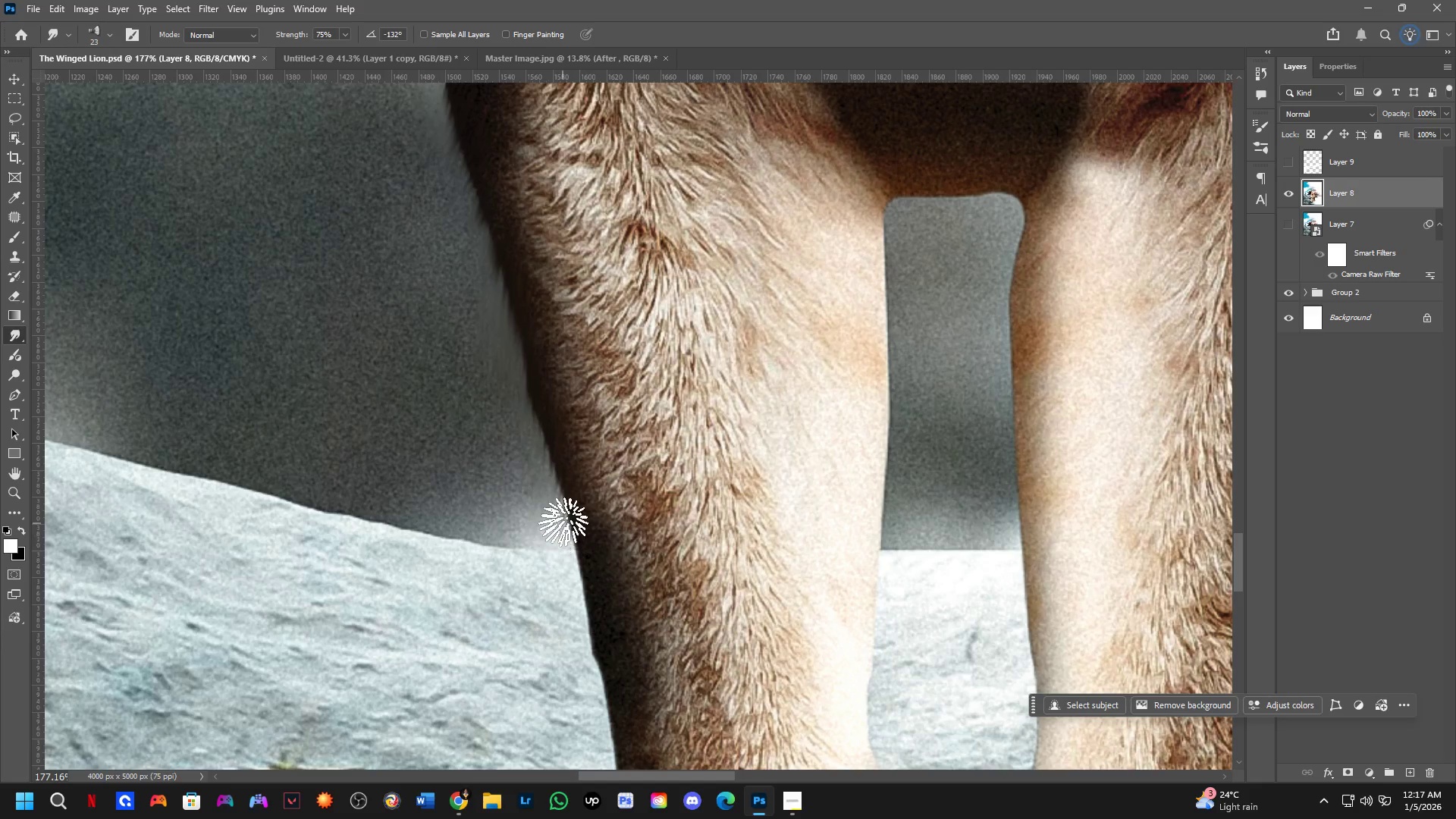 
left_click_drag(start_coordinate=[563, 529], to_coordinate=[558, 576])
 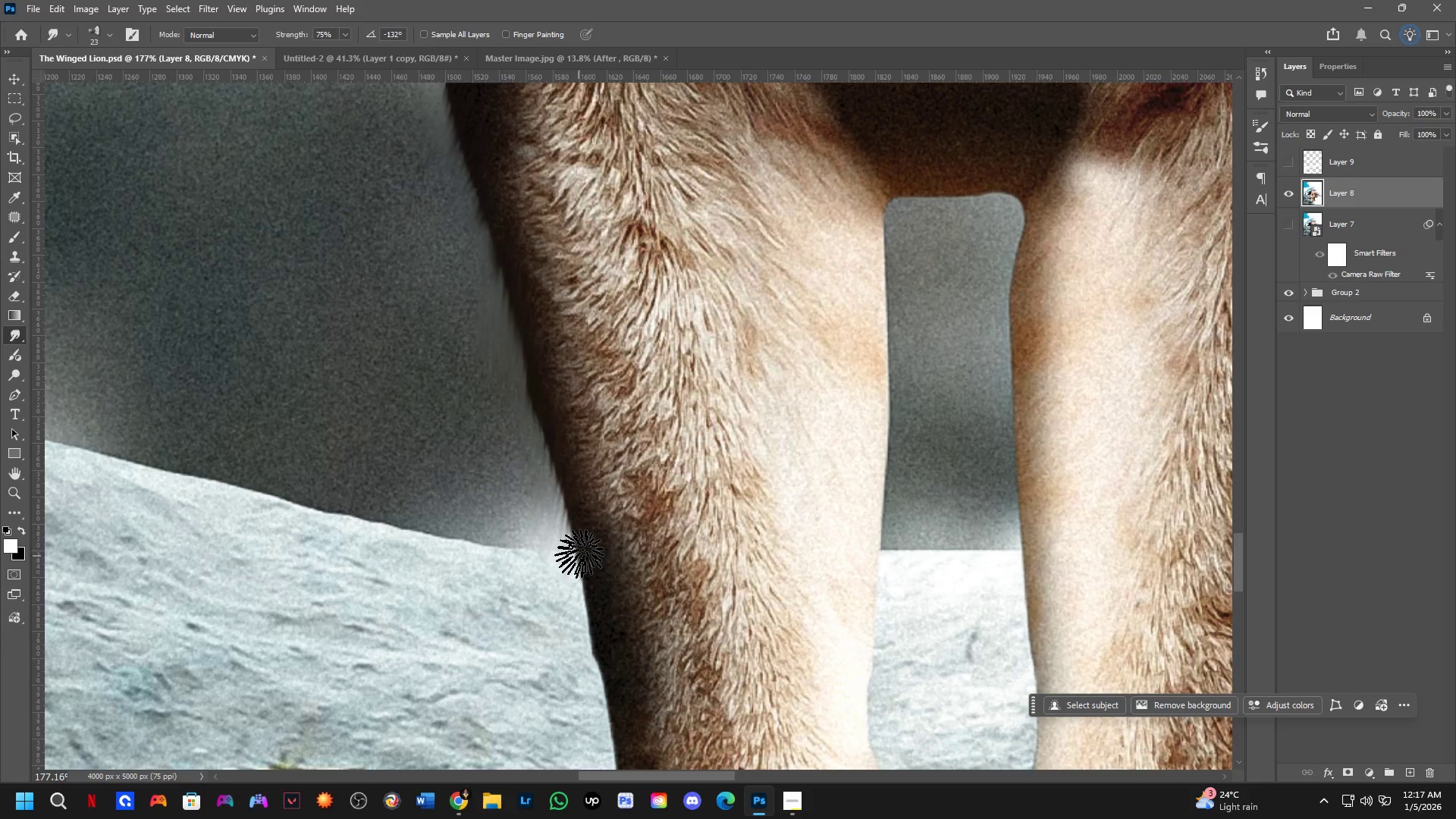 
left_click_drag(start_coordinate=[579, 558], to_coordinate=[566, 606])
 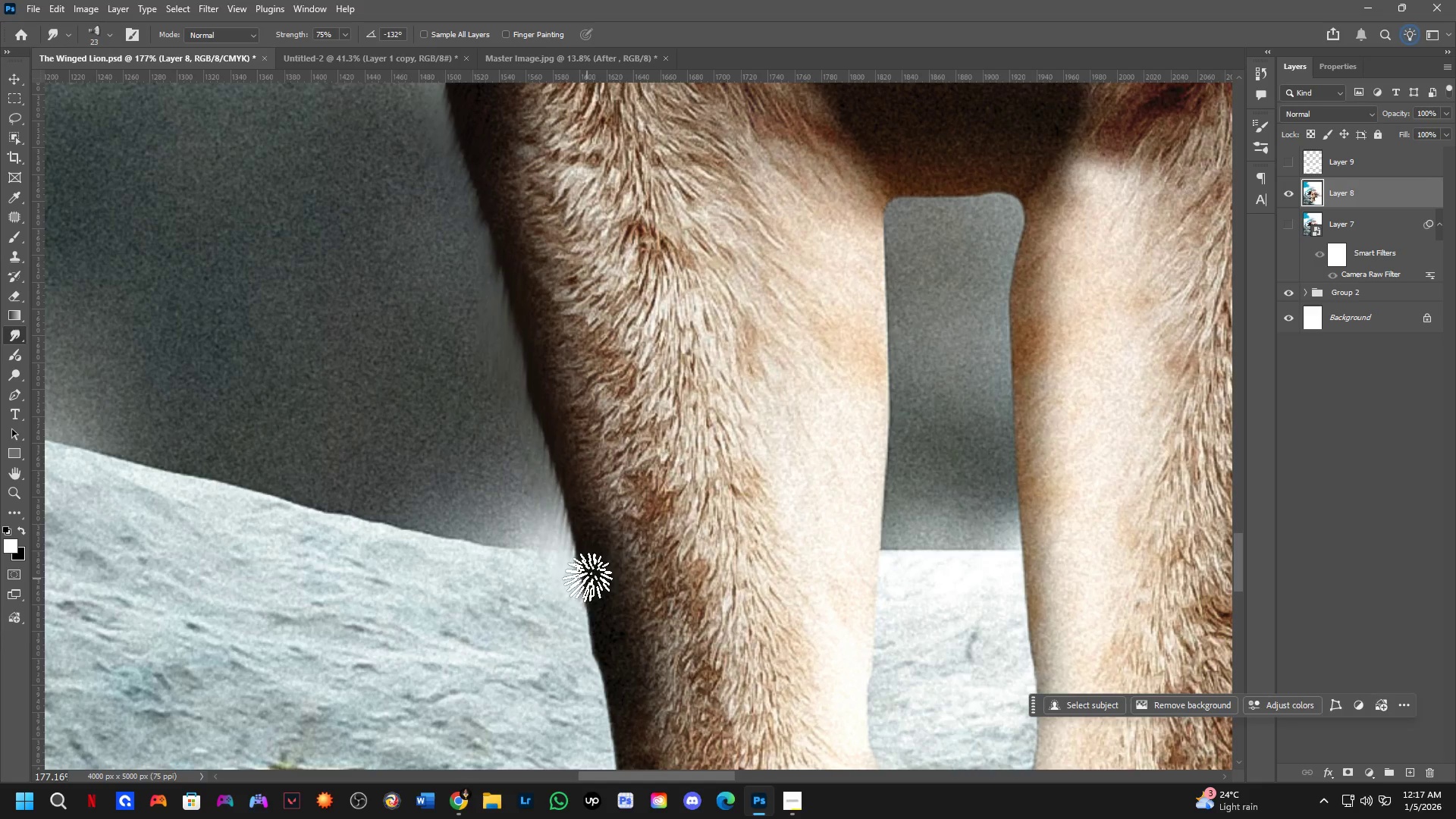 
left_click_drag(start_coordinate=[586, 585], to_coordinate=[573, 639])
 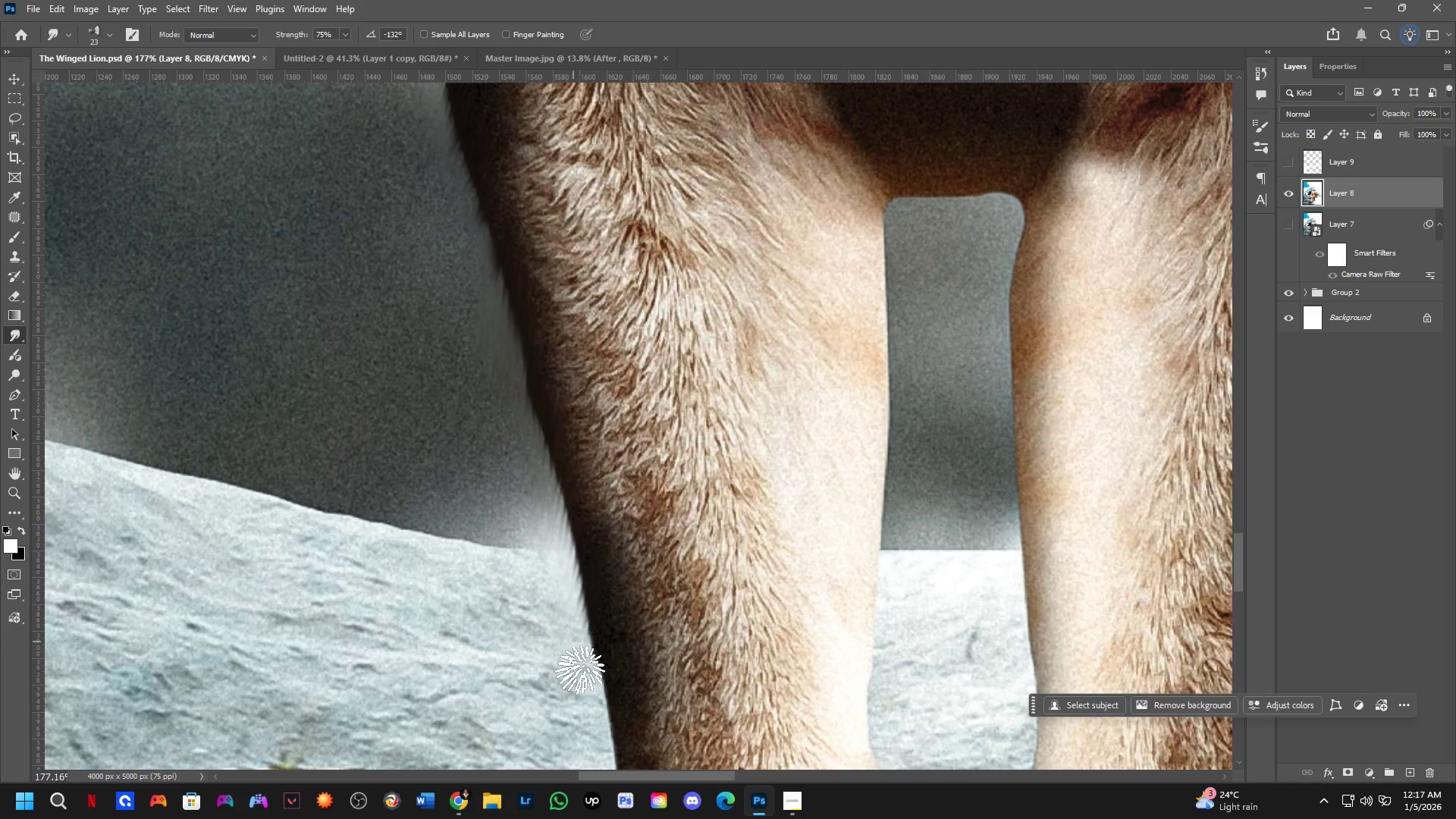 
hold_key(key=Space, duration=0.45)
 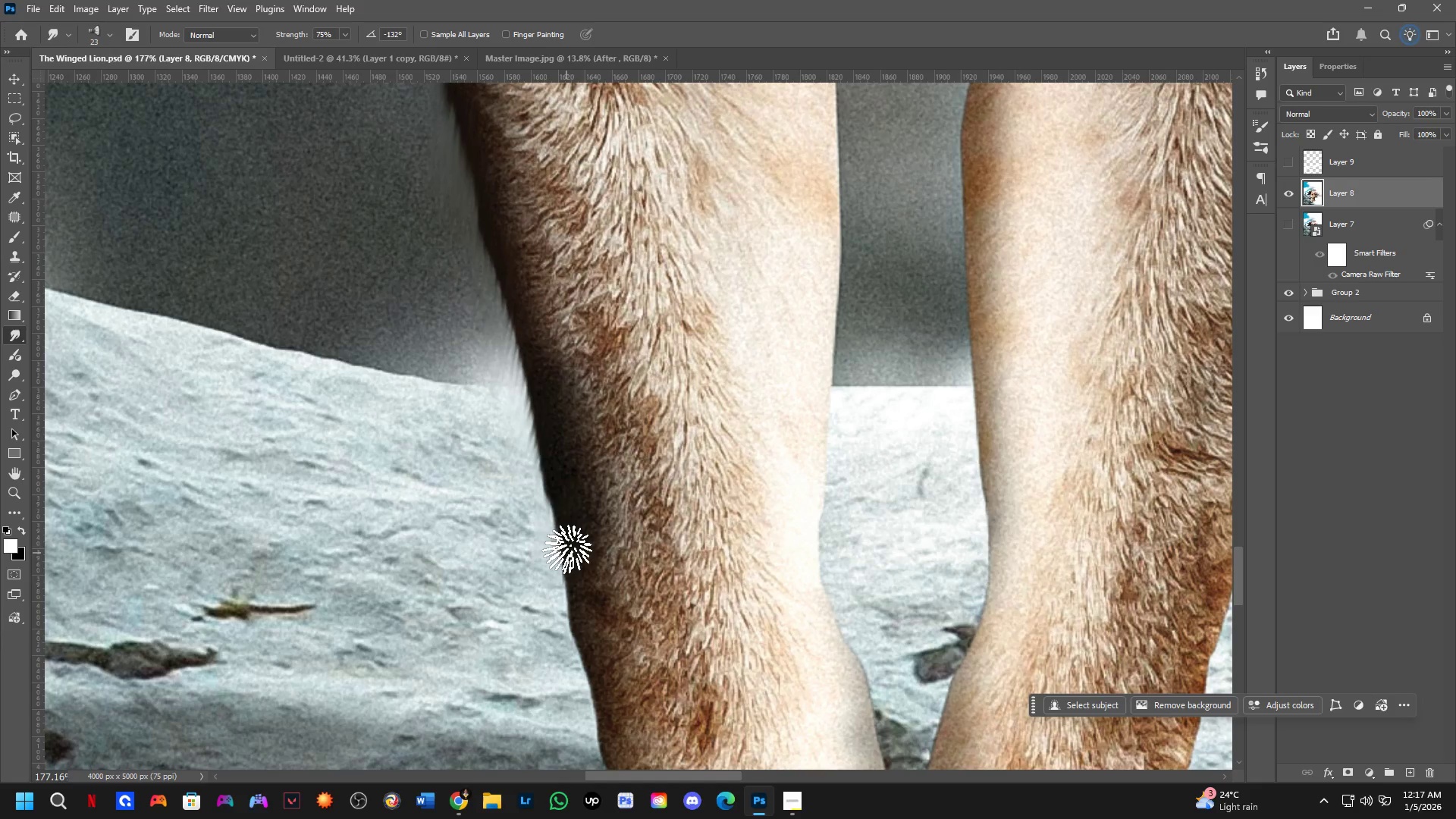 
left_click_drag(start_coordinate=[585, 689], to_coordinate=[537, 525])
 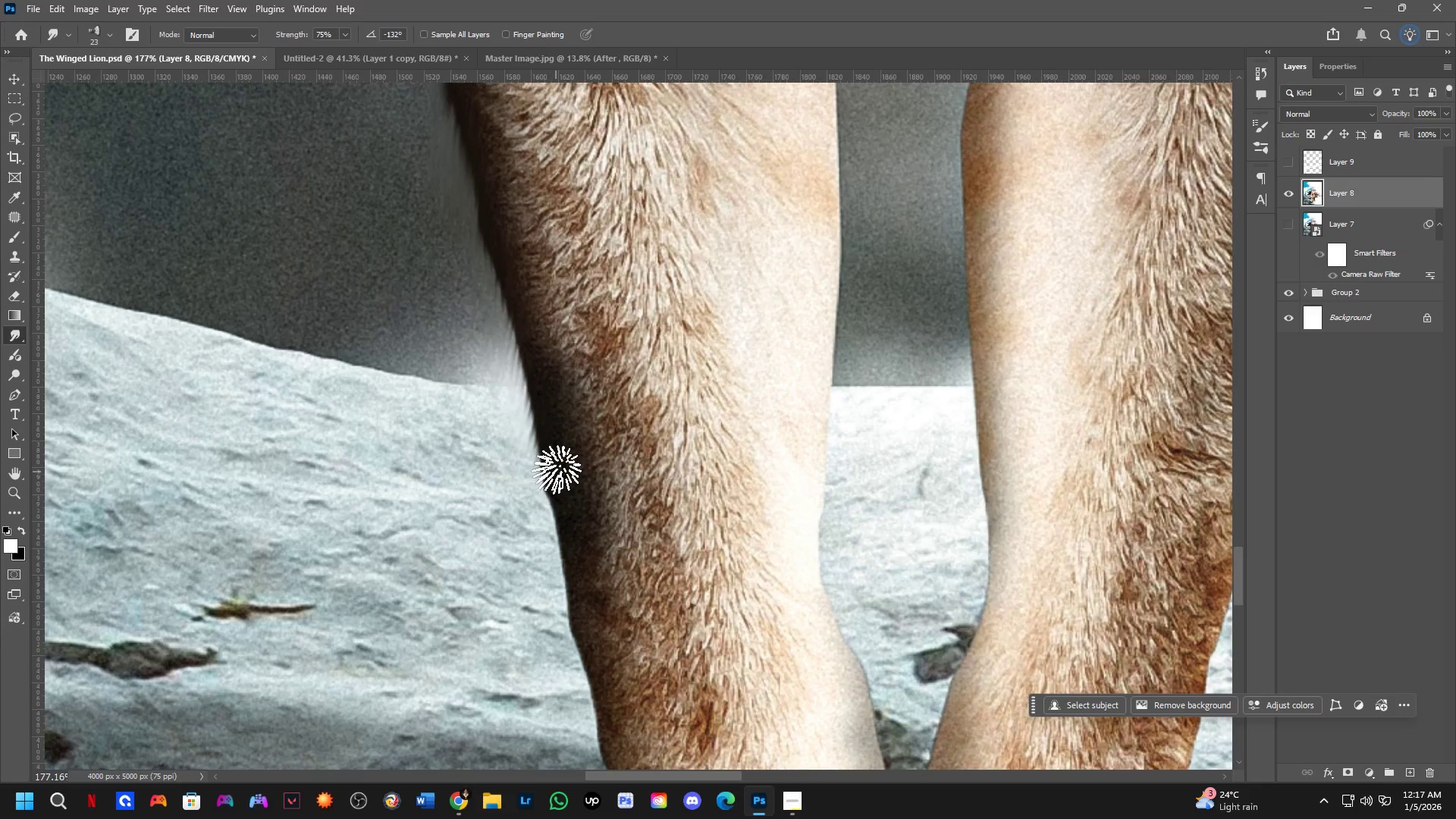 
left_click_drag(start_coordinate=[558, 479], to_coordinate=[554, 578])
 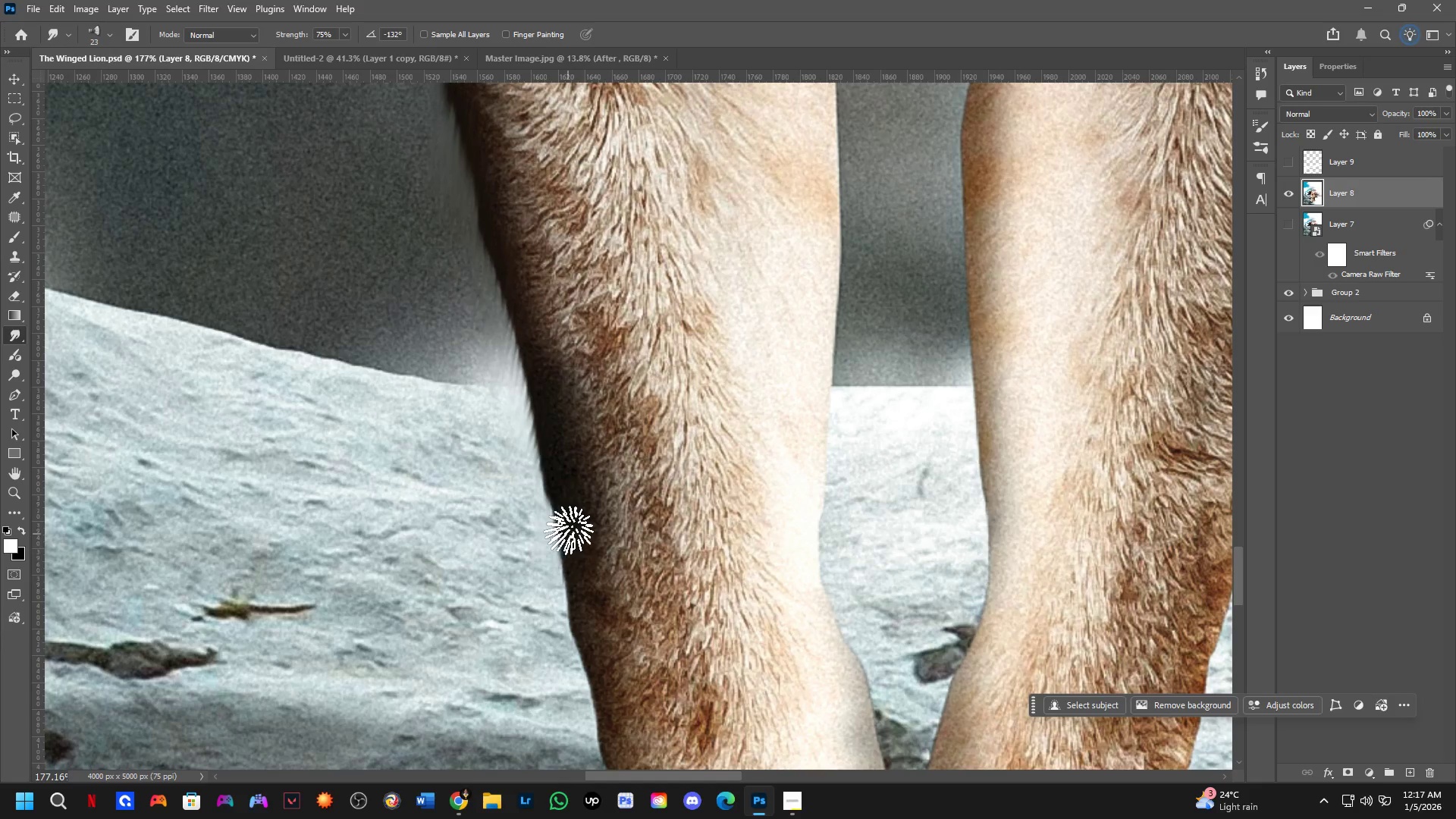 
left_click_drag(start_coordinate=[568, 538], to_coordinate=[557, 624])
 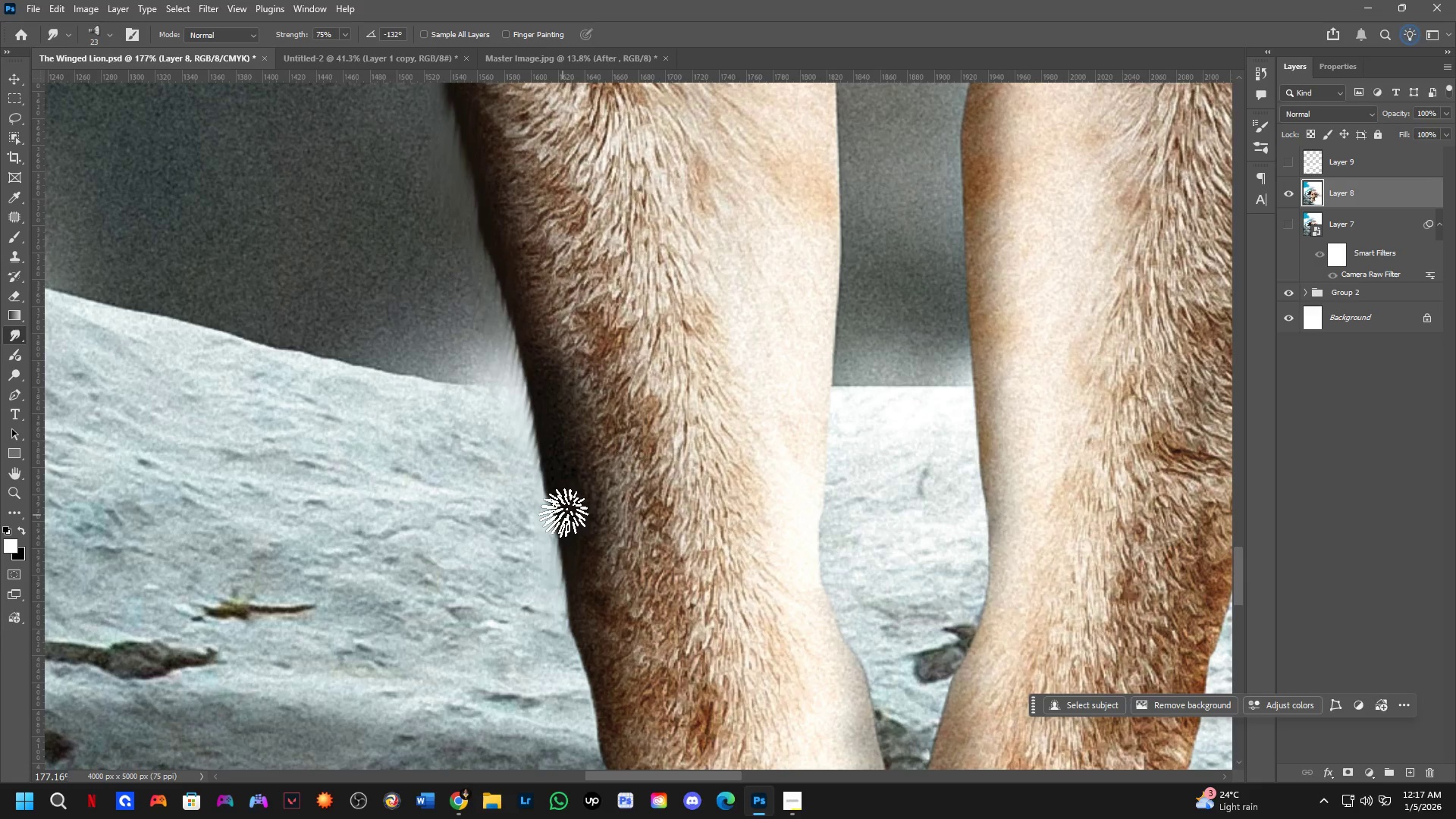 
left_click_drag(start_coordinate=[558, 516], to_coordinate=[549, 586])
 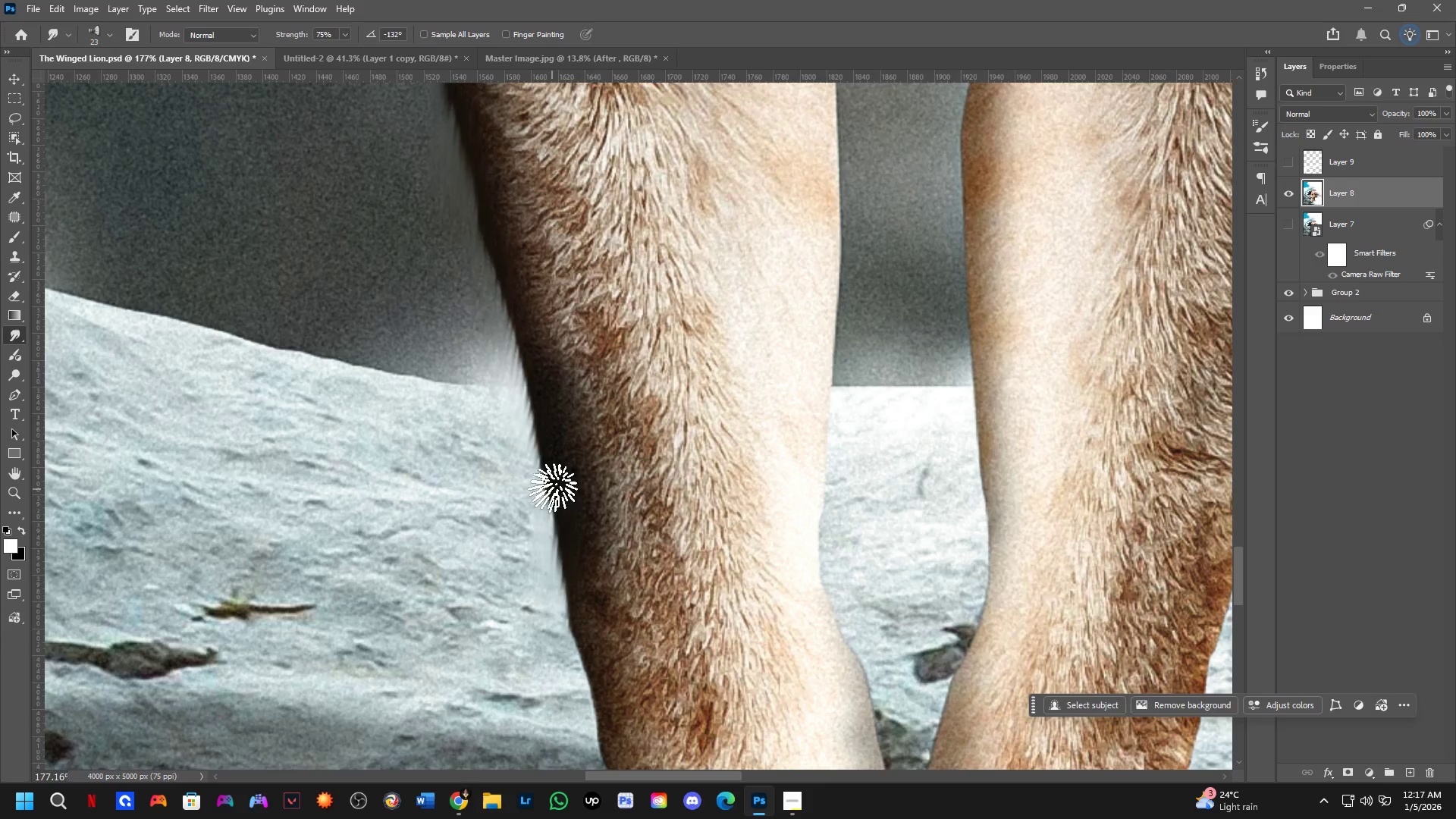 
left_click_drag(start_coordinate=[551, 497], to_coordinate=[551, 597])
 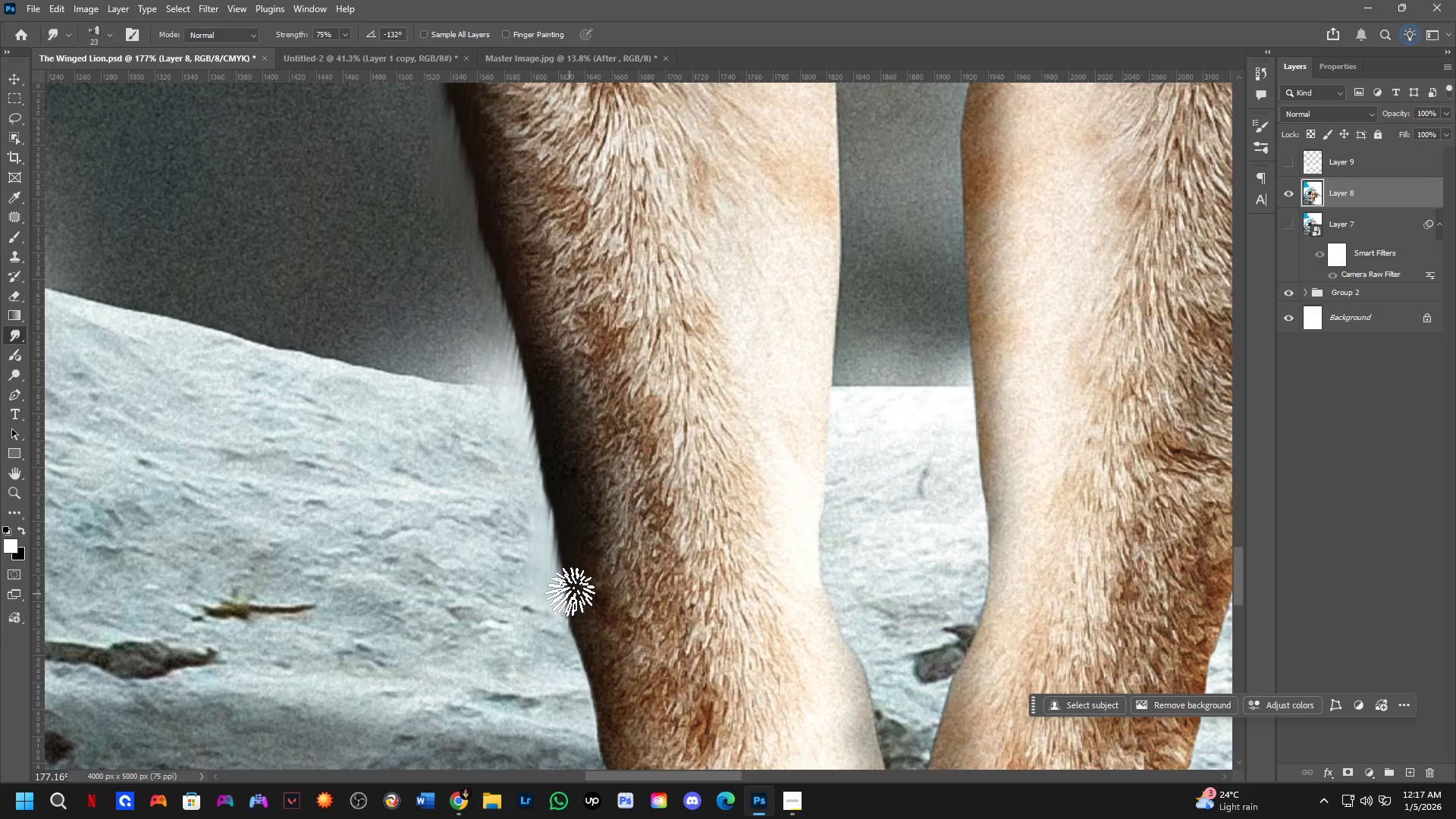 
left_click_drag(start_coordinate=[570, 604], to_coordinate=[564, 682])
 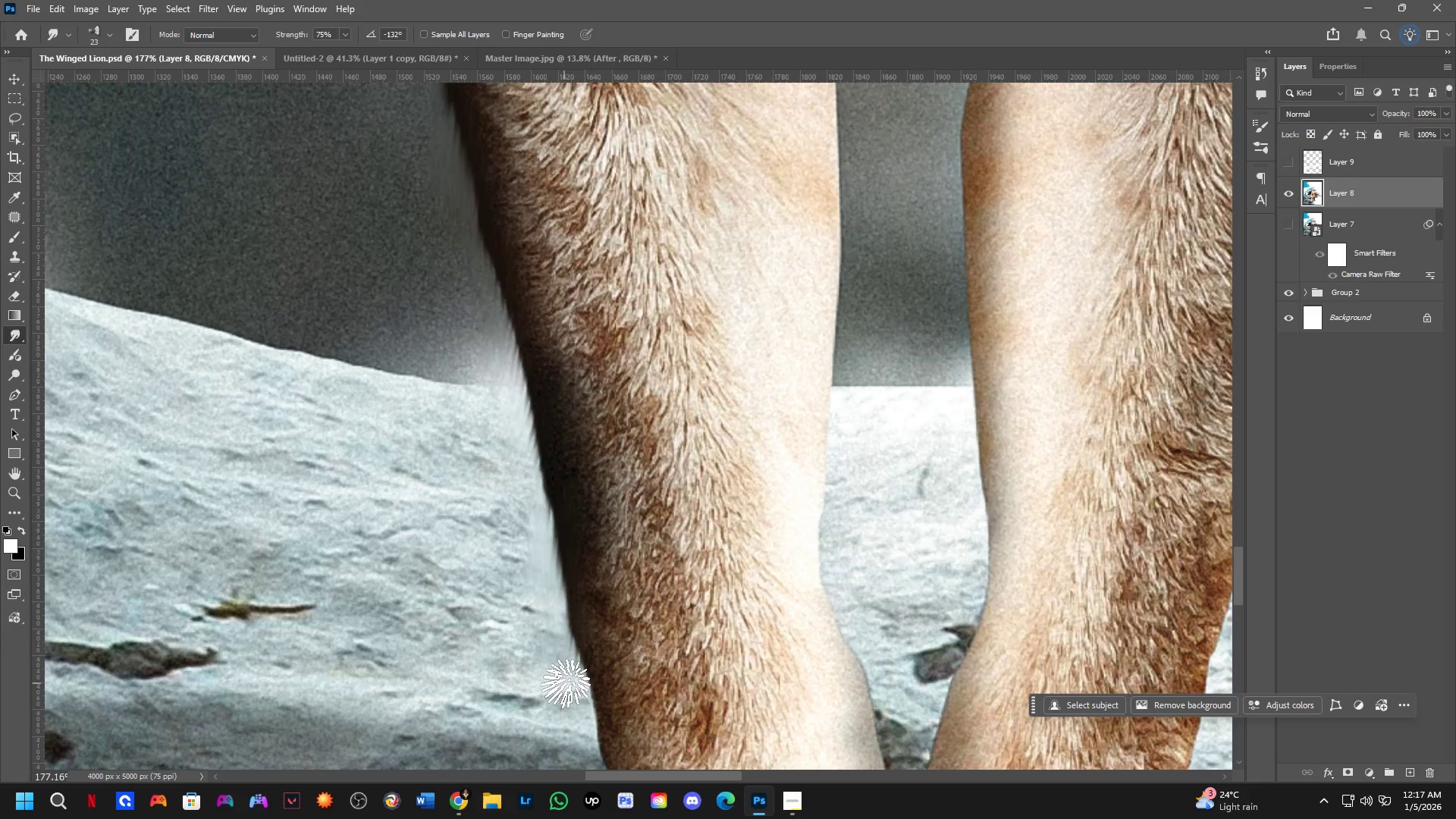 
hold_key(key=Space, duration=0.52)
 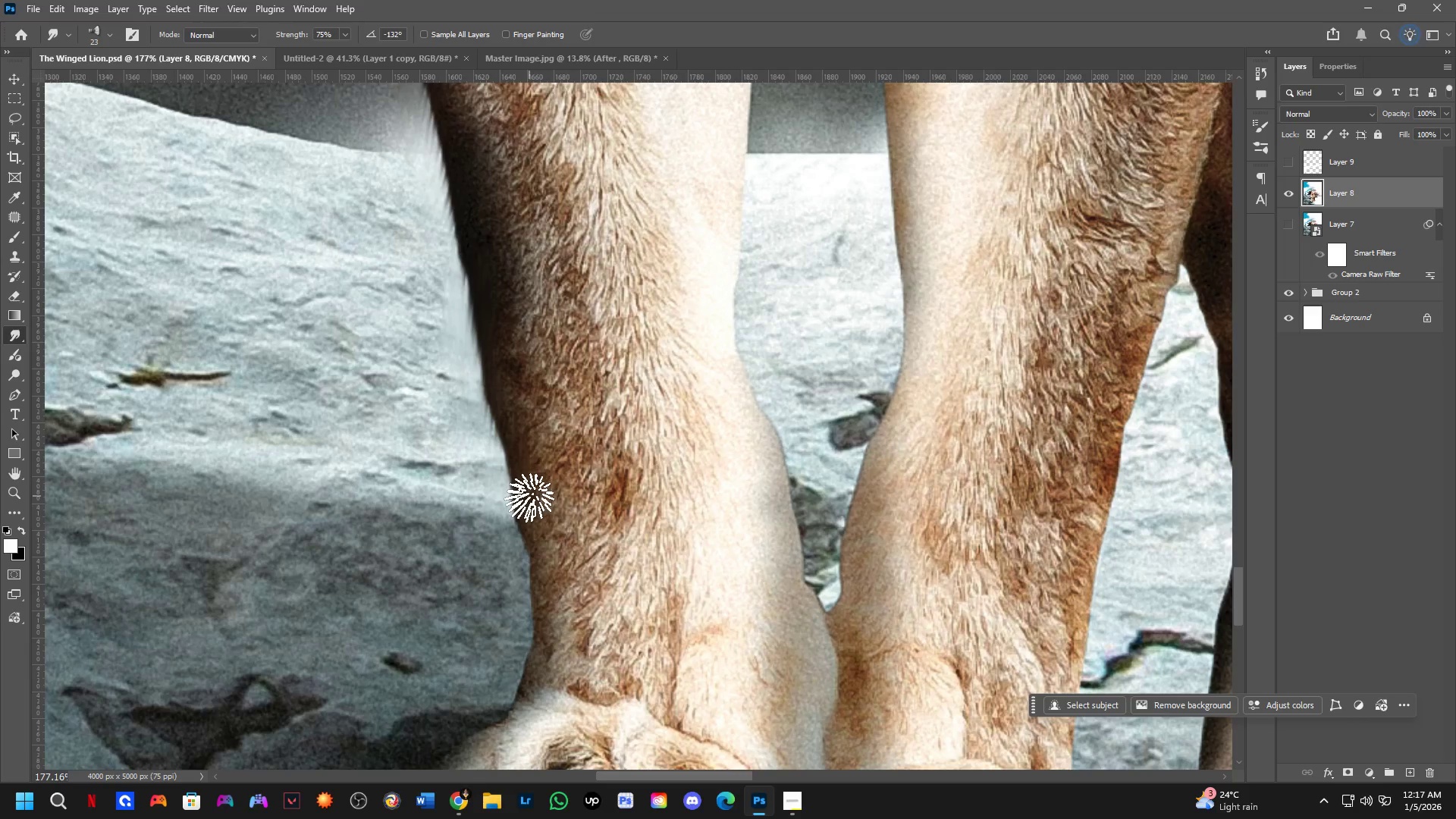 
left_click_drag(start_coordinate=[571, 692], to_coordinate=[486, 459])
 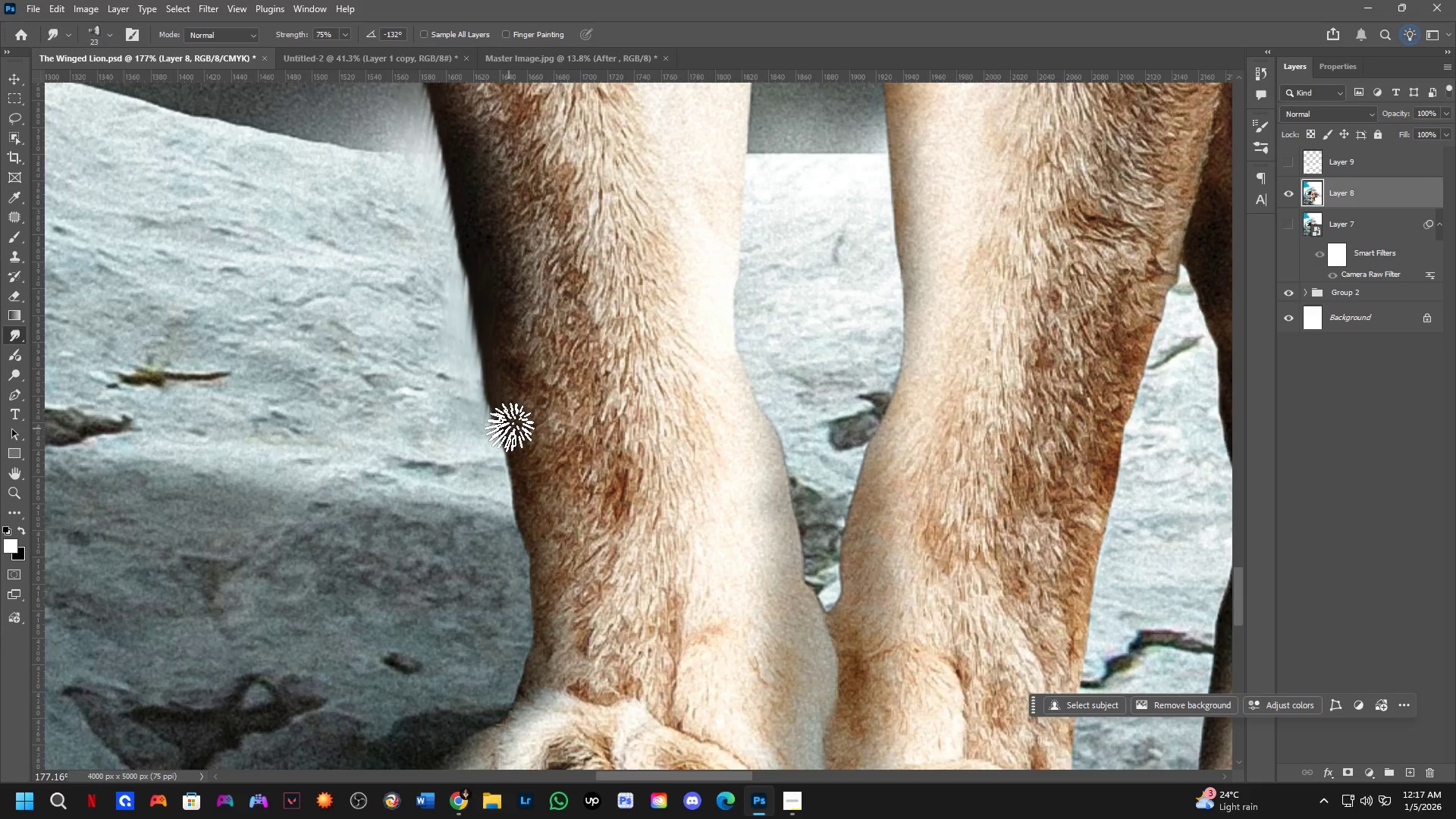 
left_click_drag(start_coordinate=[510, 432], to_coordinate=[506, 520])
 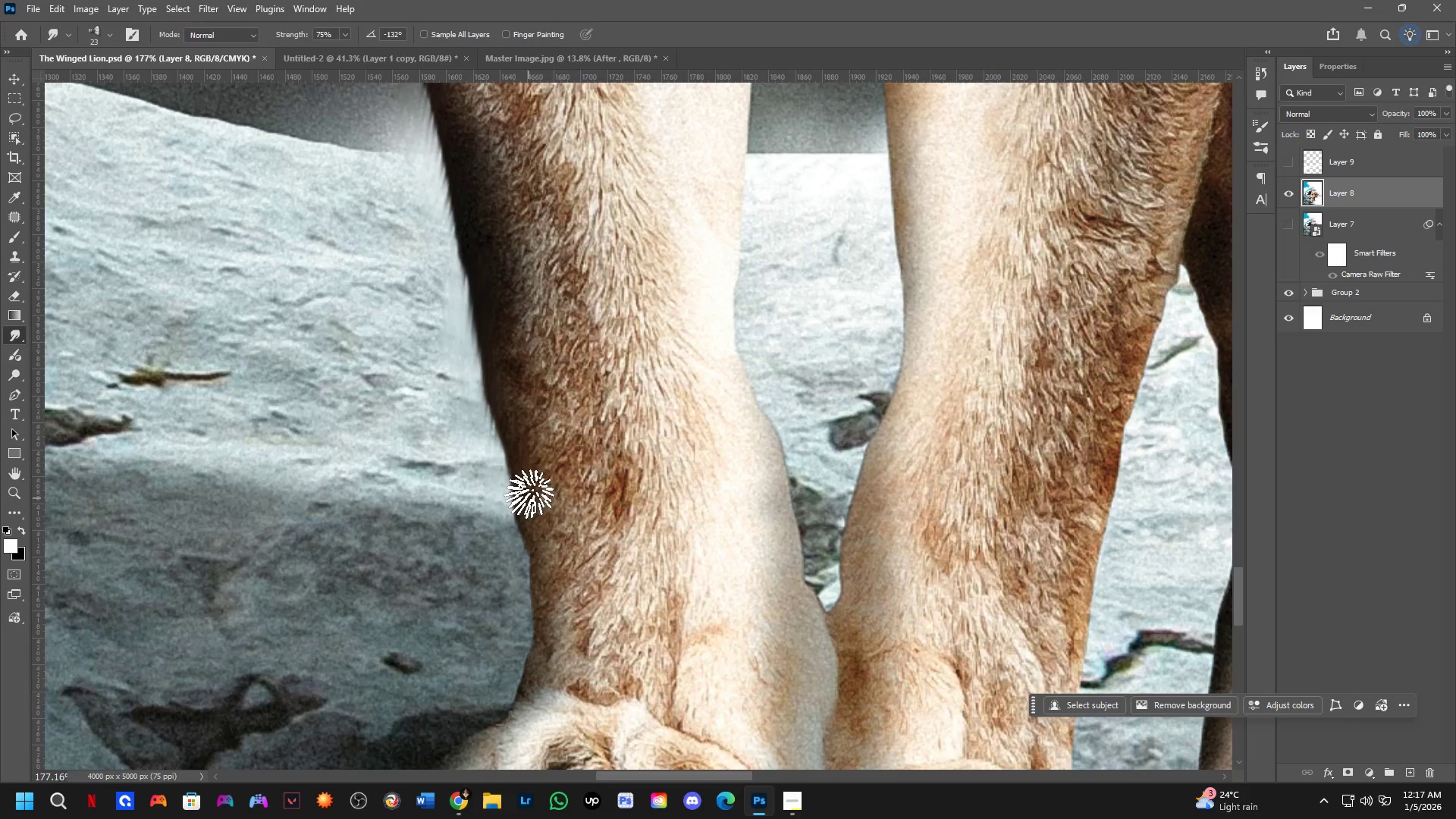 
left_click_drag(start_coordinate=[529, 499], to_coordinate=[514, 596])
 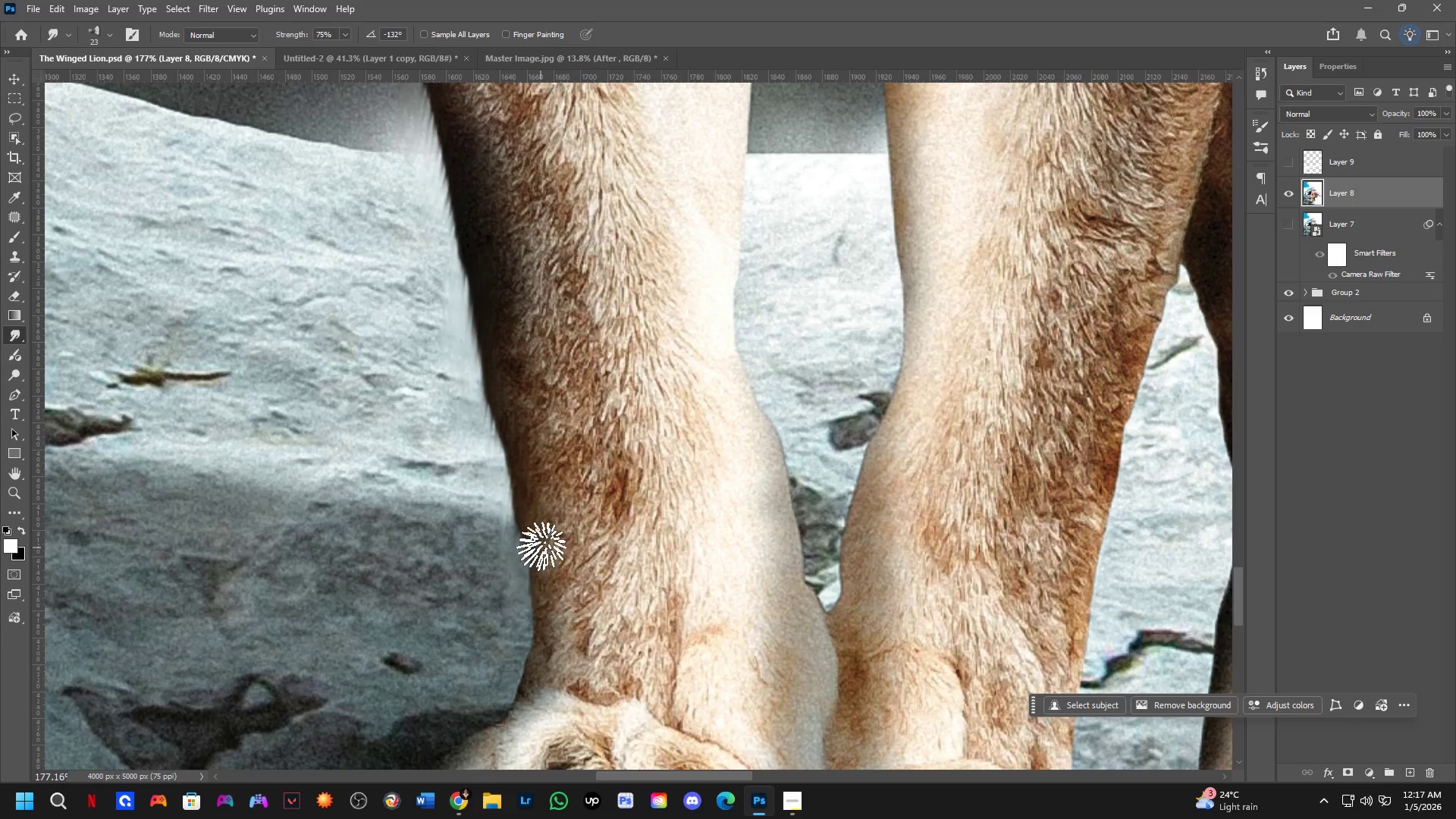 
left_click_drag(start_coordinate=[541, 555], to_coordinate=[535, 661])
 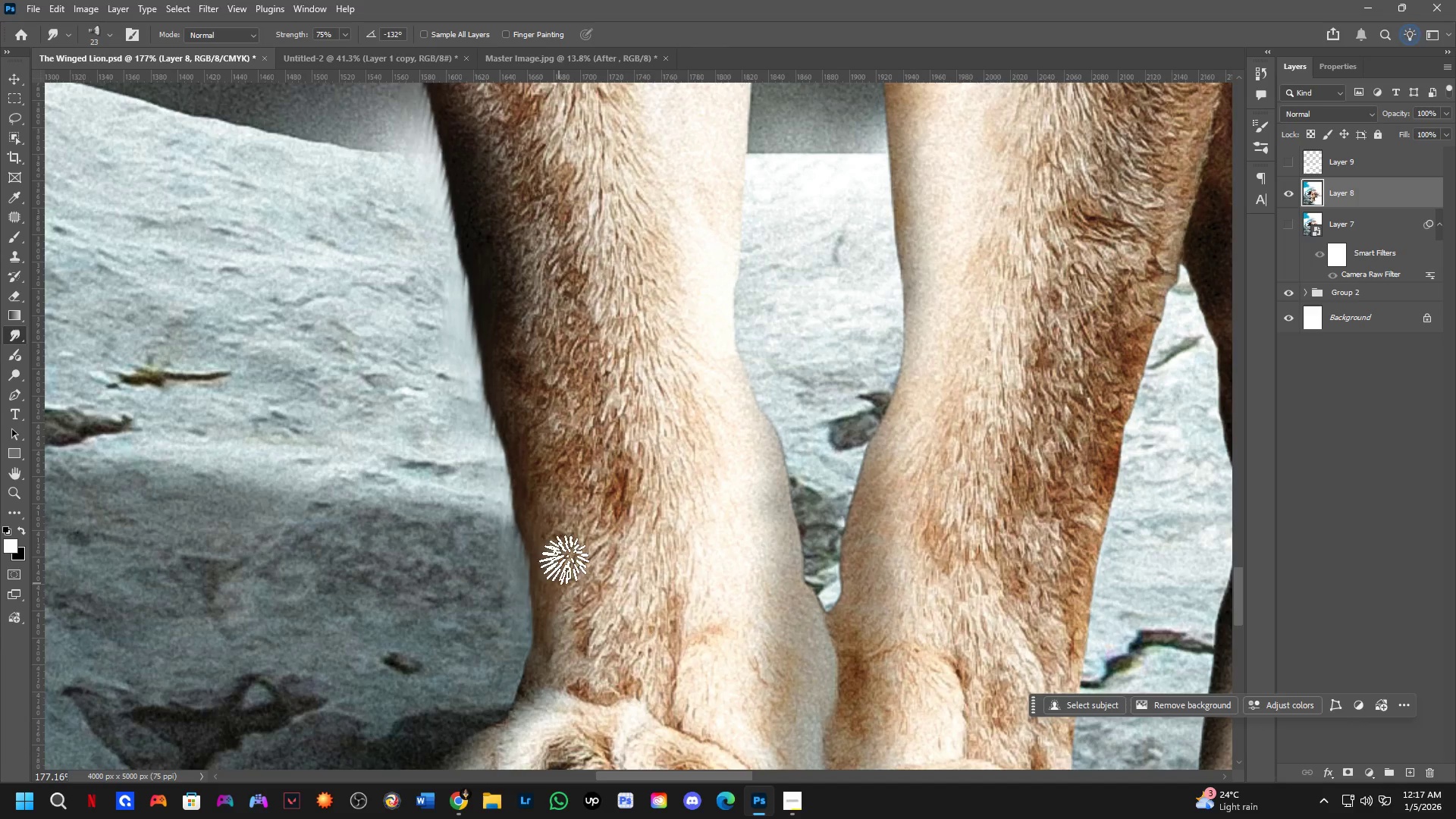 
hold_key(key=Space, duration=0.61)
 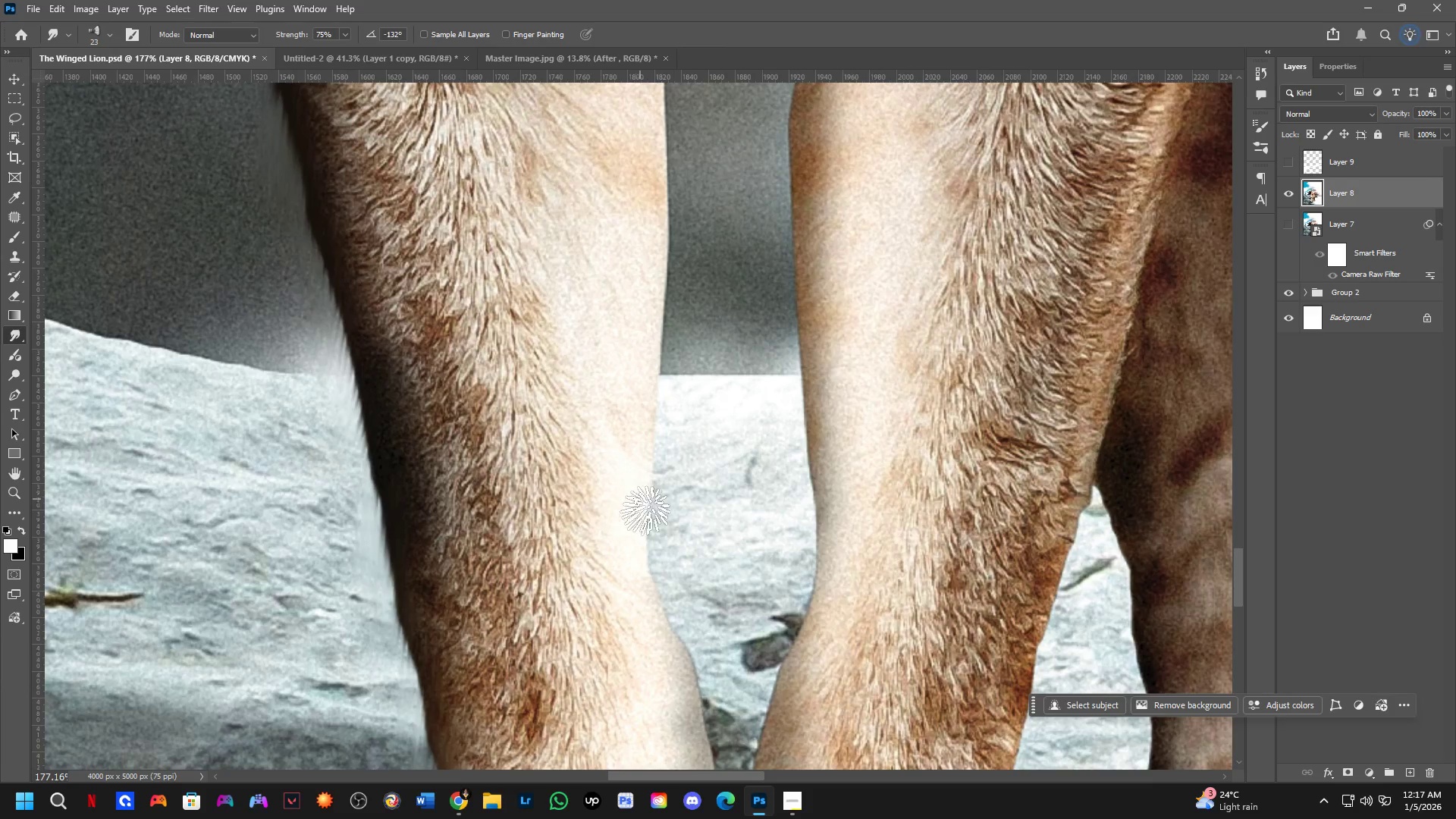 
left_click_drag(start_coordinate=[628, 356], to_coordinate=[551, 543])
 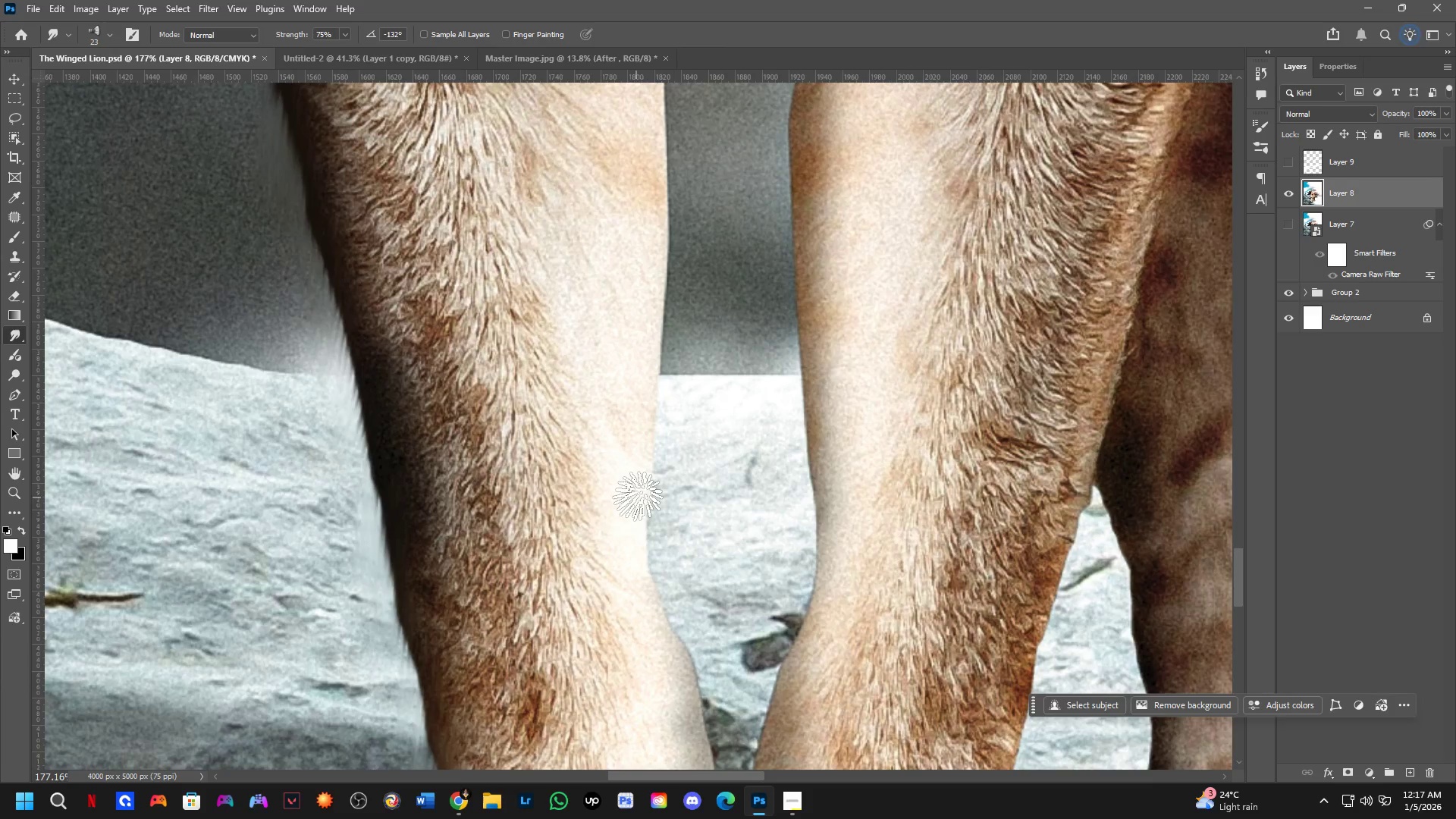 
left_click_drag(start_coordinate=[640, 499], to_coordinate=[650, 530])
 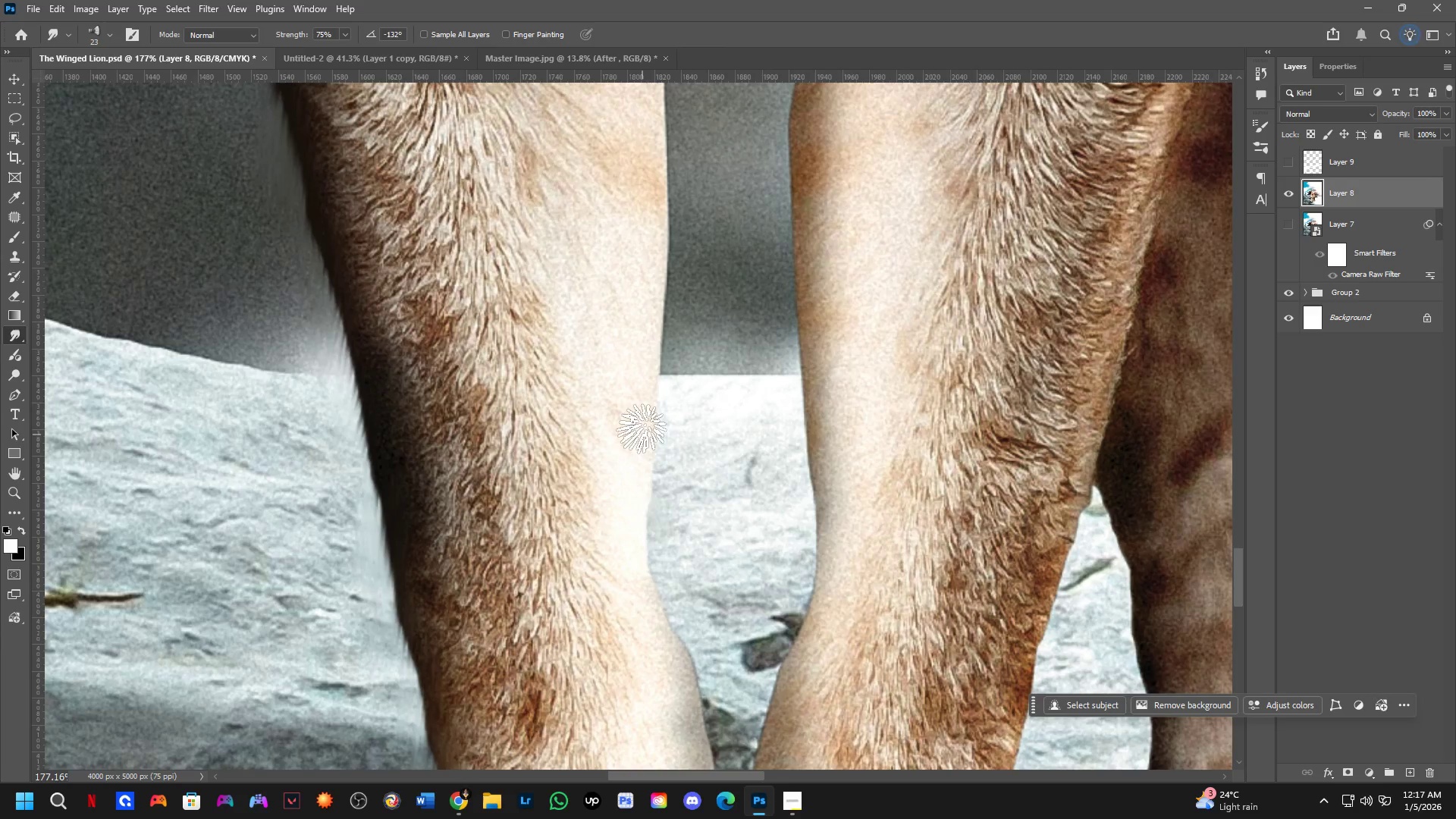 
left_click_drag(start_coordinate=[643, 440], to_coordinate=[666, 510])
 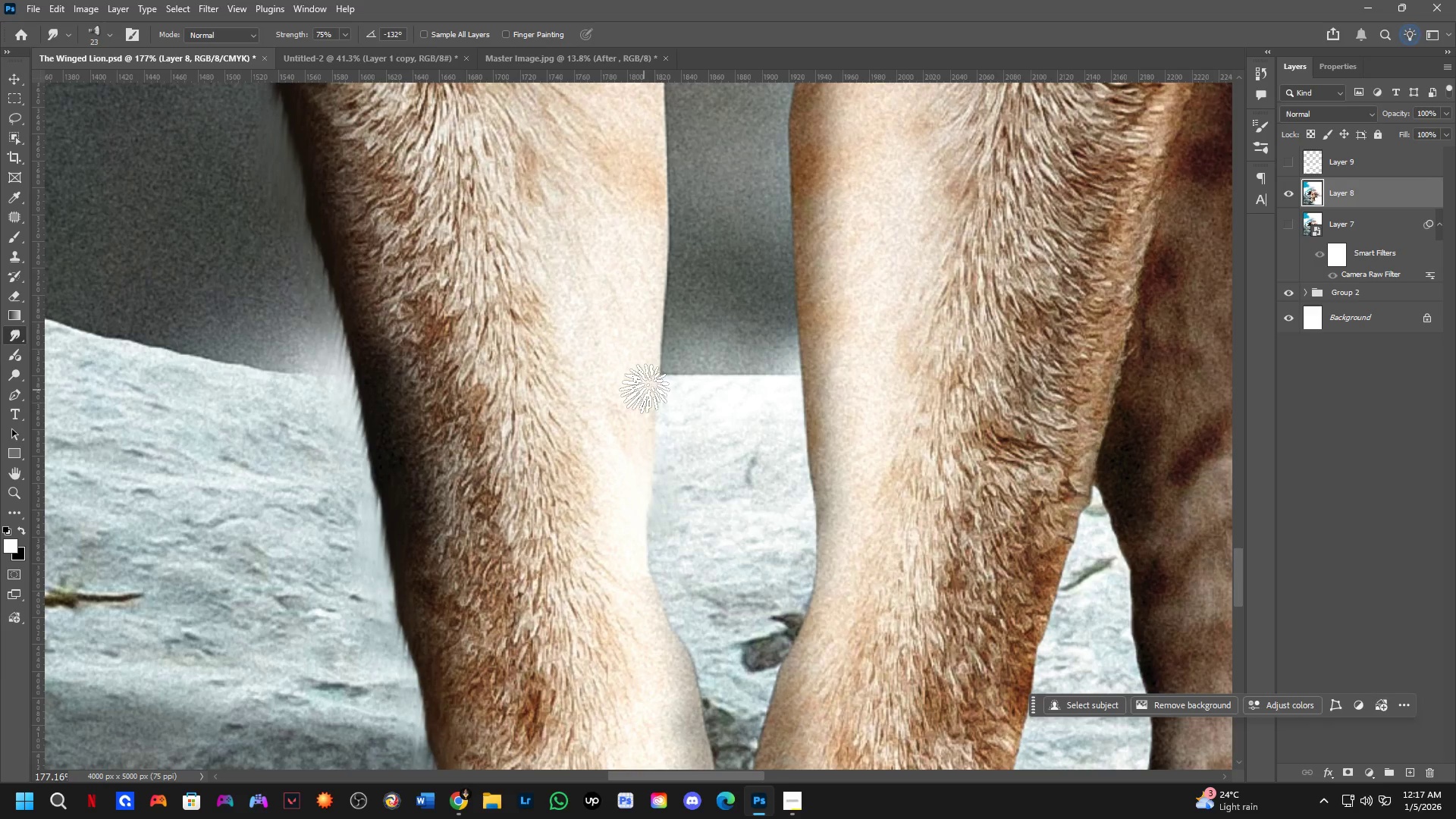 
left_click_drag(start_coordinate=[647, 399], to_coordinate=[667, 457])
 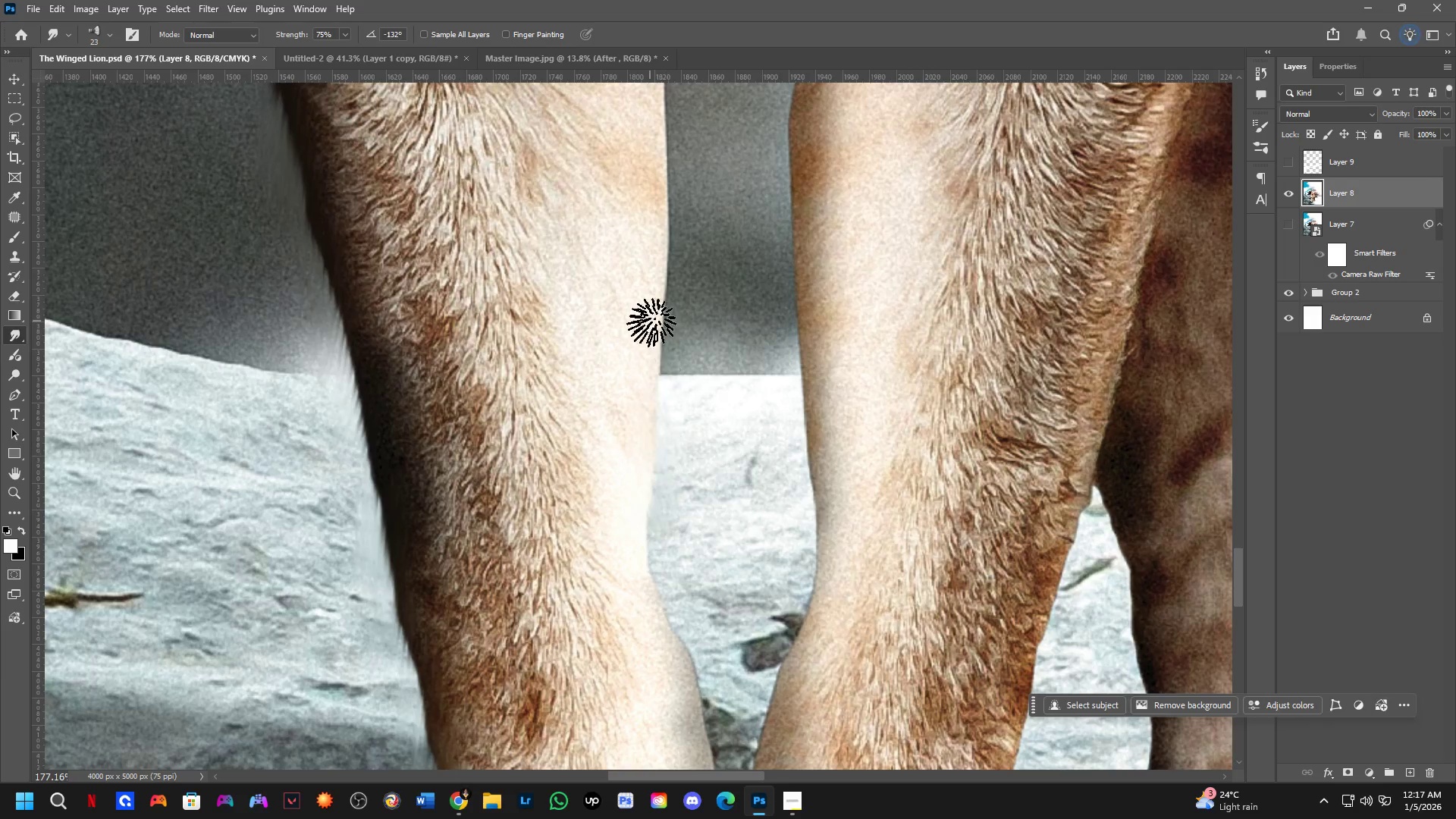 
left_click_drag(start_coordinate=[652, 331], to_coordinate=[671, 386])
 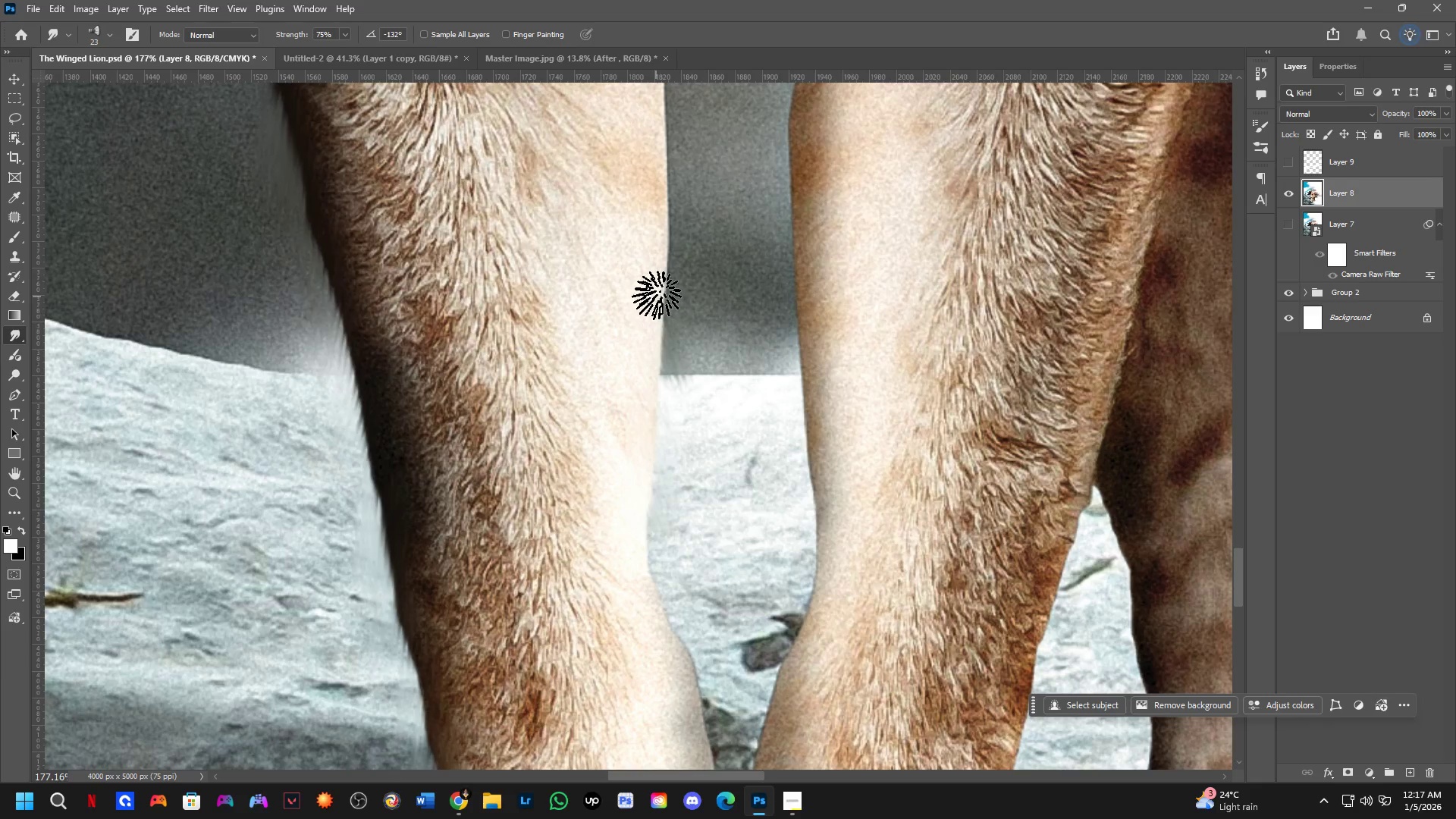 
left_click_drag(start_coordinate=[657, 305], to_coordinate=[674, 350])
 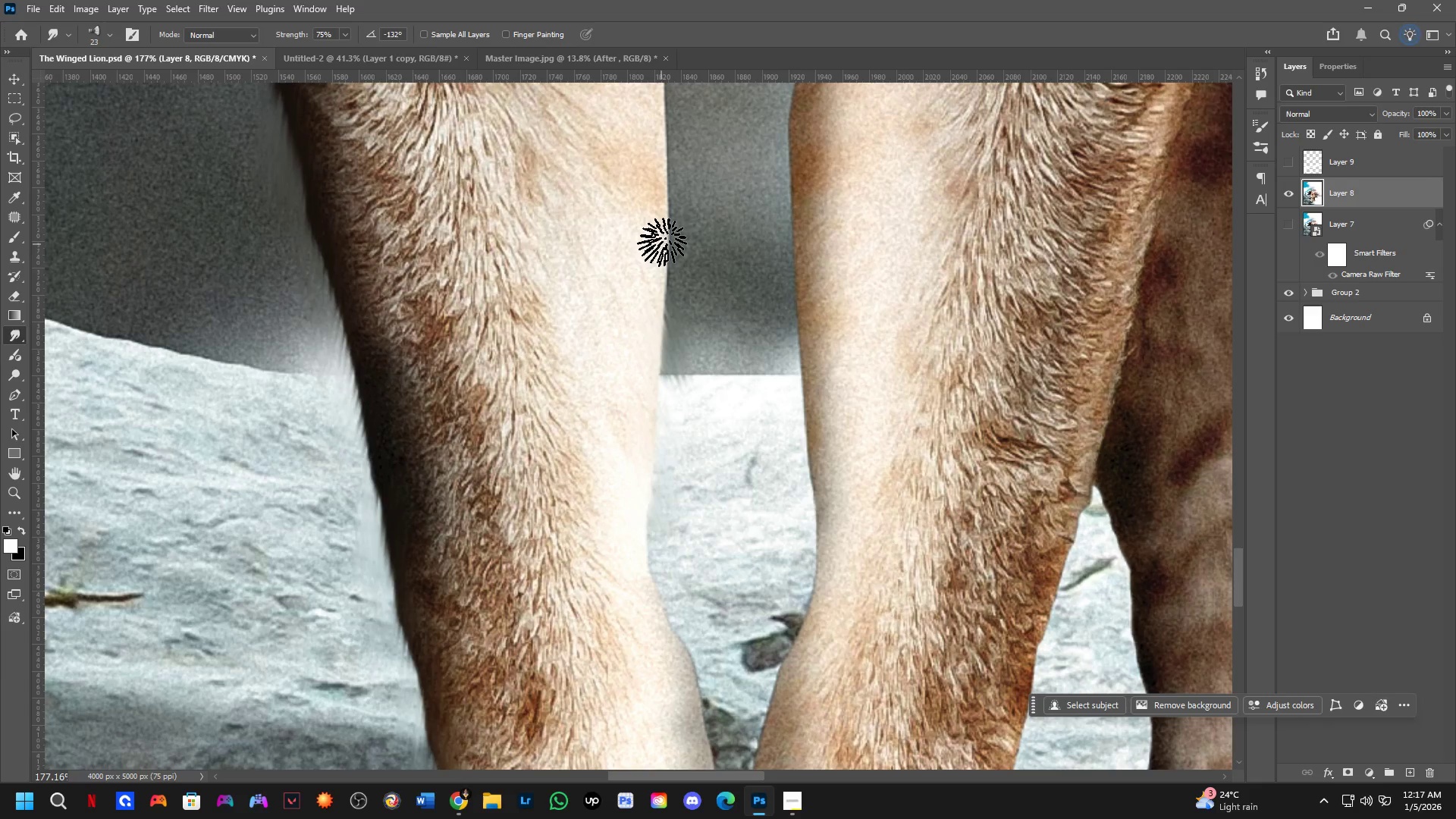 
left_click_drag(start_coordinate=[661, 249], to_coordinate=[673, 296])
 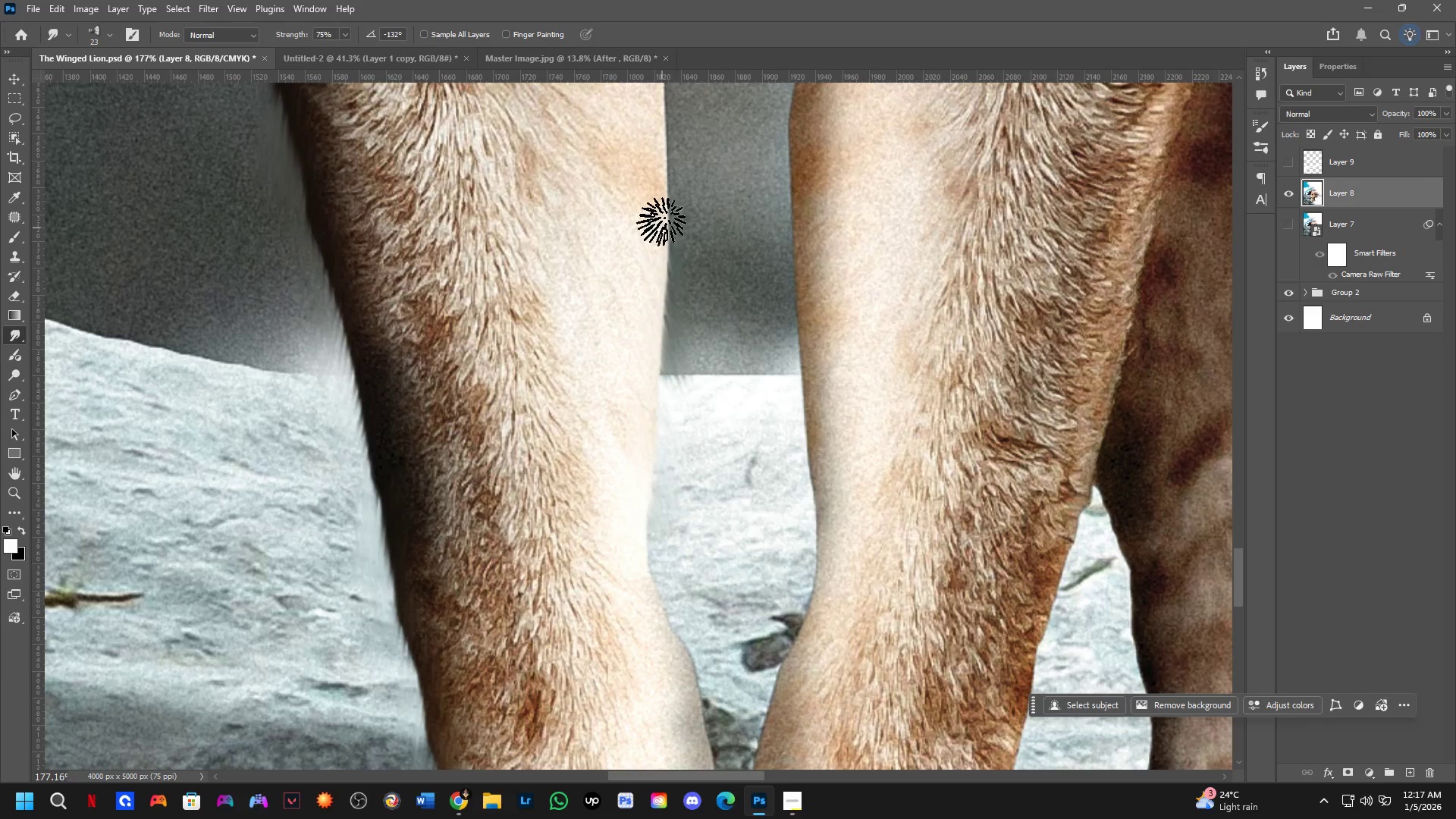 
left_click_drag(start_coordinate=[663, 234], to_coordinate=[676, 277])
 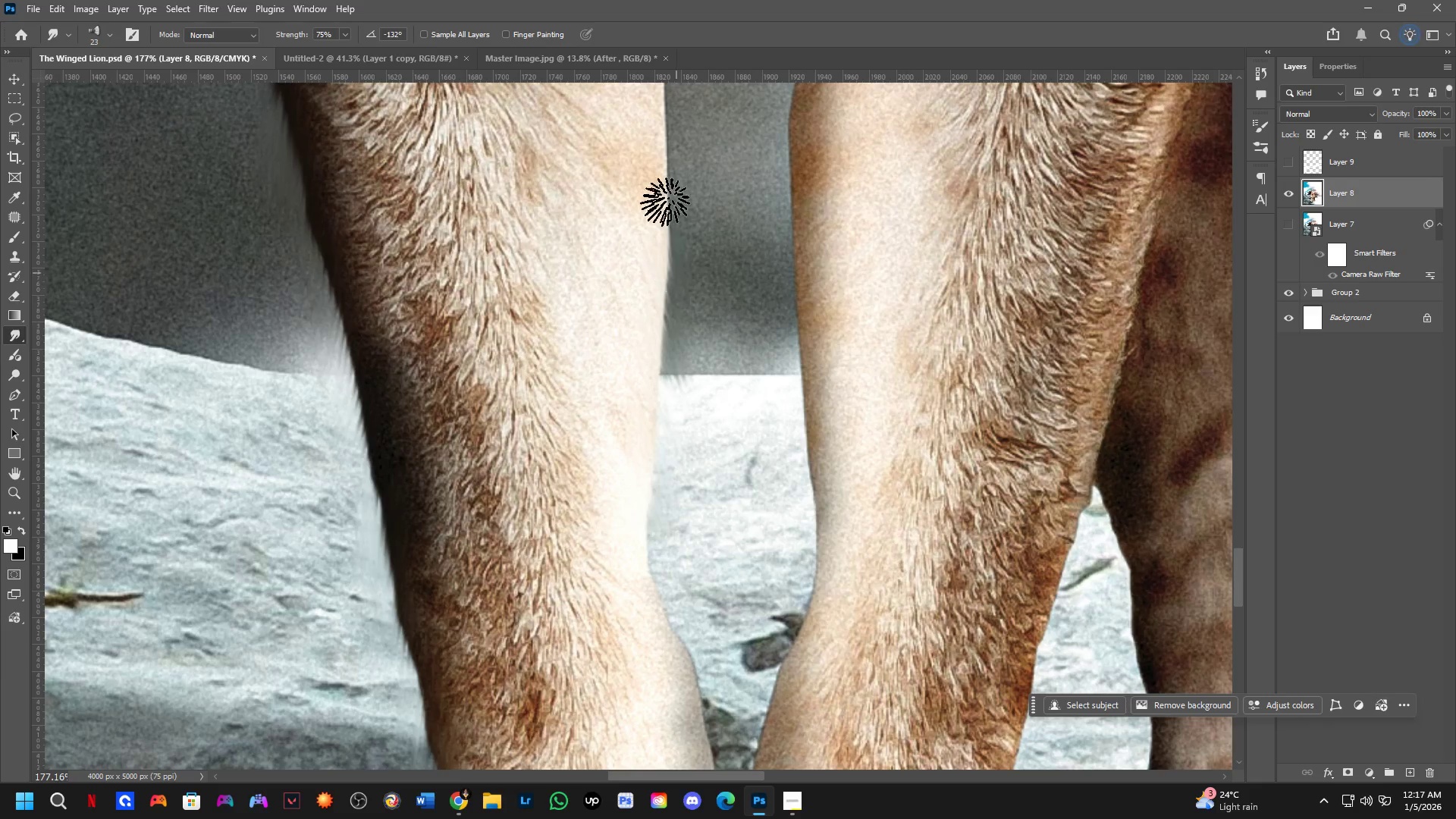 
left_click_drag(start_coordinate=[664, 204], to_coordinate=[674, 285])
 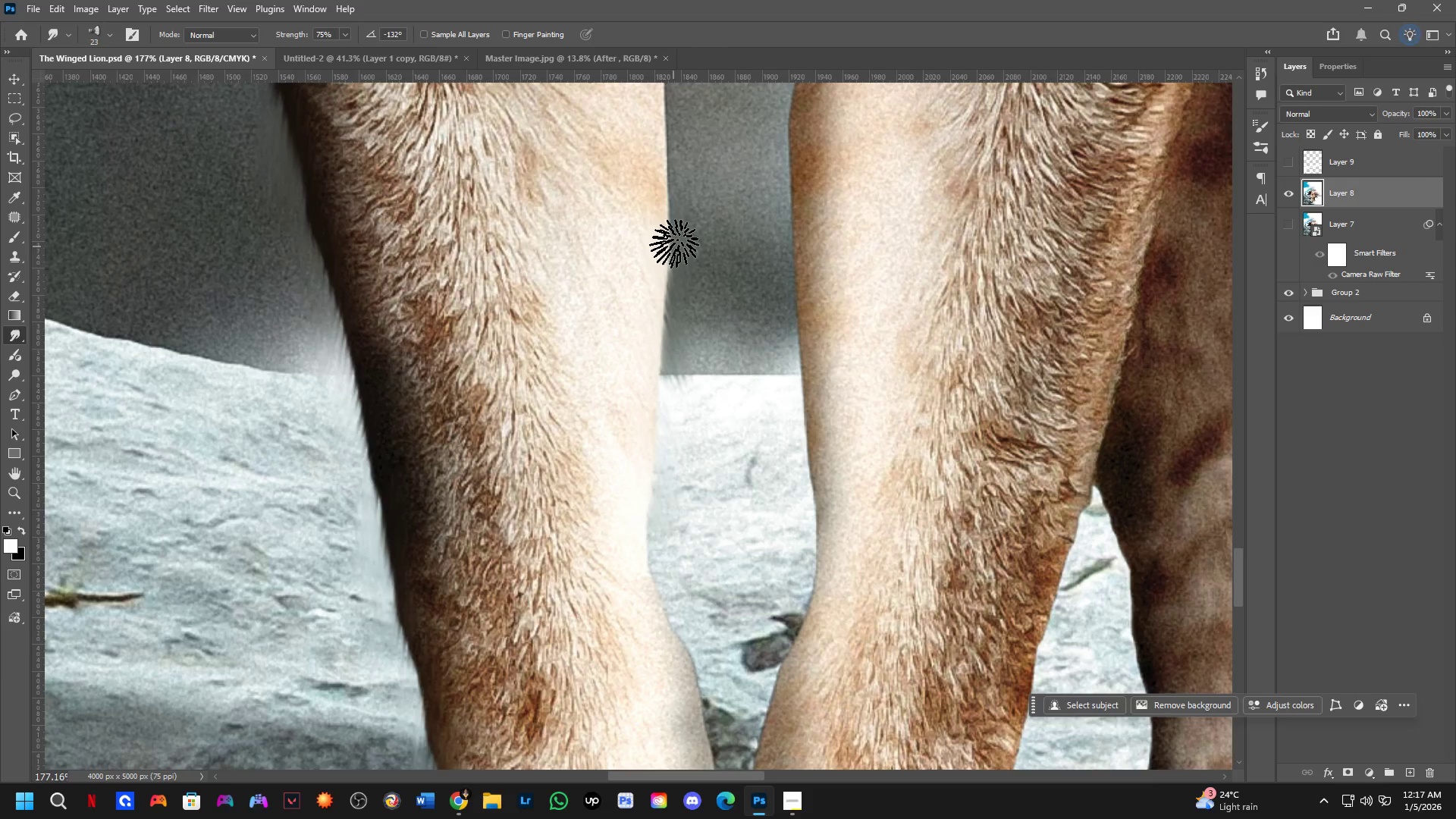 
hold_key(key=Space, duration=0.5)
 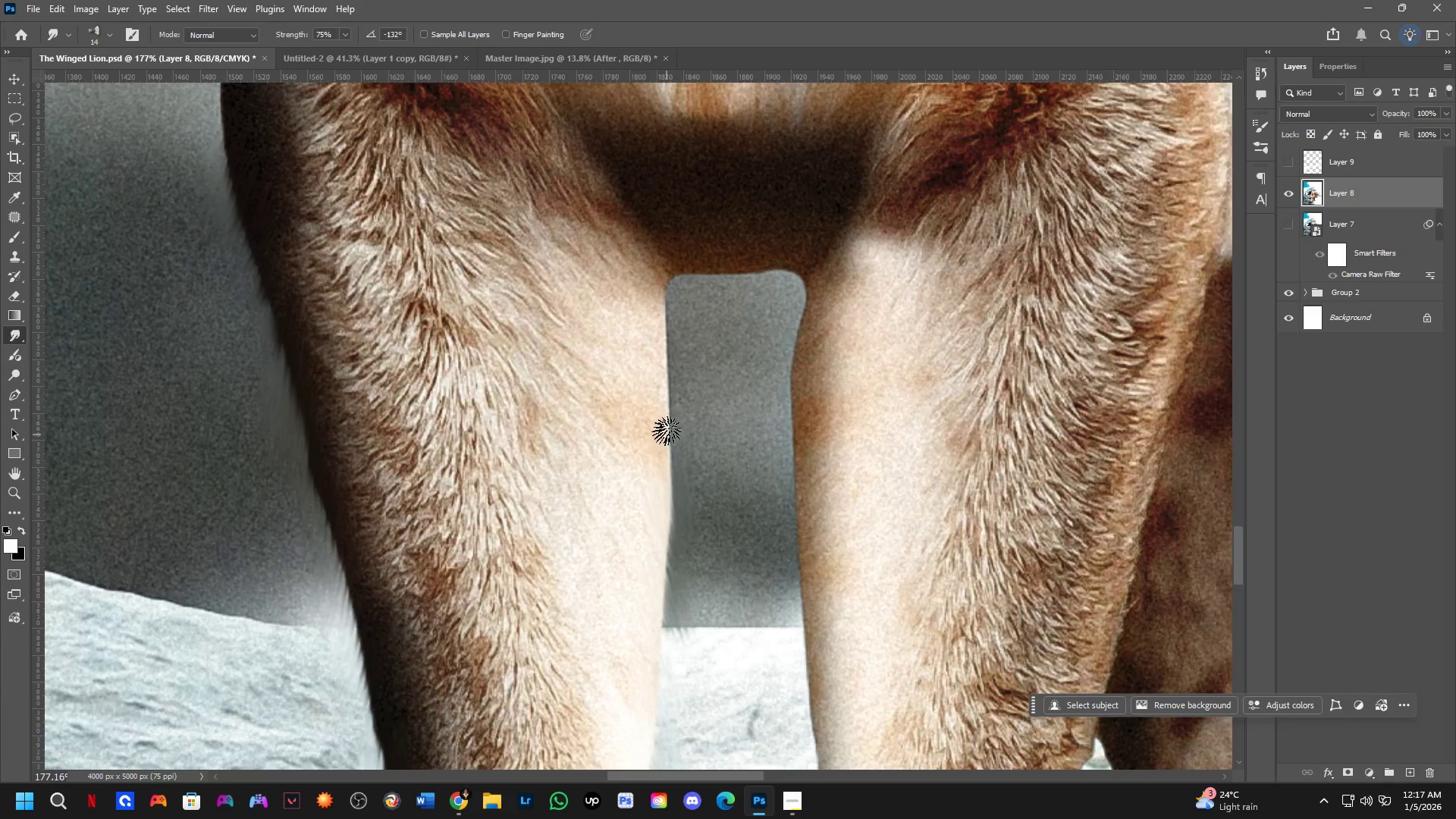 
left_click_drag(start_coordinate=[674, 218], to_coordinate=[676, 470])
 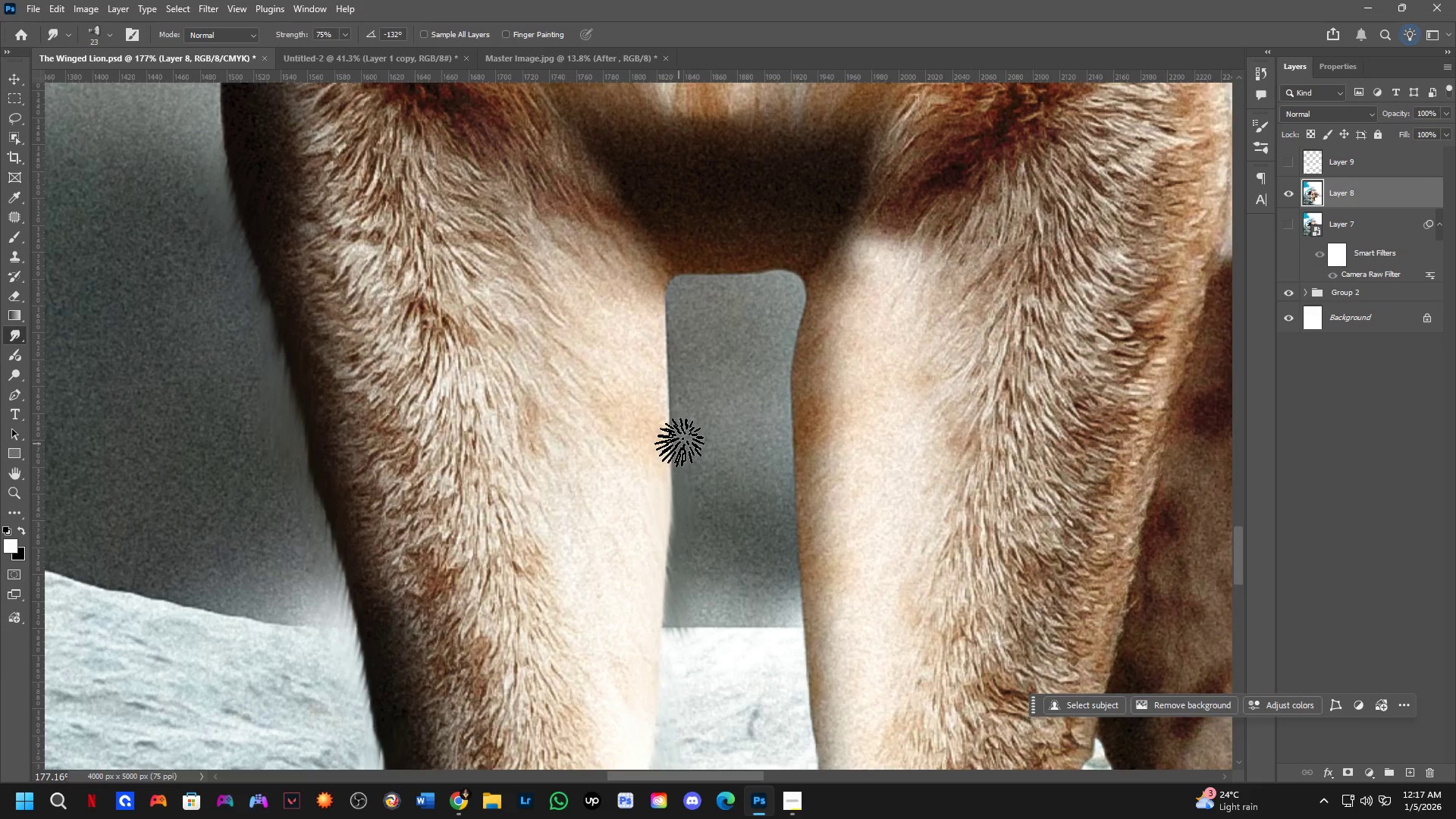 
key(Alt+AltLeft)
 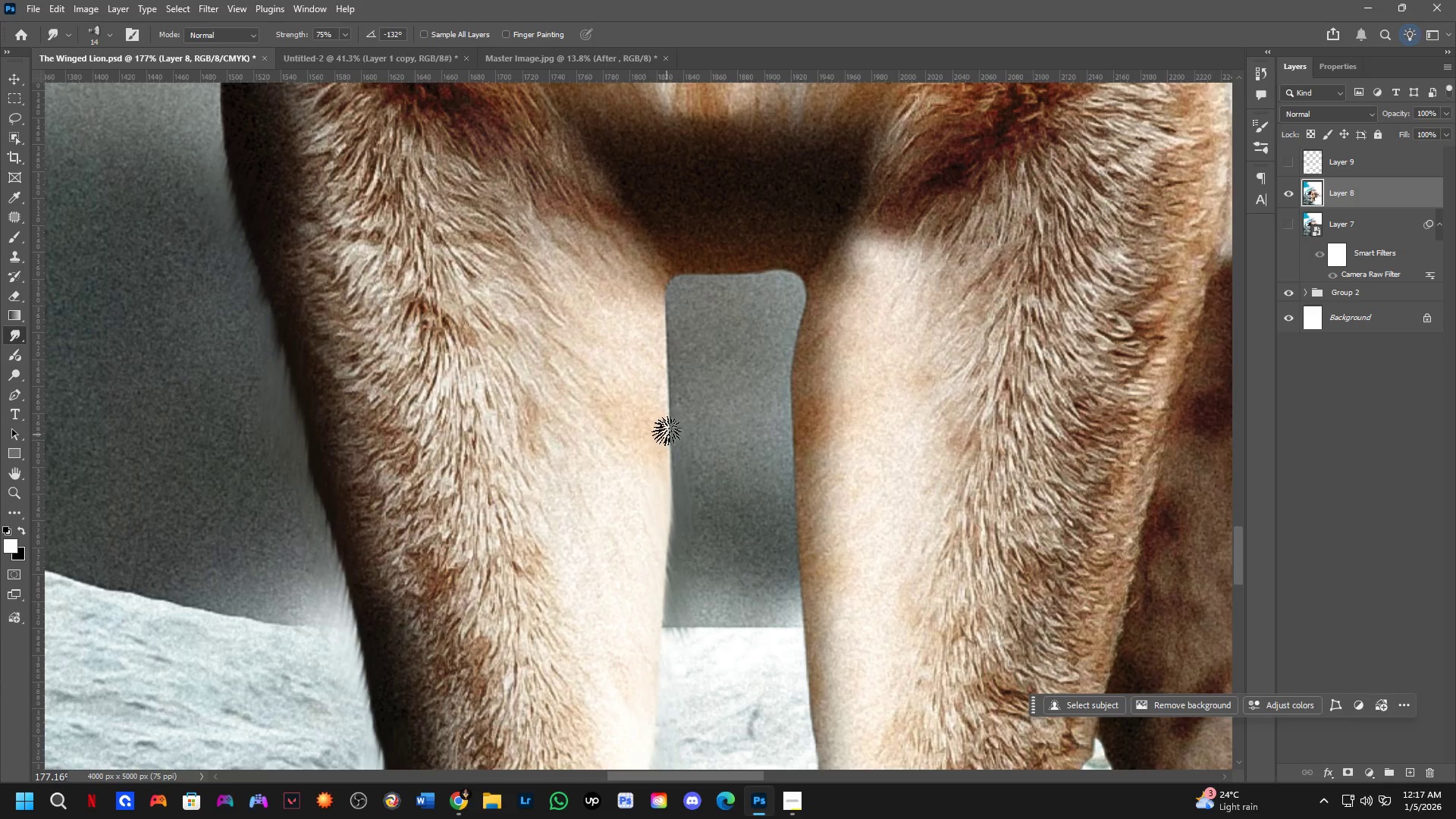 
left_click_drag(start_coordinate=[661, 420], to_coordinate=[675, 463])
 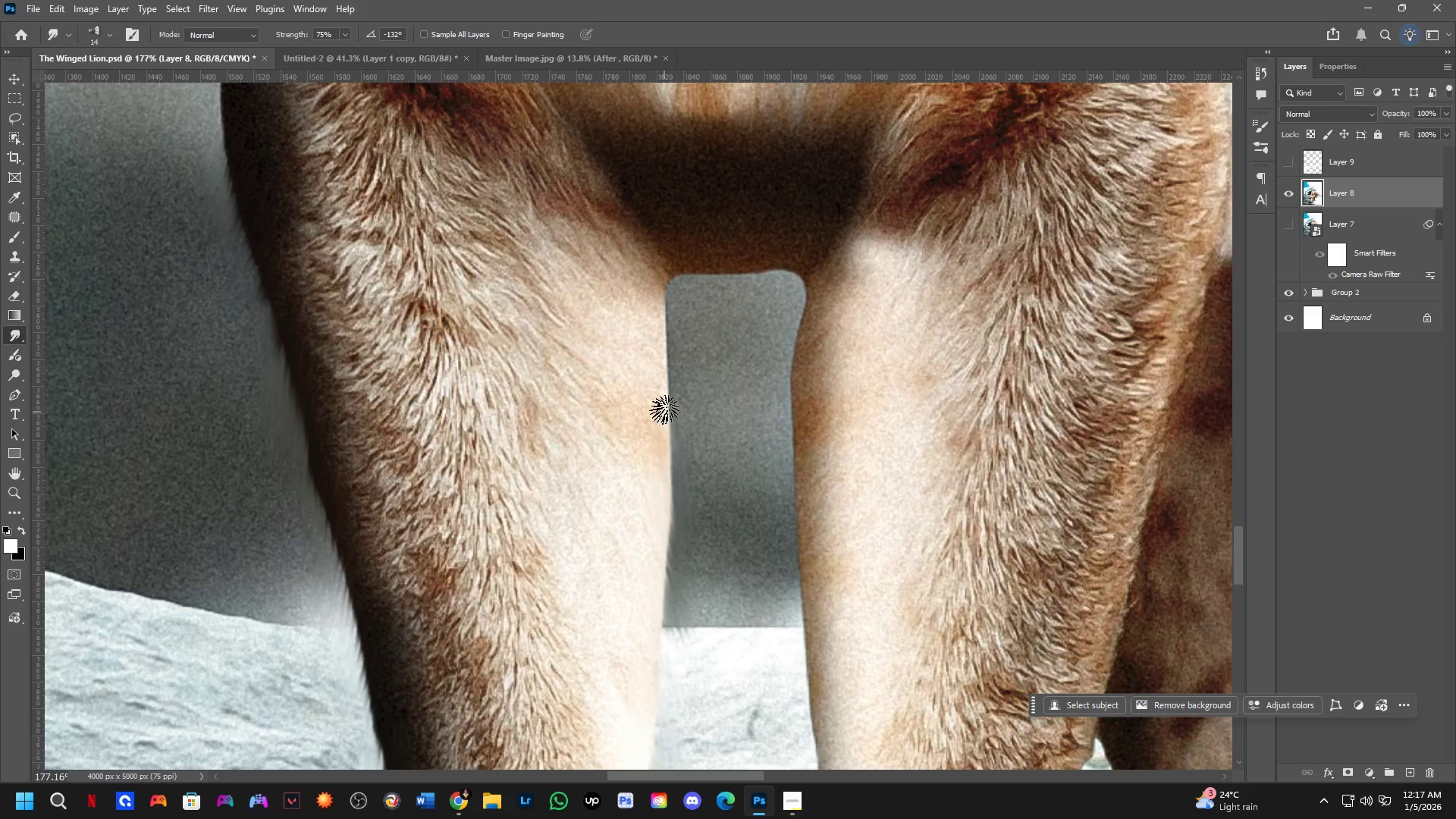 
left_click_drag(start_coordinate=[663, 395], to_coordinate=[686, 441])
 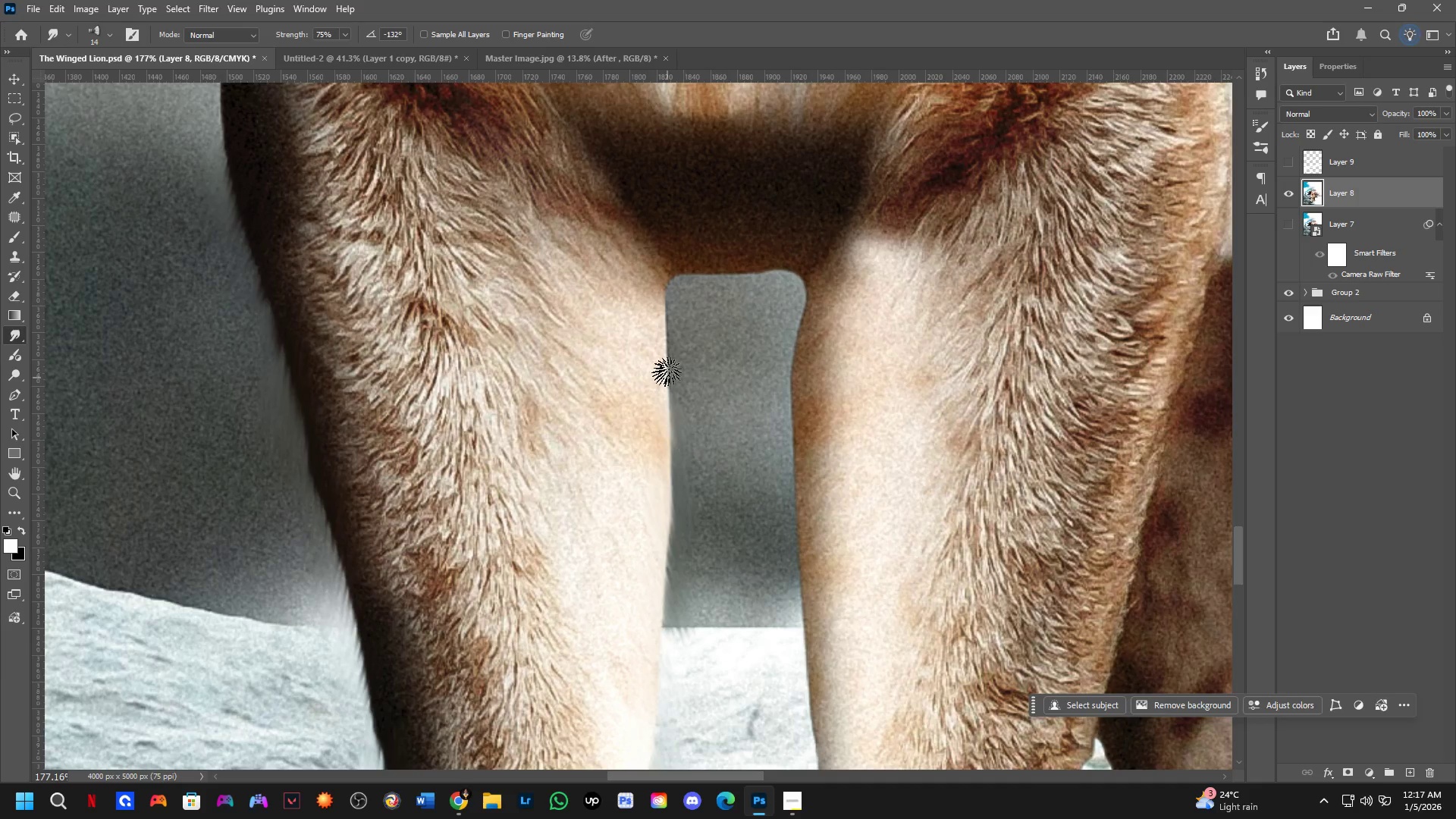 
left_click_drag(start_coordinate=[667, 372], to_coordinate=[686, 404])
 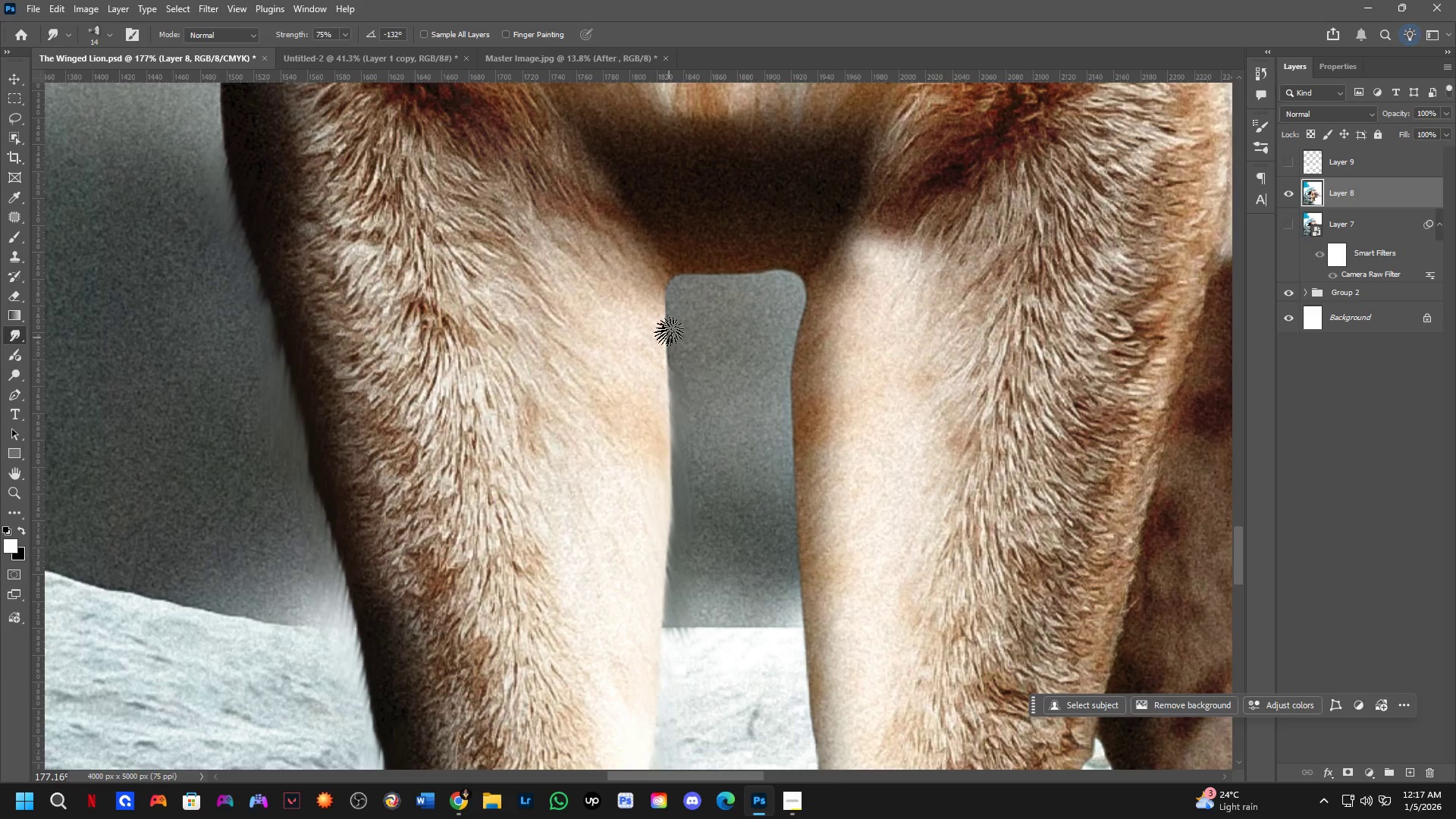 
left_click_drag(start_coordinate=[668, 333], to_coordinate=[685, 374])
 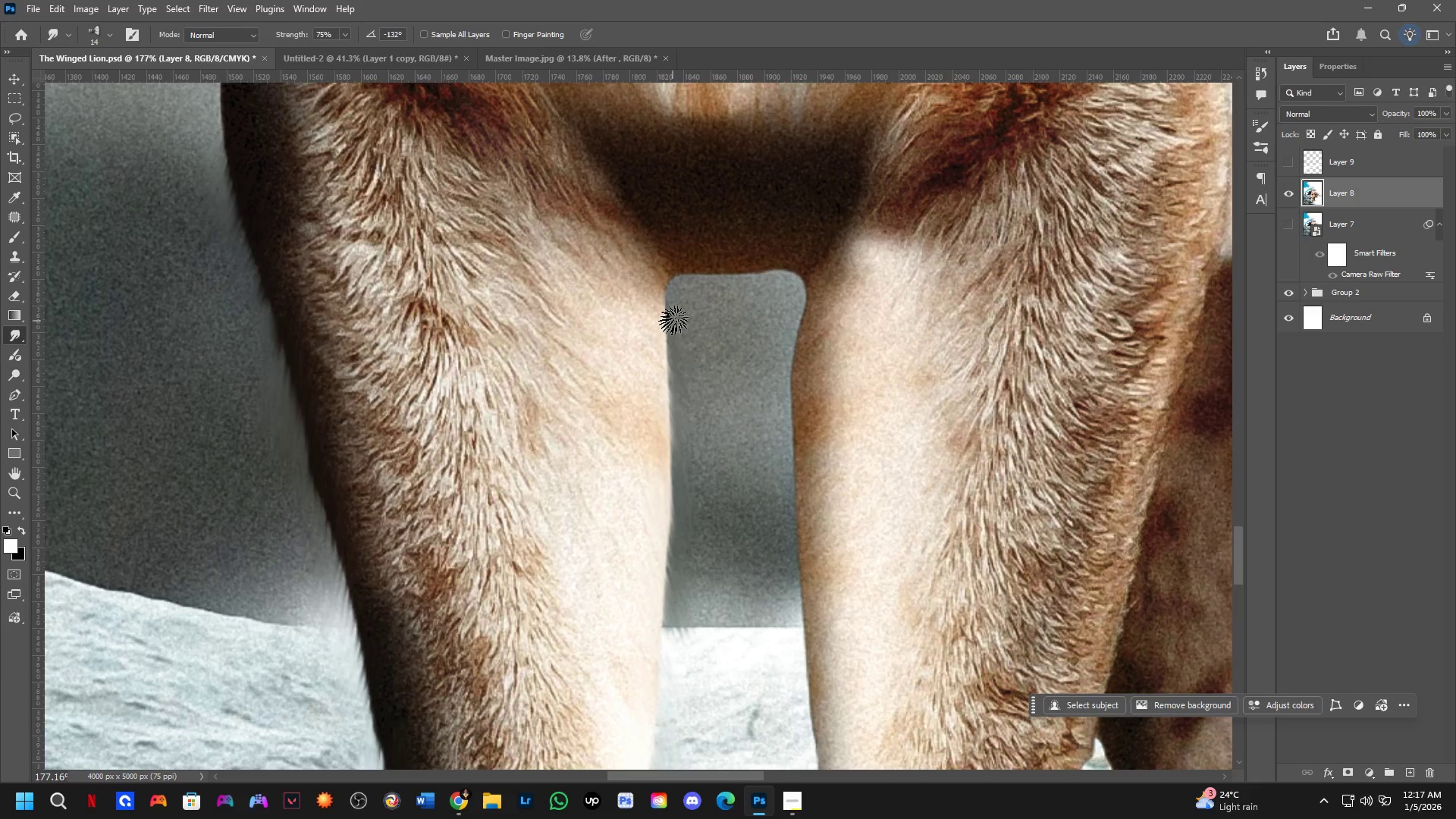 
left_click_drag(start_coordinate=[673, 327], to_coordinate=[685, 350])
 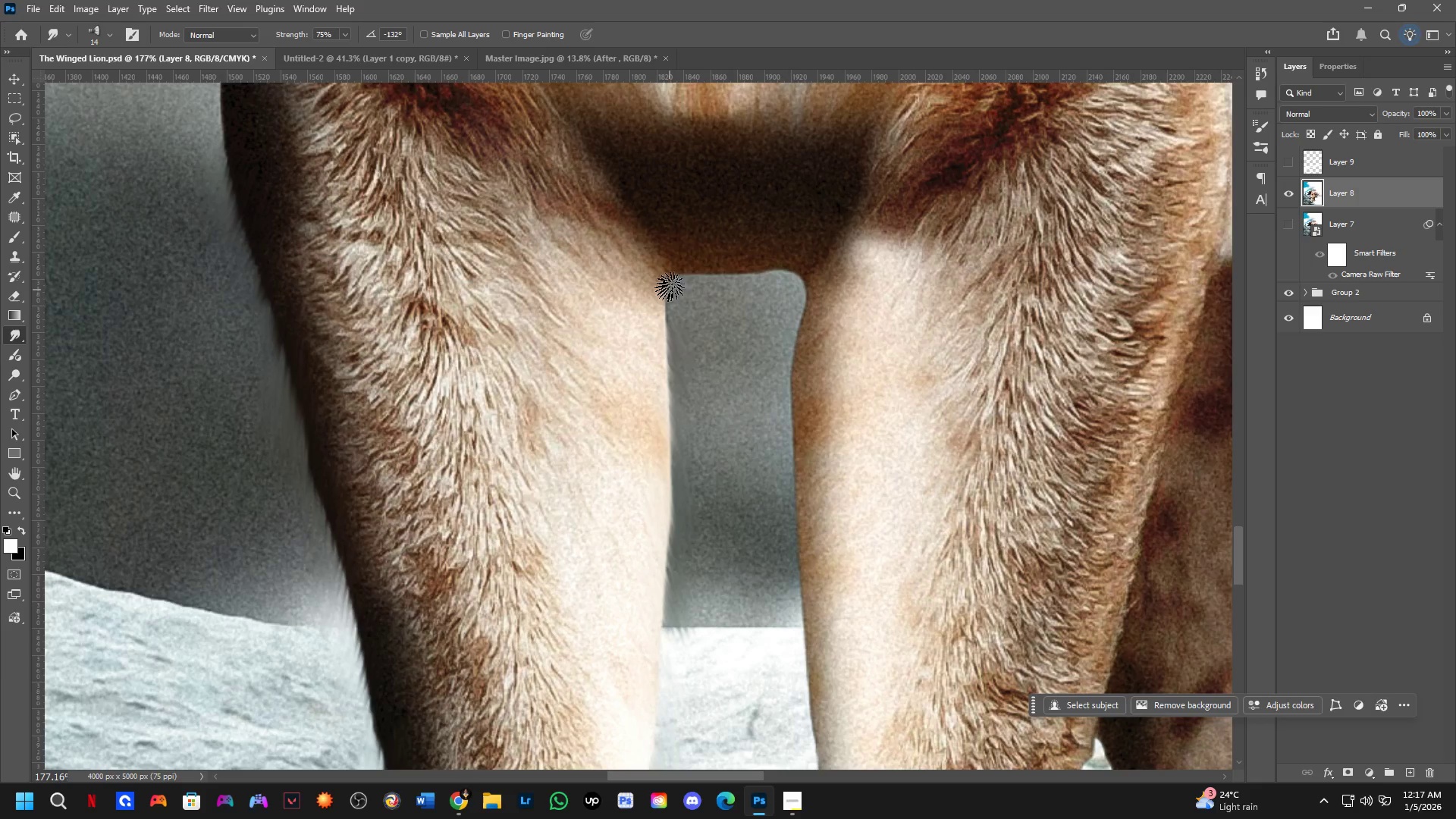 
left_click_drag(start_coordinate=[670, 294], to_coordinate=[682, 323])
 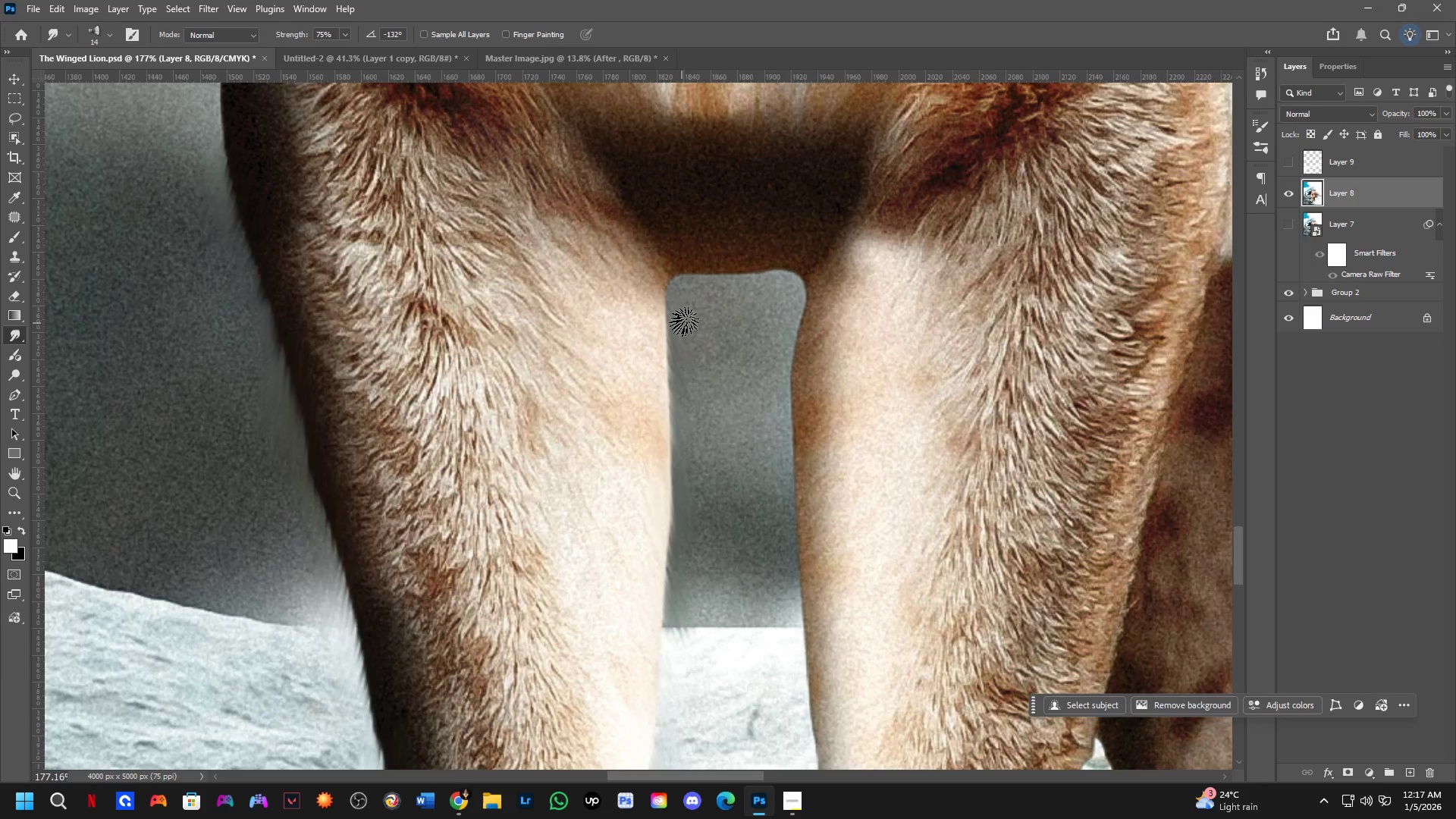 
key(Alt+AltLeft)
 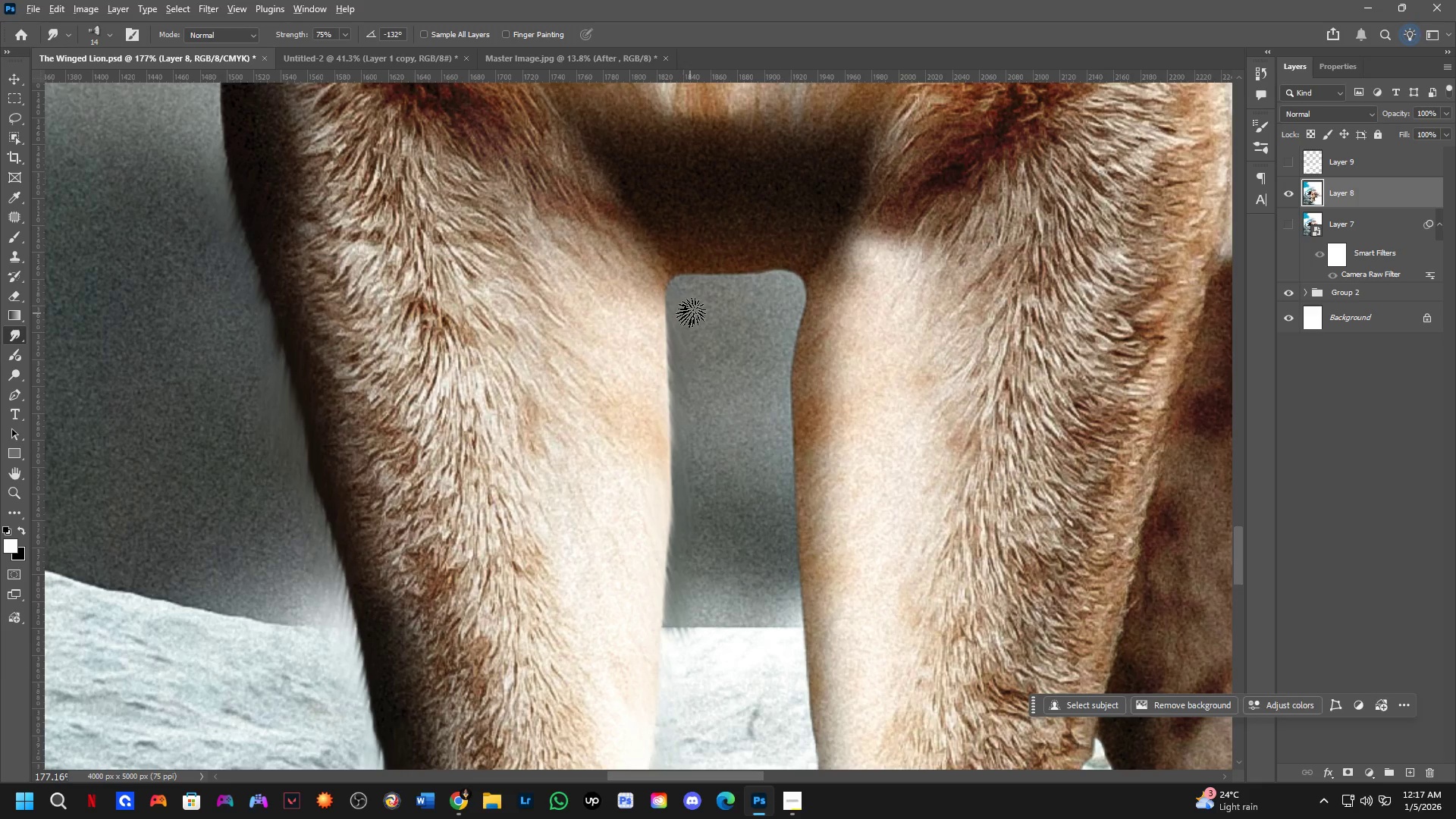 
key(Alt+AltLeft)
 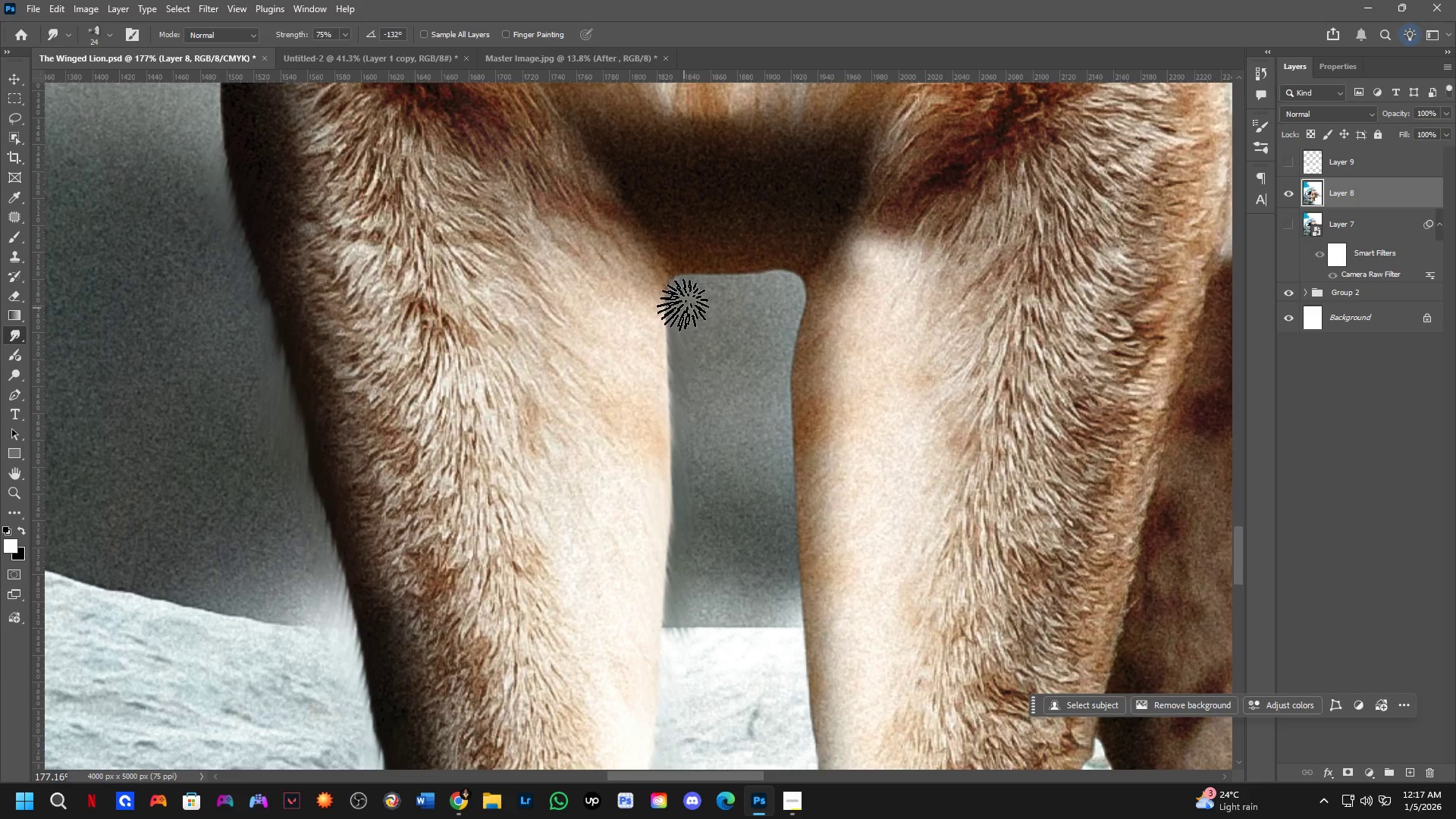 
left_click_drag(start_coordinate=[666, 296], to_coordinate=[680, 348])
 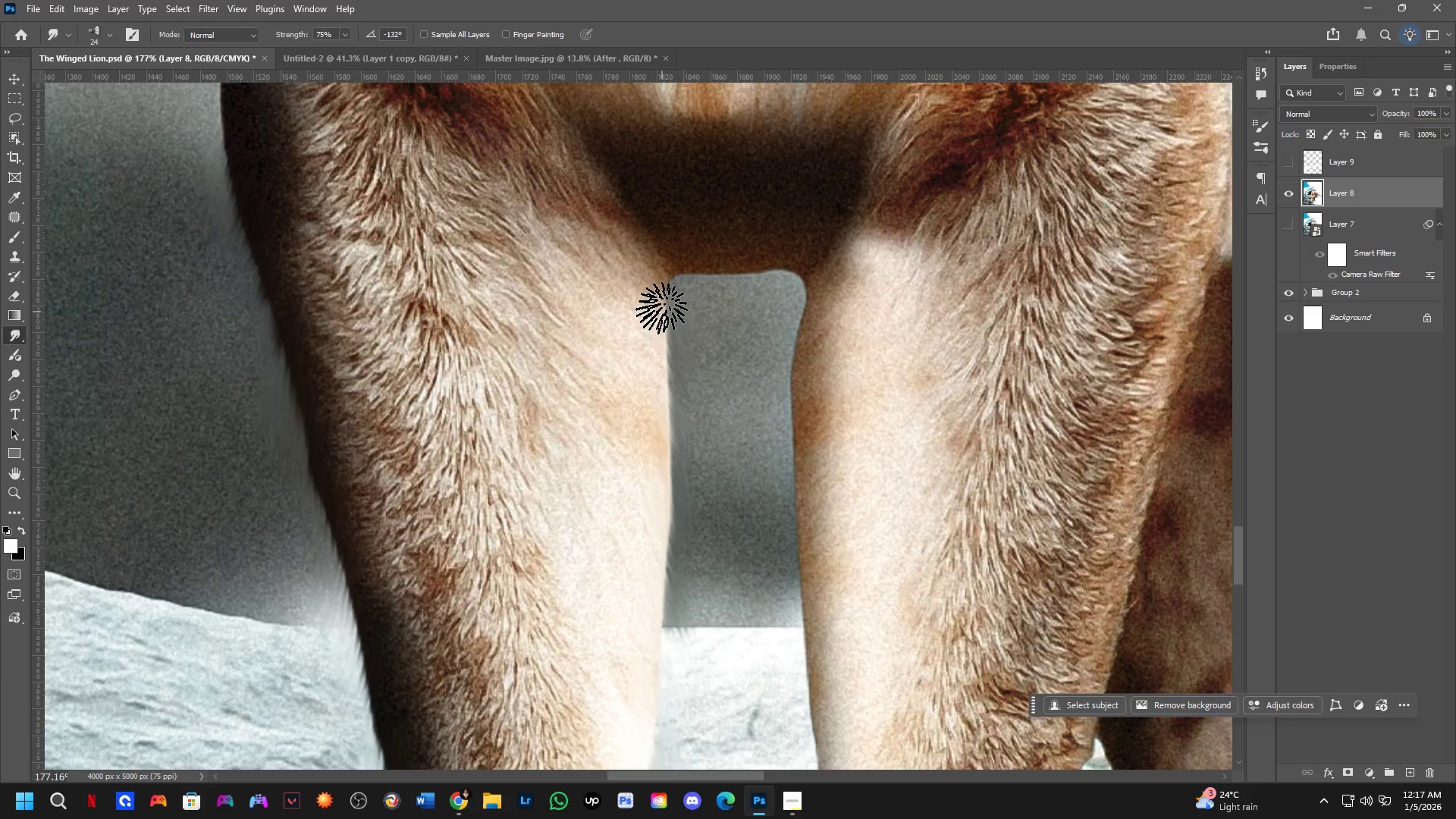 
left_click_drag(start_coordinate=[661, 311], to_coordinate=[686, 375])
 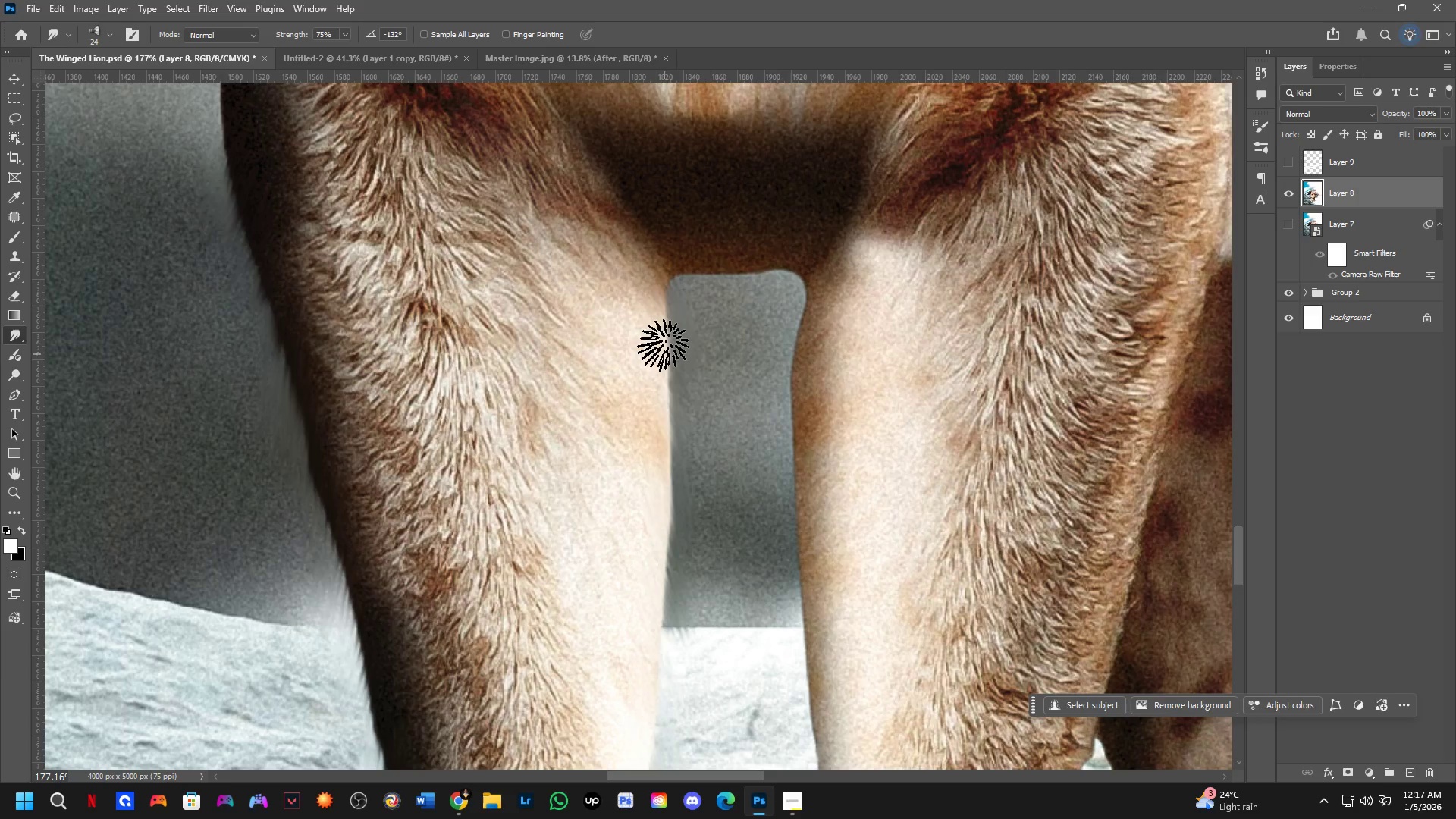 
left_click_drag(start_coordinate=[661, 341], to_coordinate=[697, 442])
 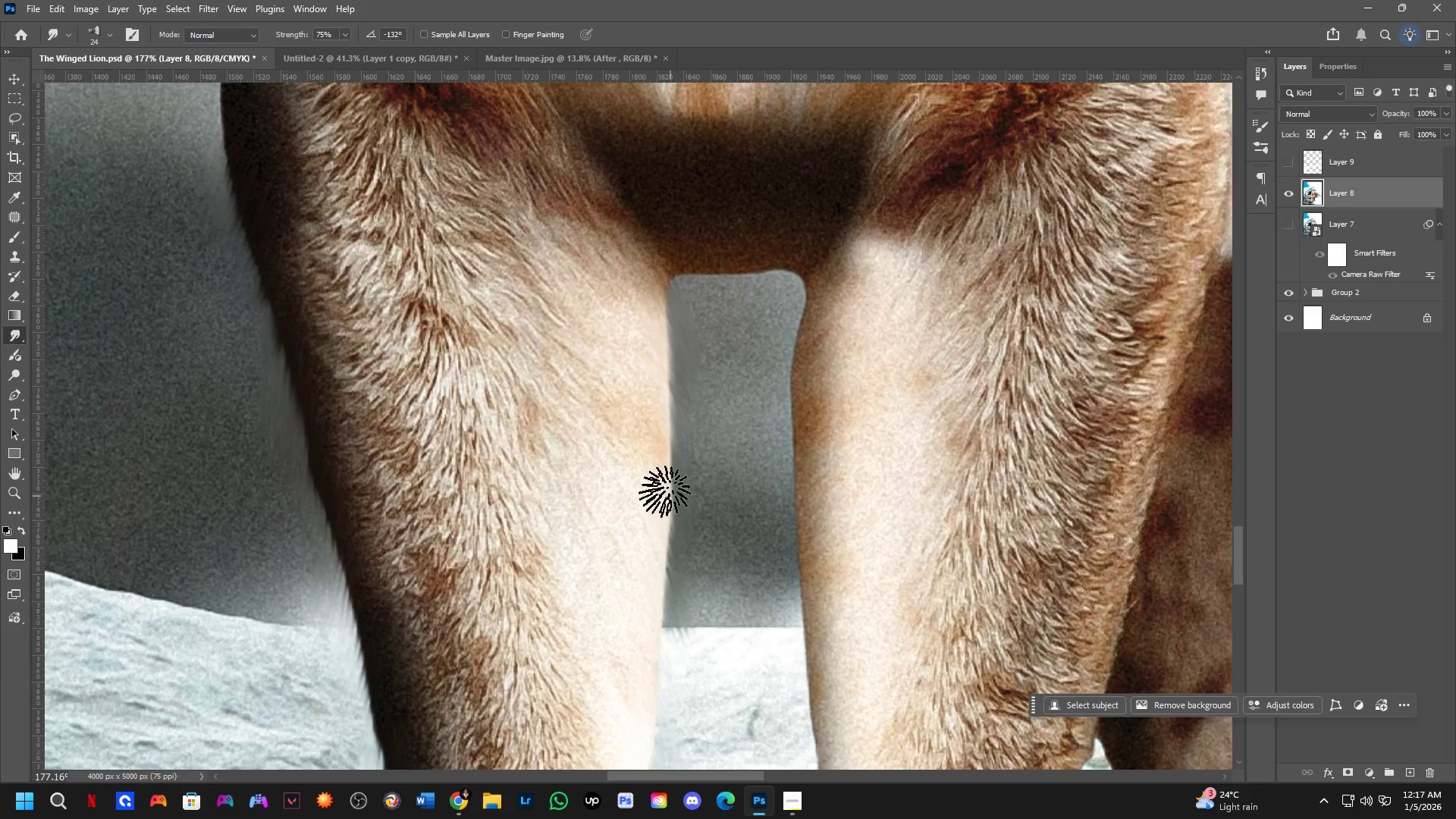 
hold_key(key=Space, duration=0.55)
 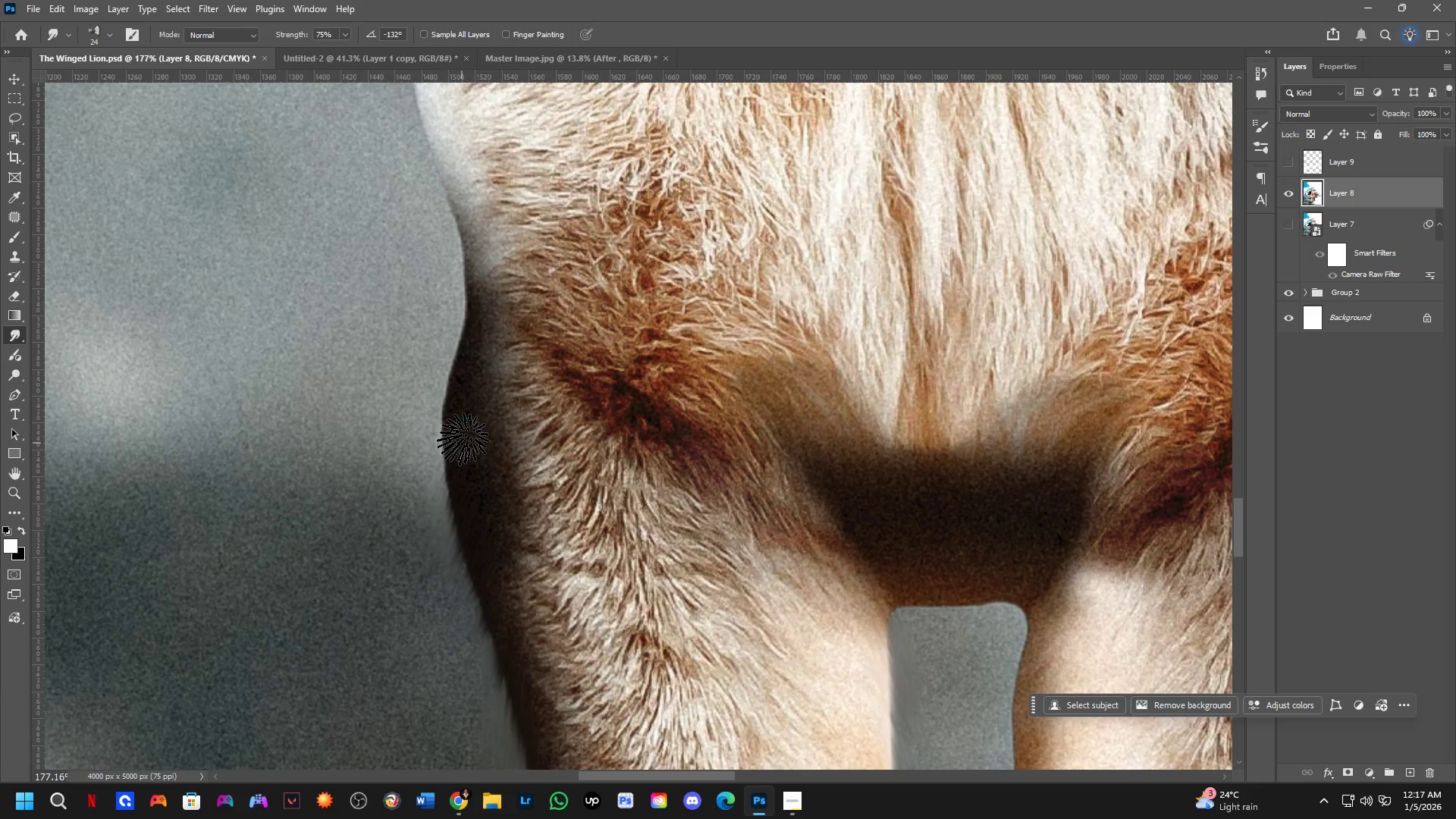 
left_click_drag(start_coordinate=[548, 394], to_coordinate=[770, 726])
 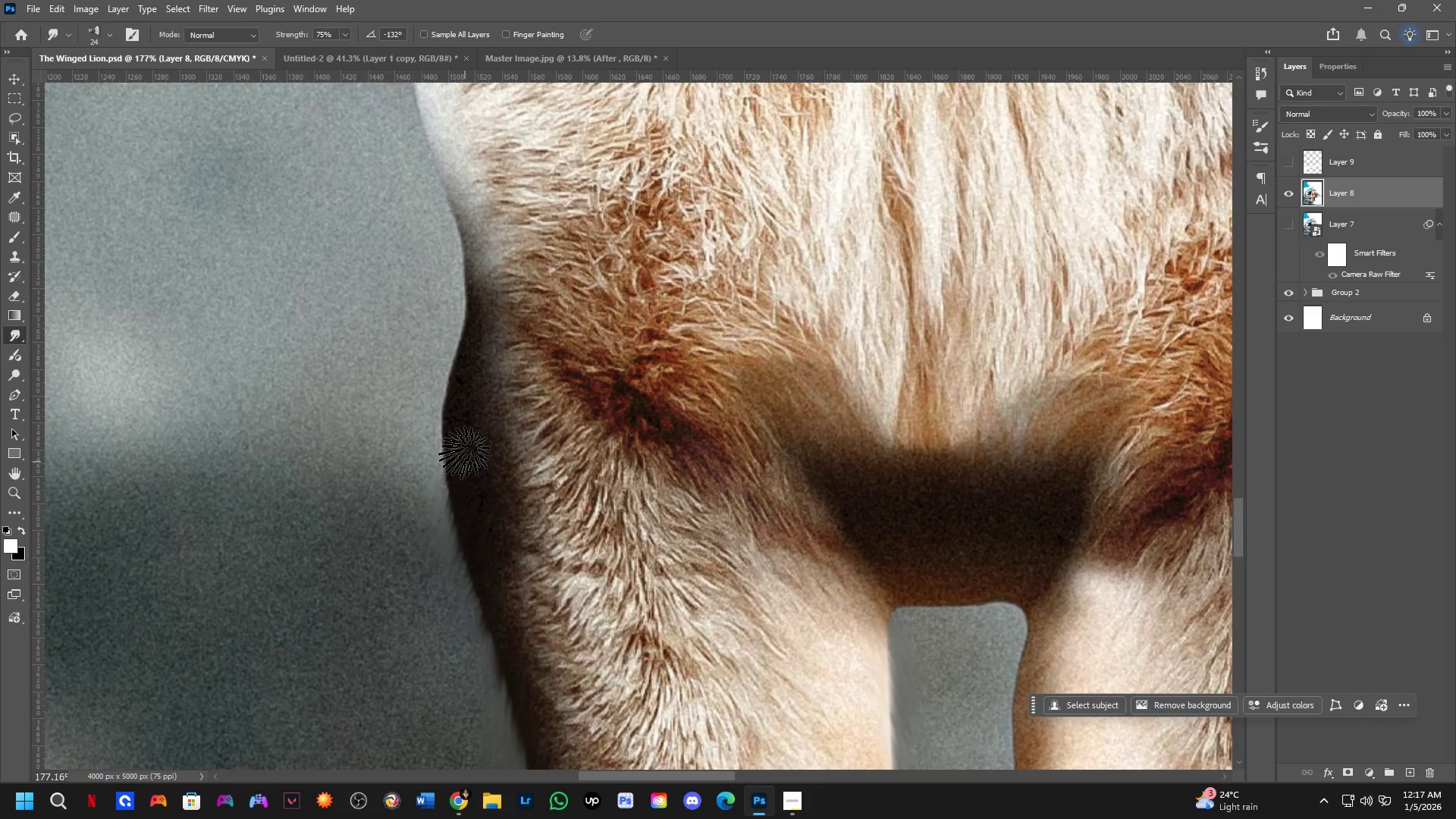 
left_click_drag(start_coordinate=[459, 435], to_coordinate=[446, 480])
 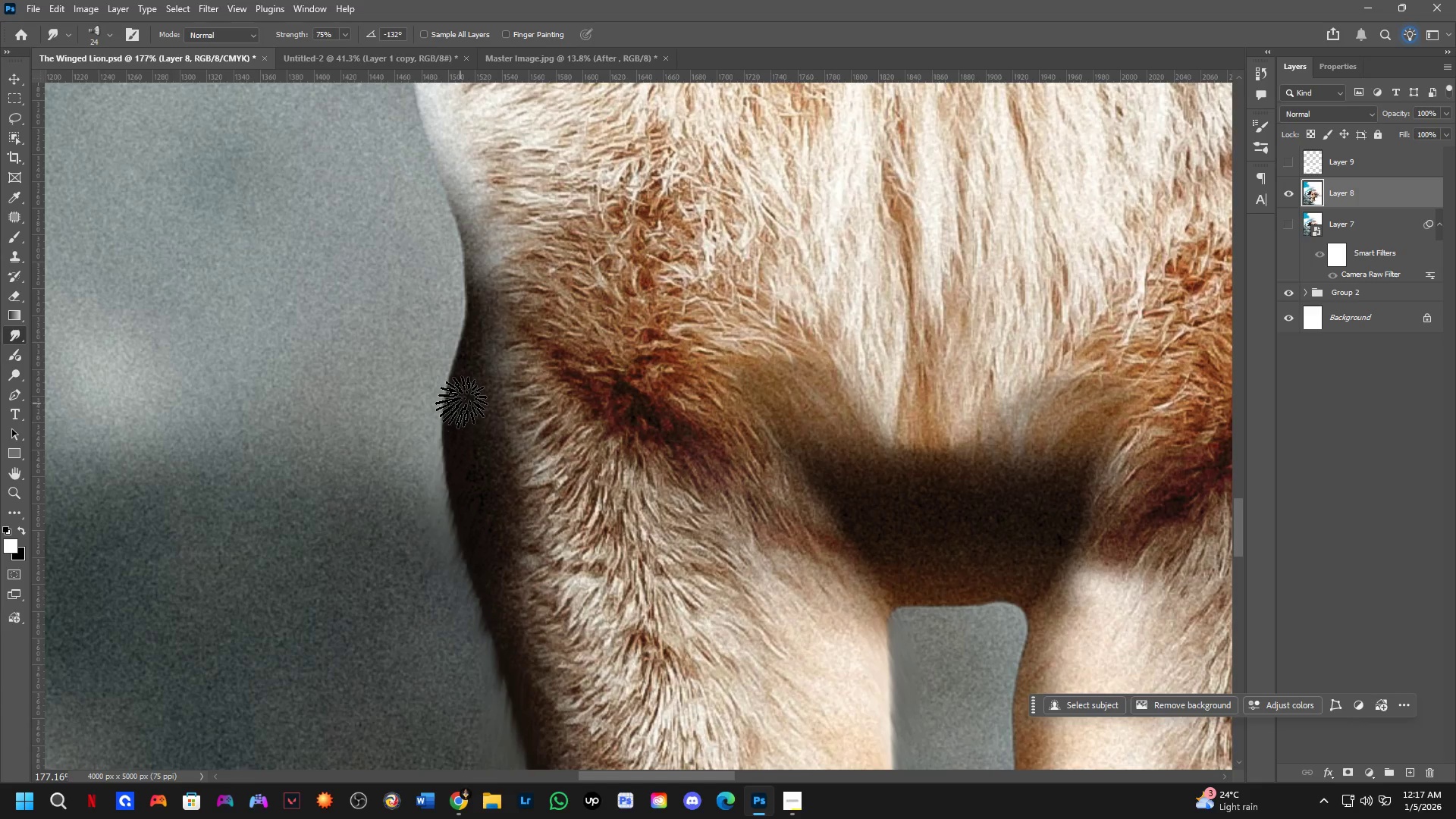 
left_click_drag(start_coordinate=[460, 403], to_coordinate=[440, 452])
 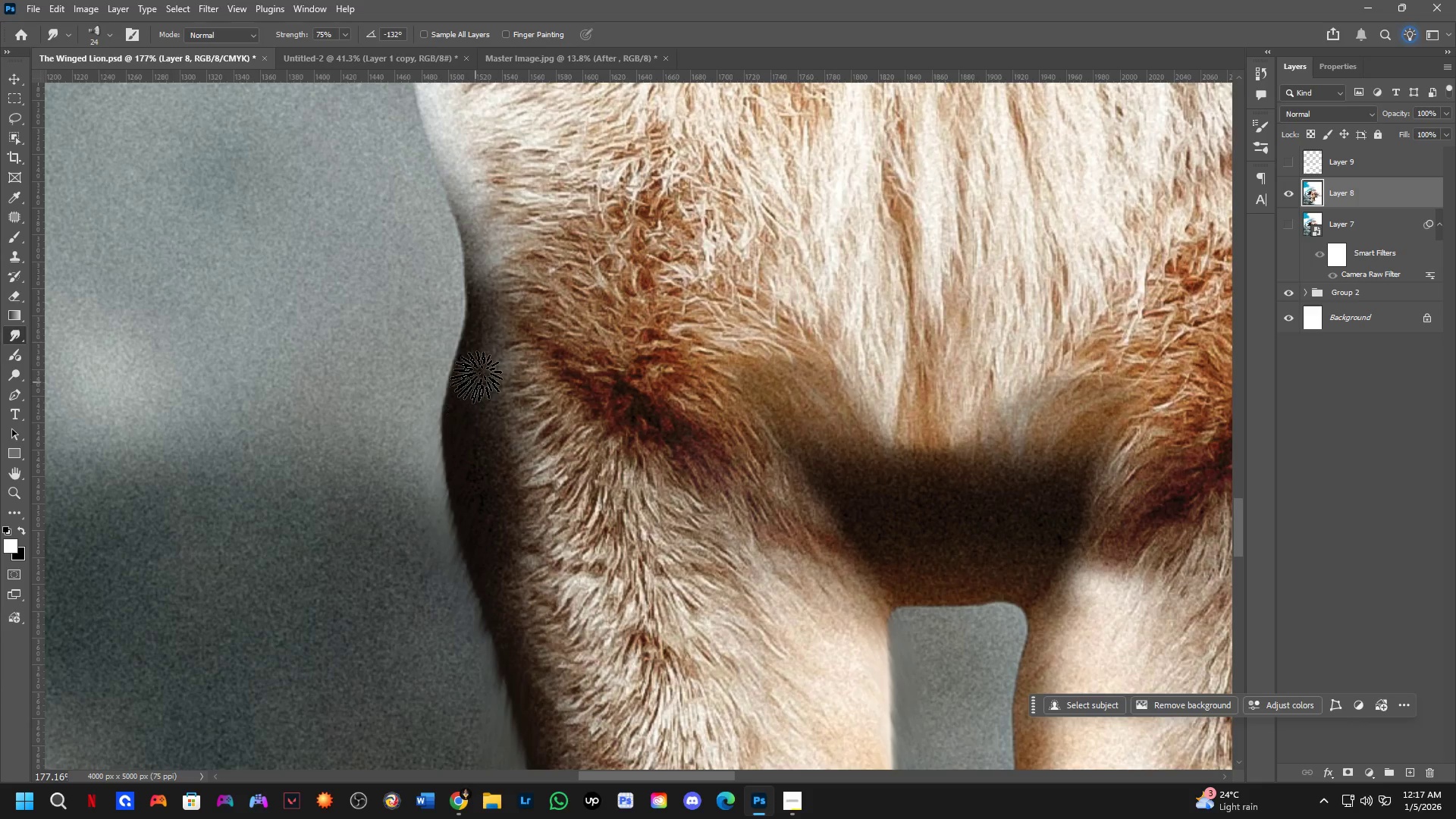 
left_click_drag(start_coordinate=[473, 372], to_coordinate=[441, 423])
 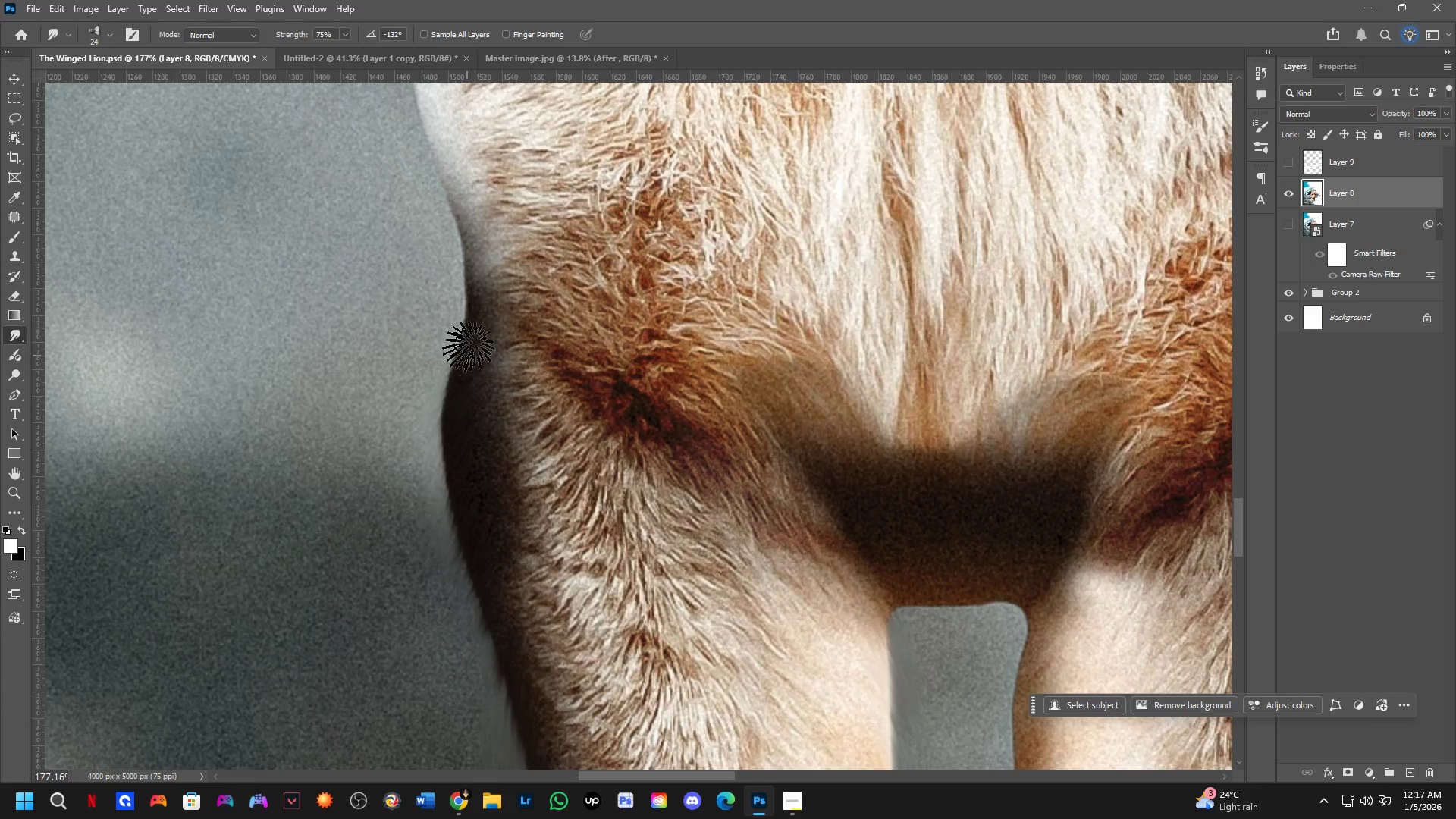 
left_click_drag(start_coordinate=[466, 338], to_coordinate=[436, 409])
 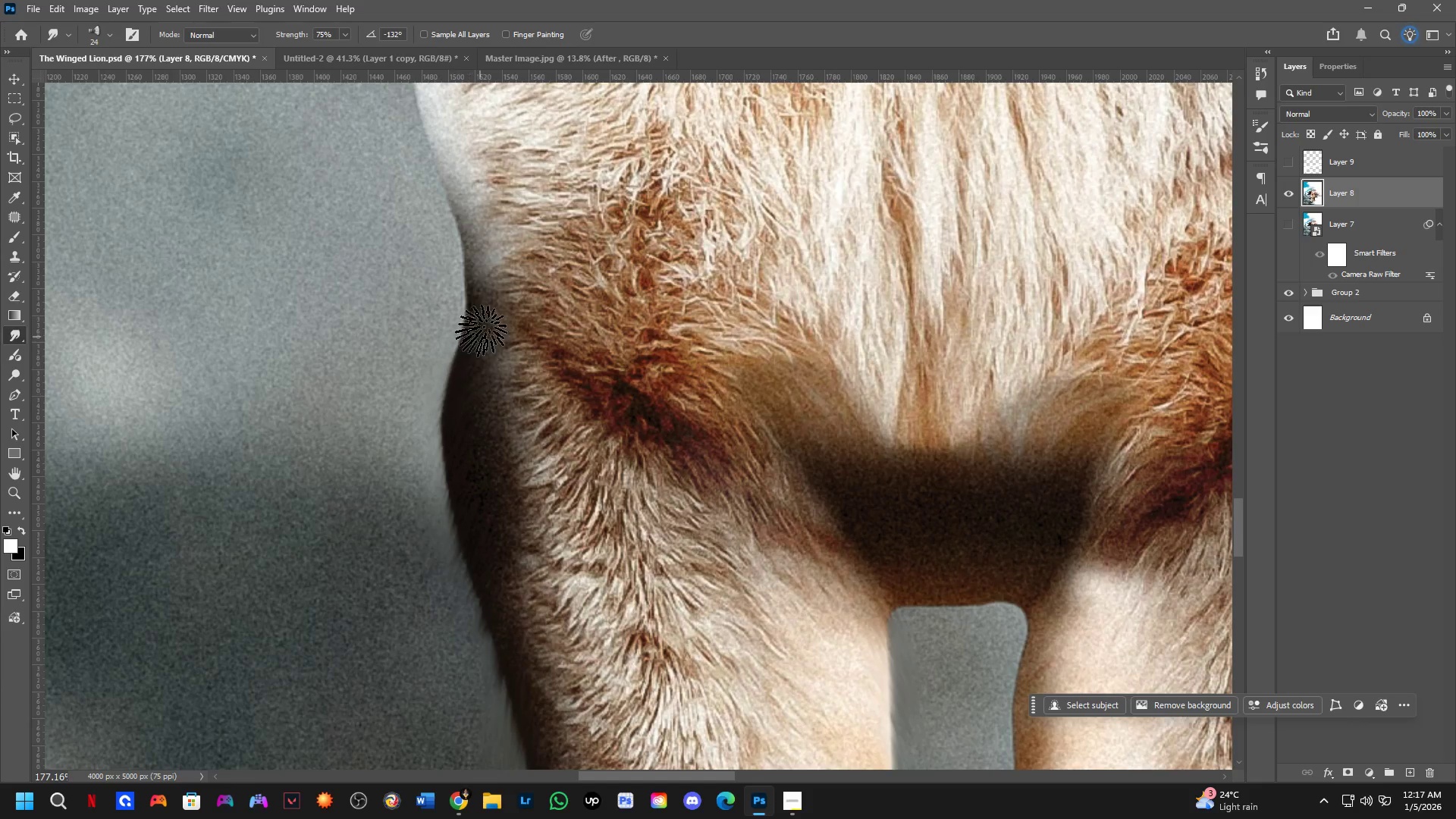 
left_click_drag(start_coordinate=[478, 323], to_coordinate=[455, 367])
 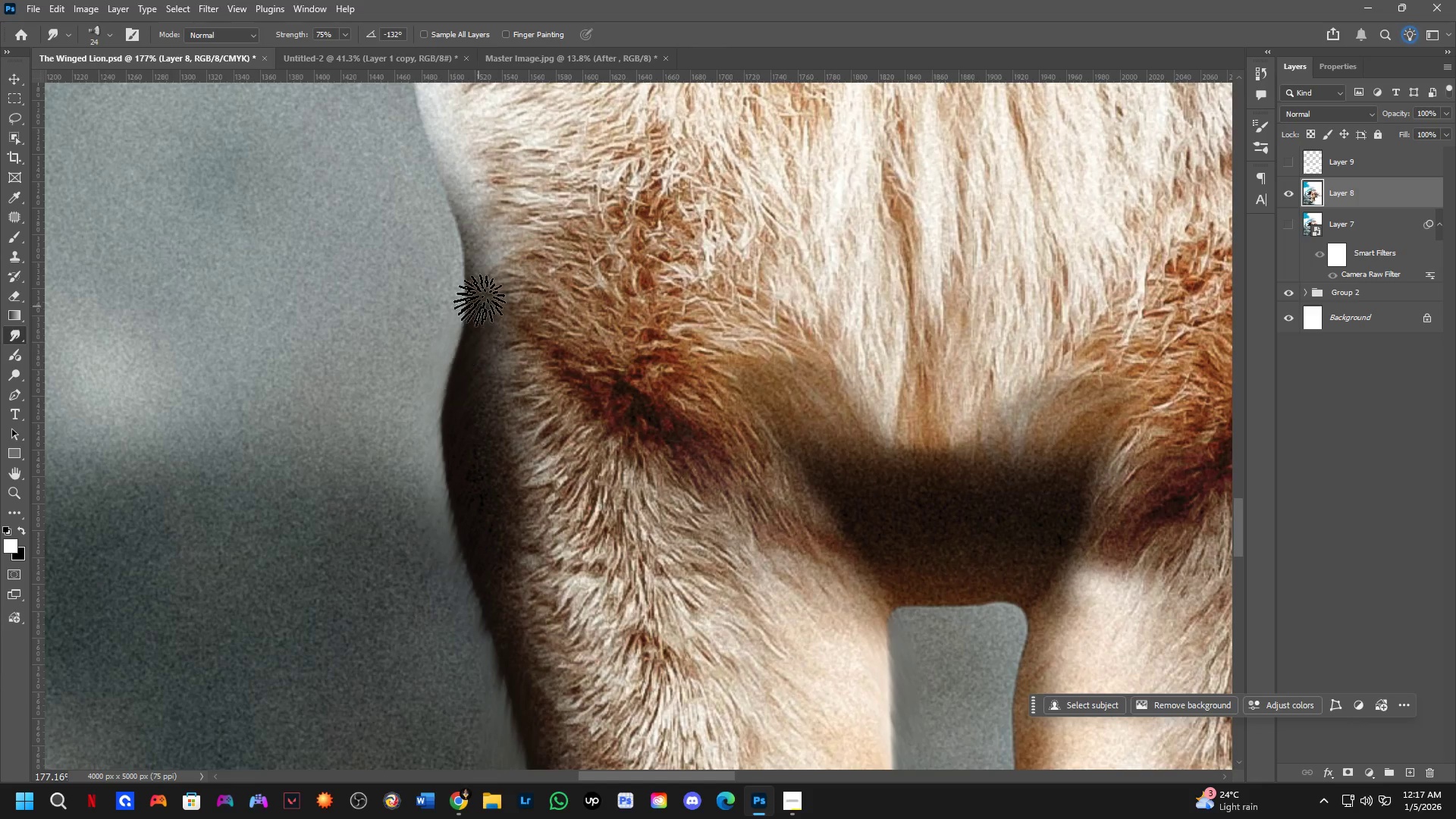 
left_click_drag(start_coordinate=[473, 291], to_coordinate=[444, 350])
 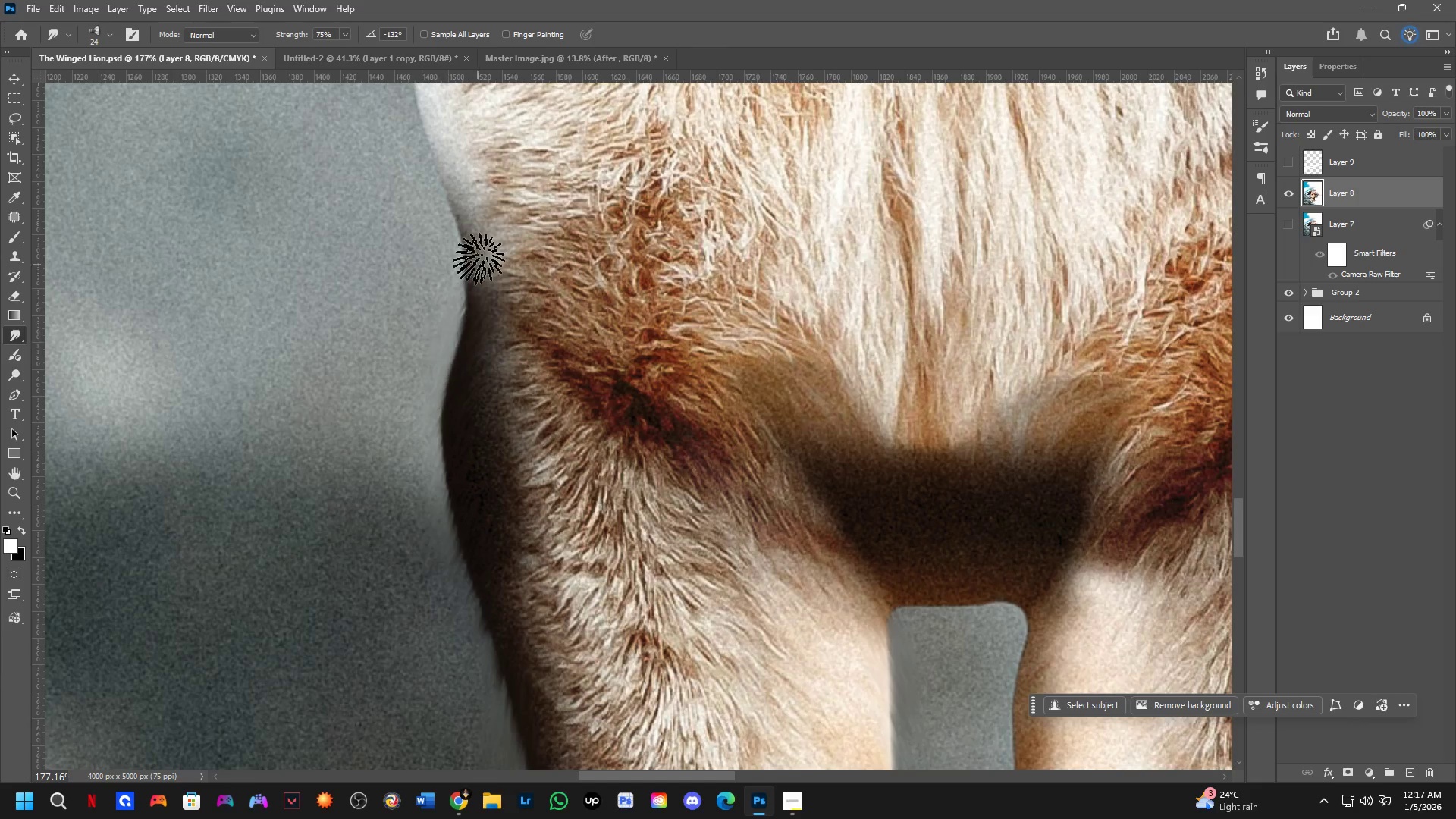 
left_click_drag(start_coordinate=[475, 262], to_coordinate=[448, 334])
 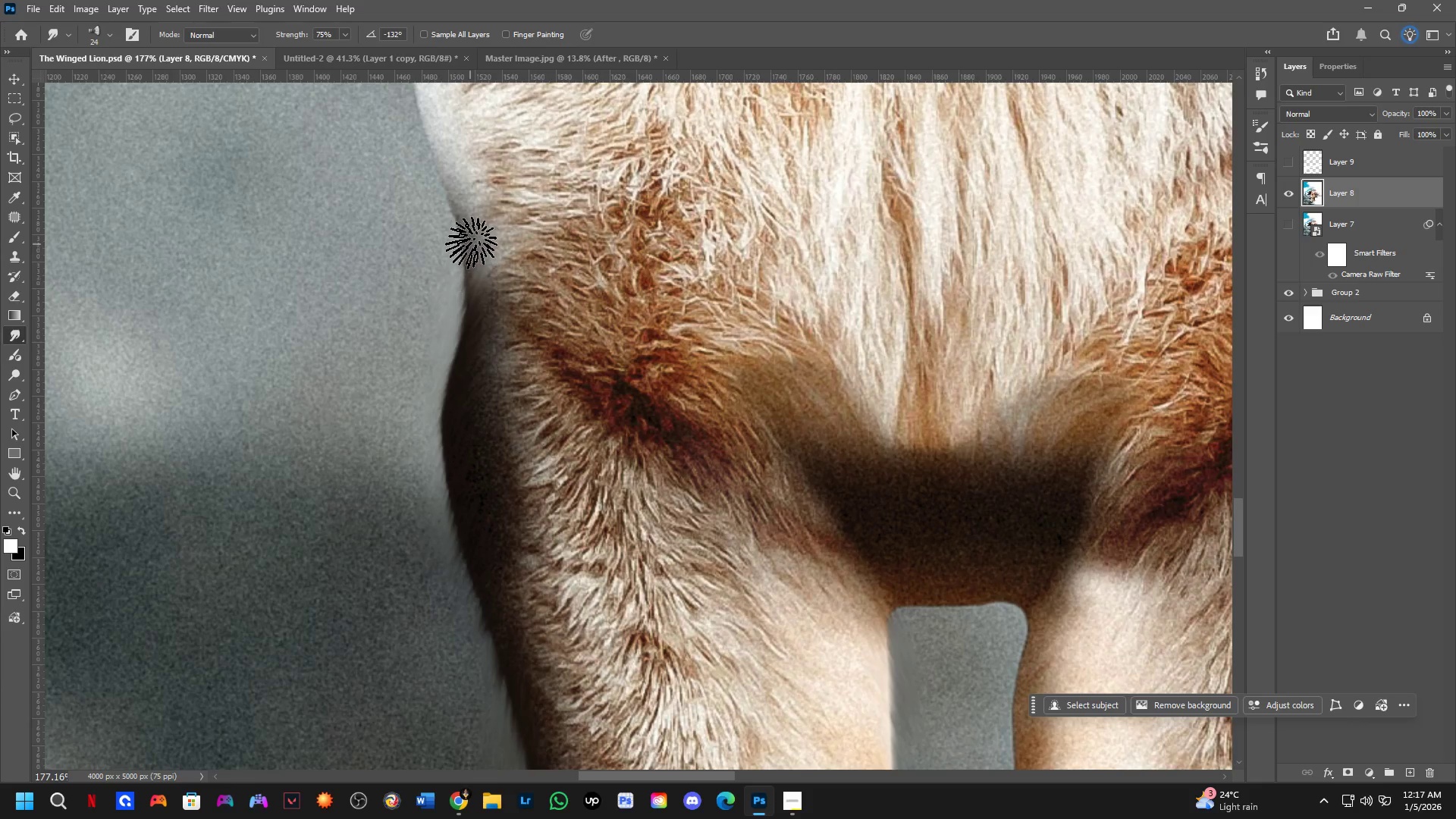 
left_click_drag(start_coordinate=[467, 246], to_coordinate=[447, 306])
 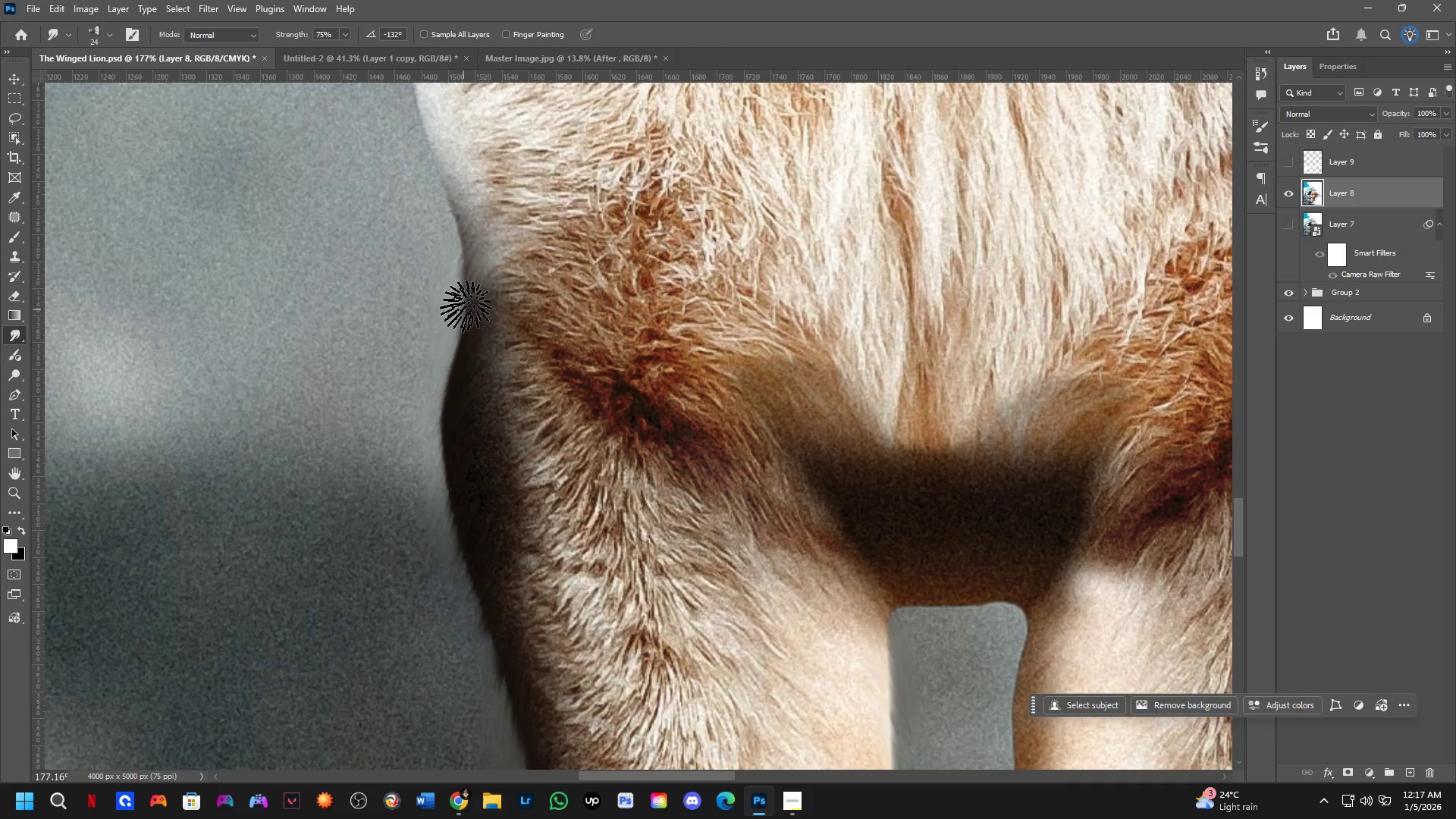 
hold_key(key=Space, duration=0.47)
 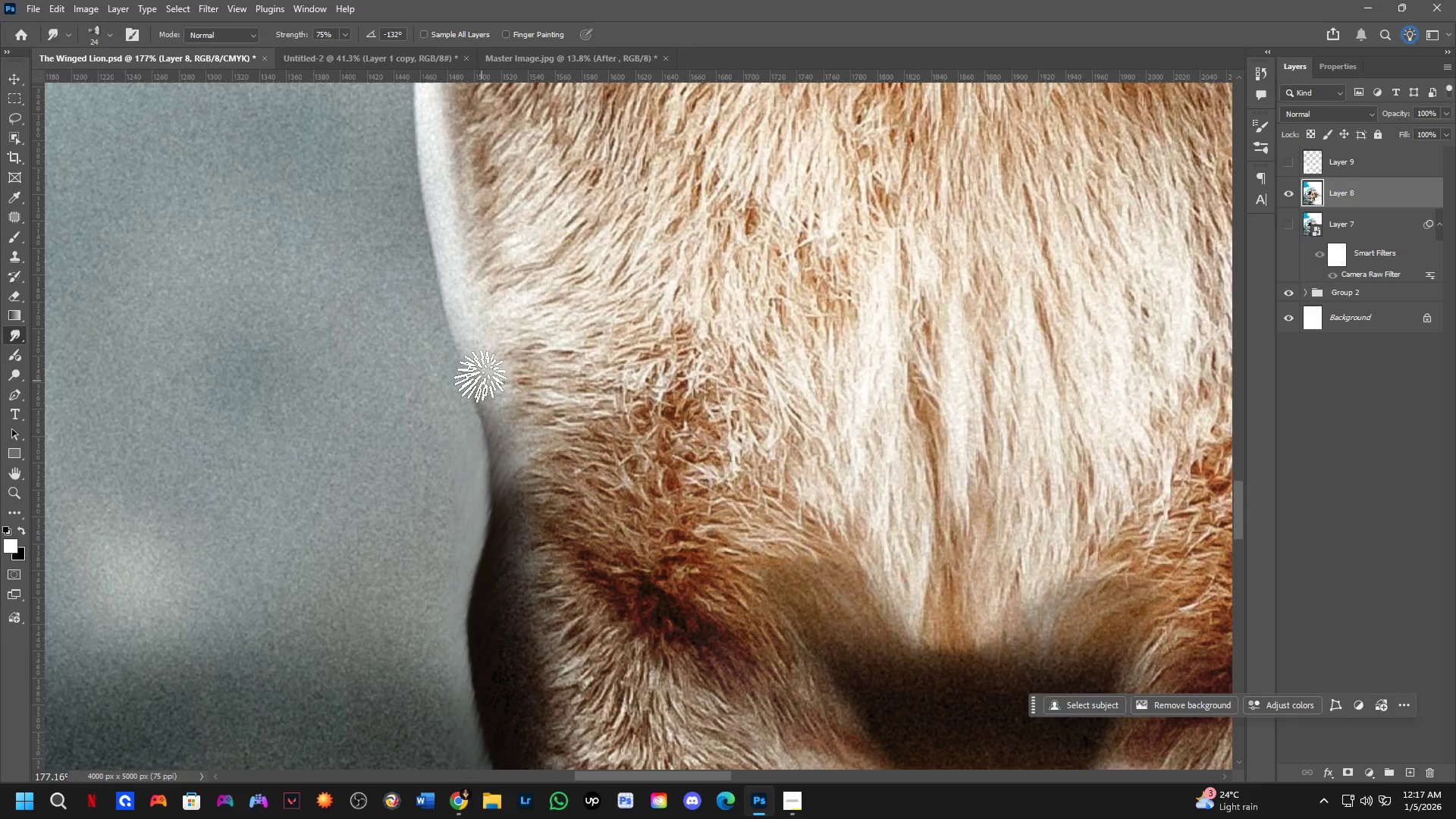 
left_click_drag(start_coordinate=[472, 297], to_coordinate=[498, 497])
 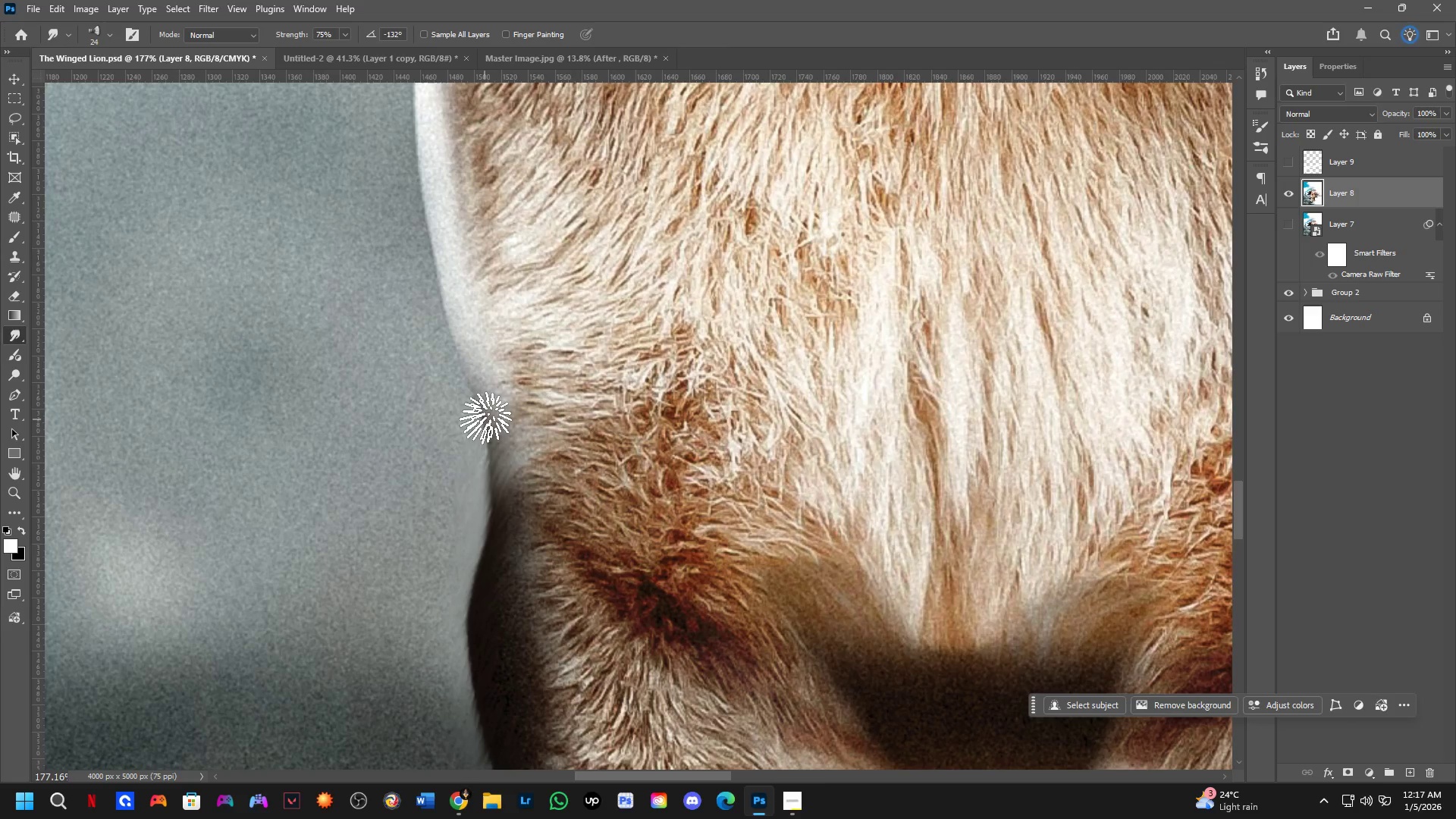 
left_click_drag(start_coordinate=[485, 419], to_coordinate=[475, 473])
 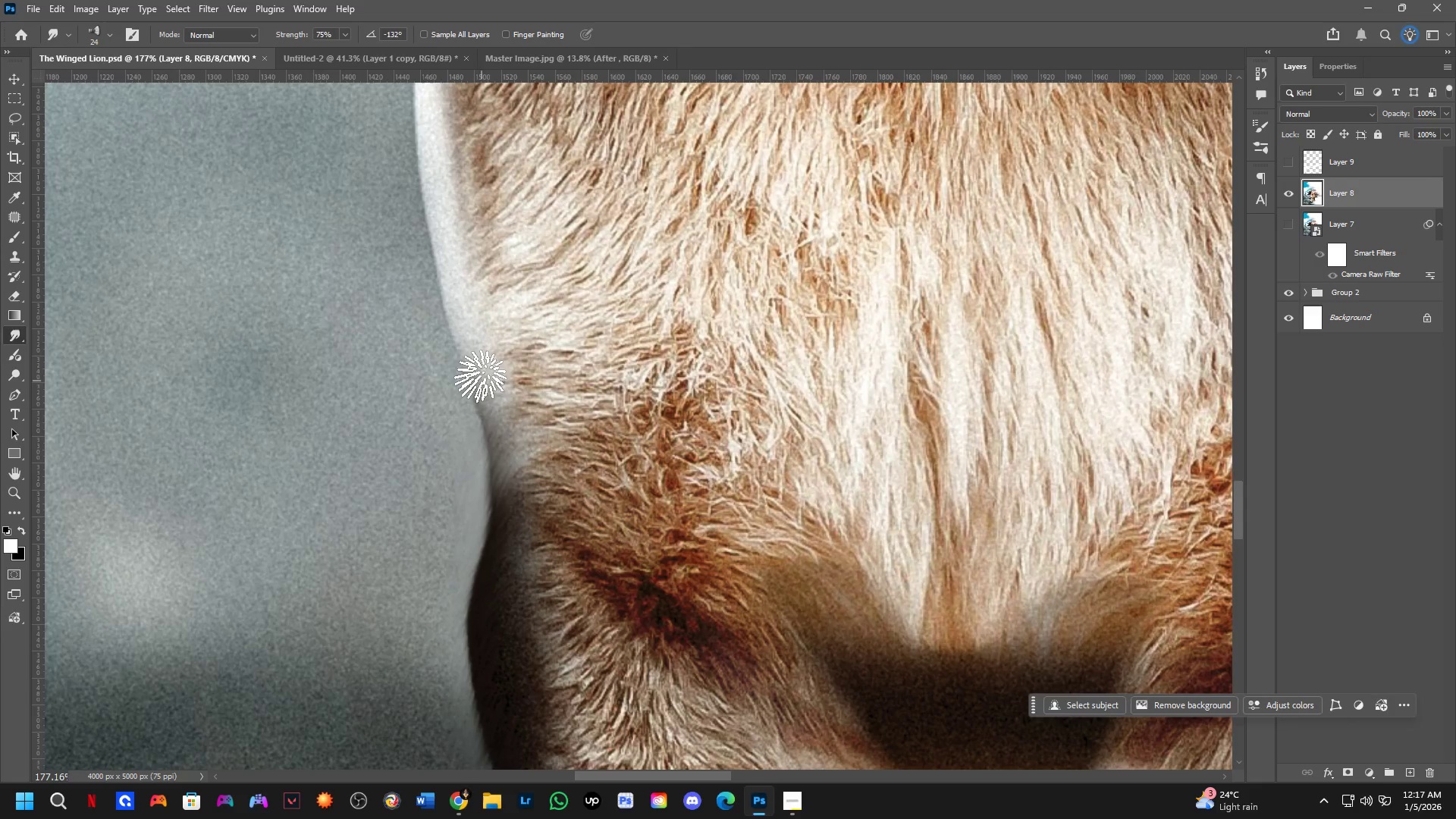 
left_click_drag(start_coordinate=[478, 377], to_coordinate=[468, 442])
 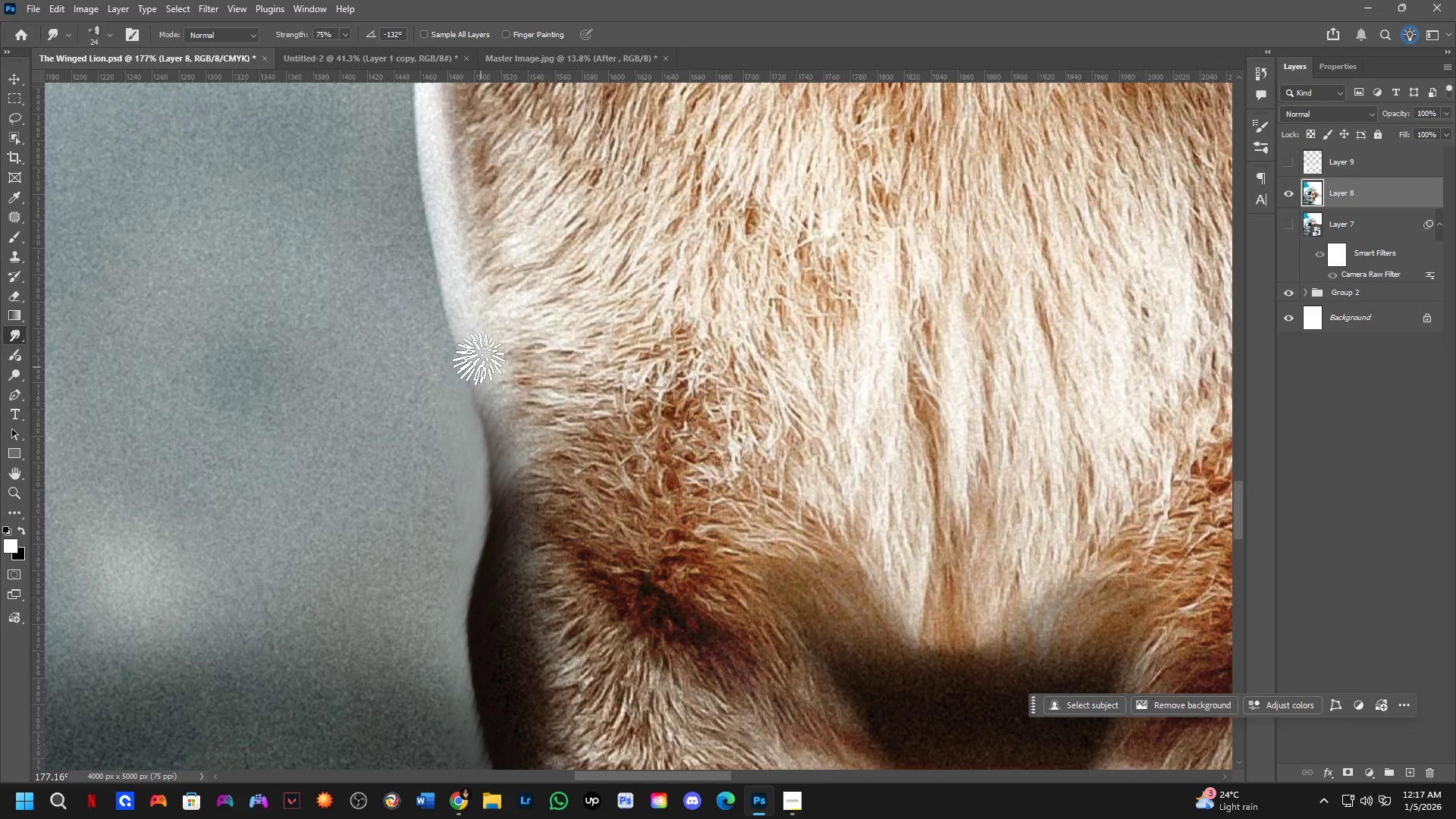 
left_click_drag(start_coordinate=[471, 352], to_coordinate=[464, 408])
 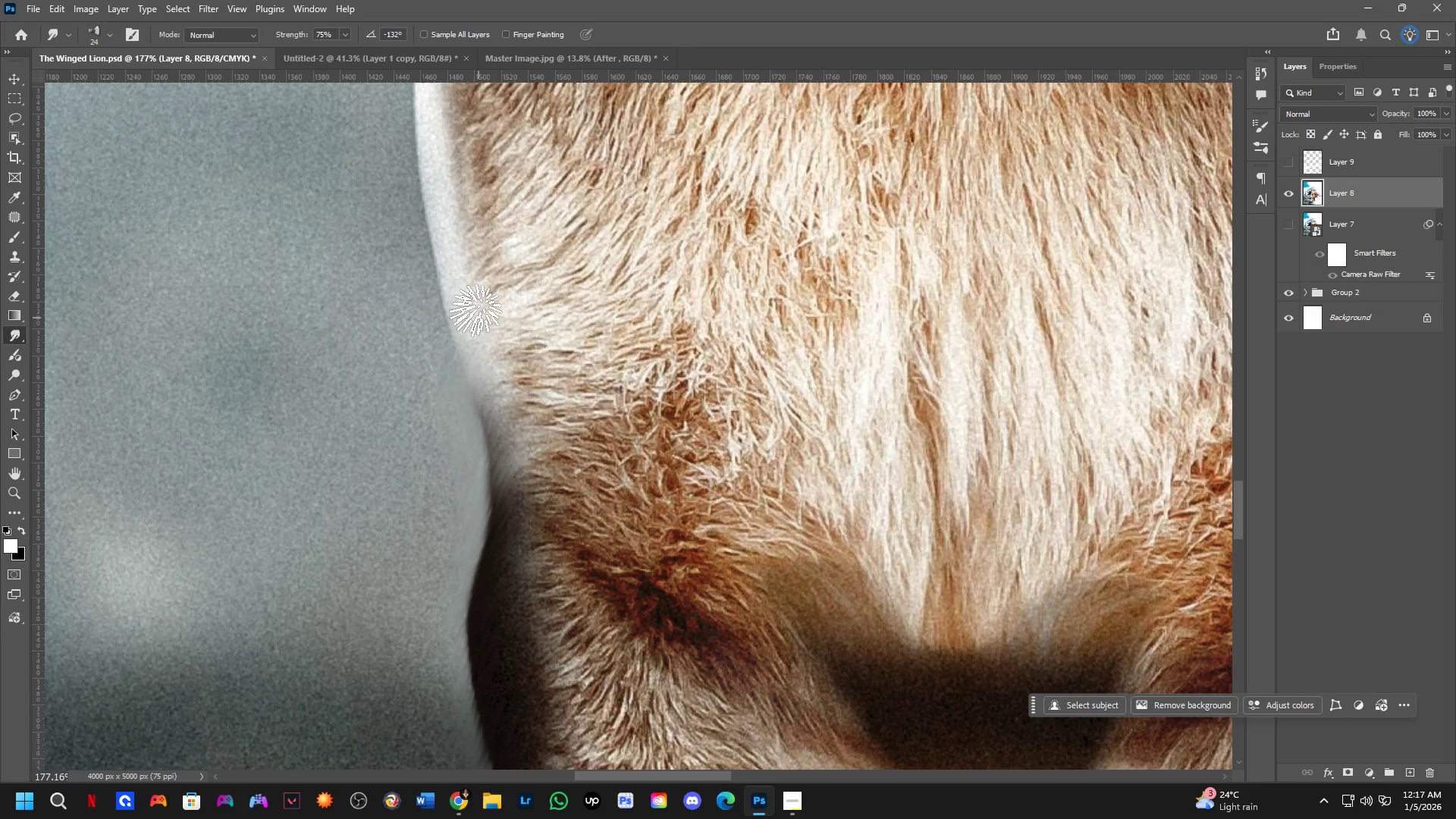 
left_click_drag(start_coordinate=[469, 309], to_coordinate=[444, 381])
 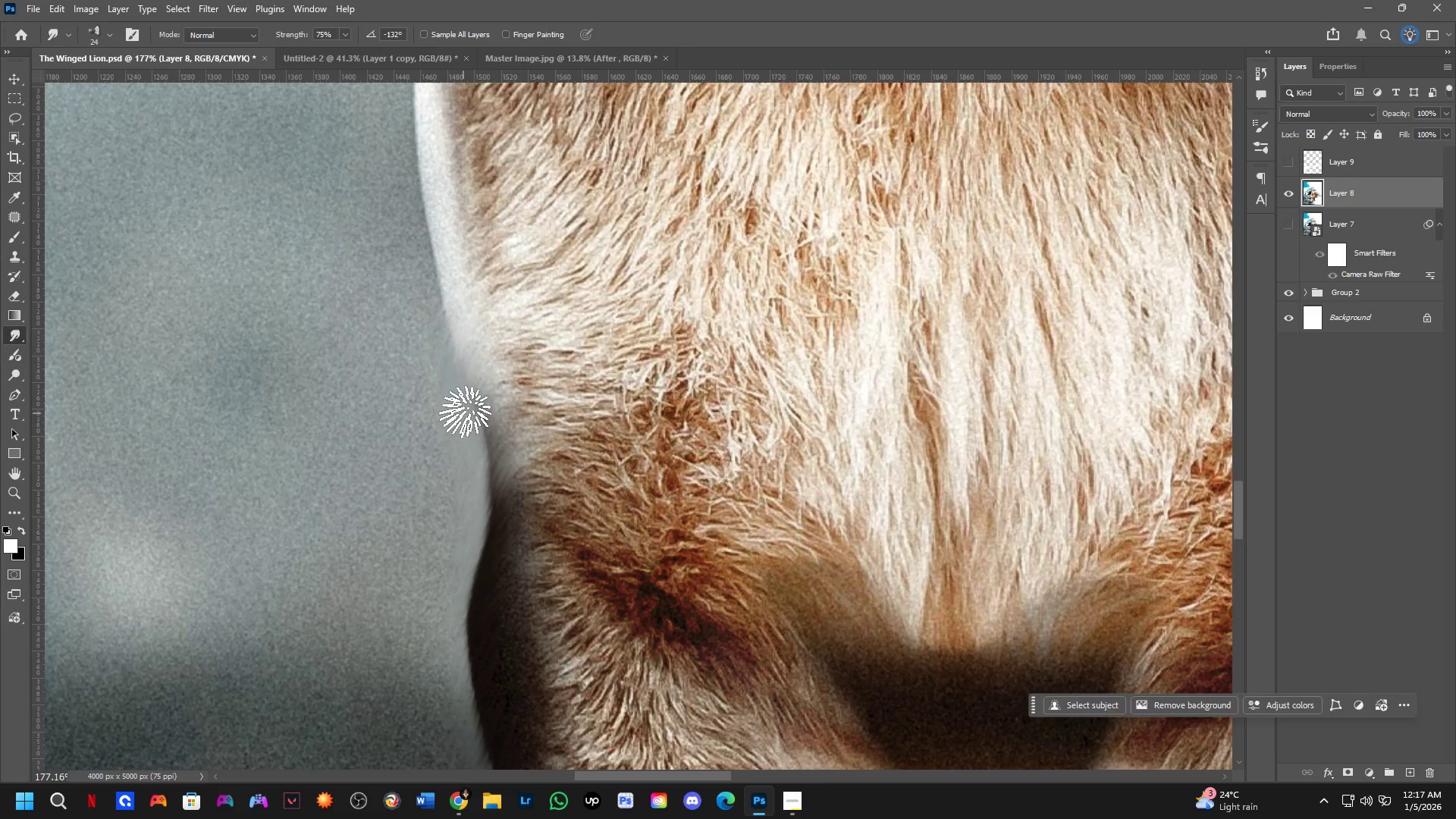 
hold_key(key=Space, duration=0.48)
 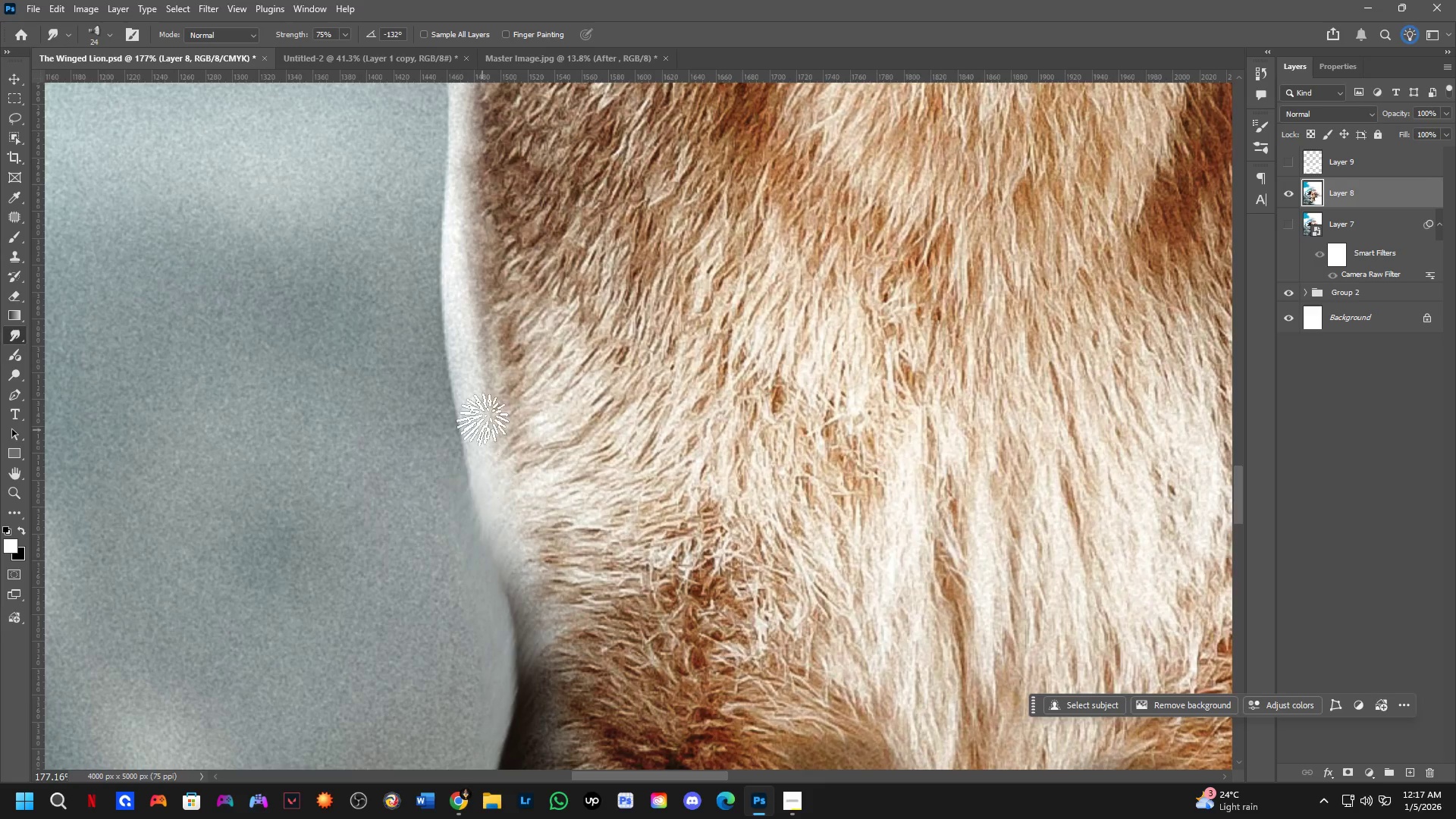 
left_click_drag(start_coordinate=[472, 391], to_coordinate=[498, 570])
 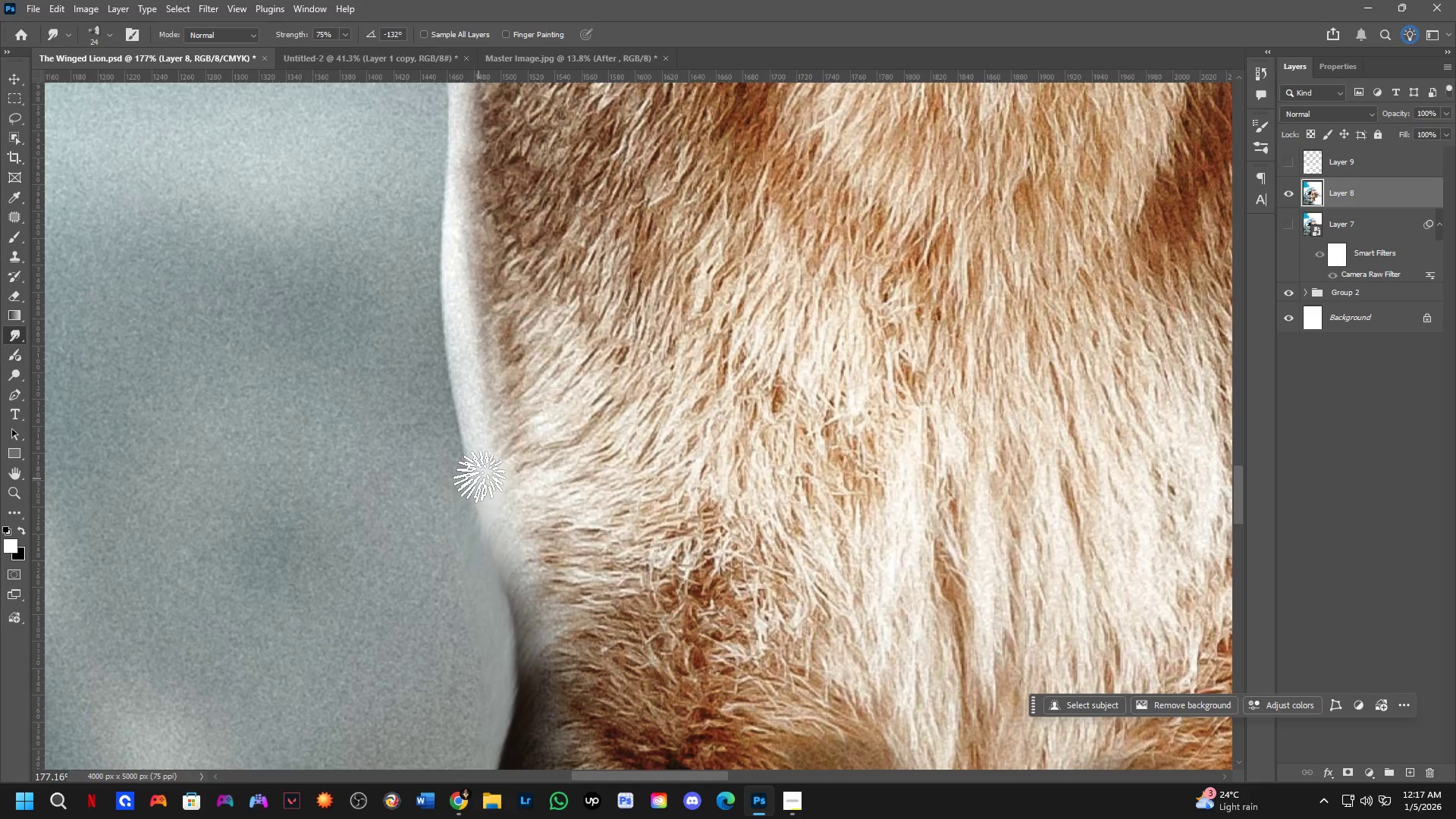 
left_click_drag(start_coordinate=[475, 468], to_coordinate=[470, 512])
 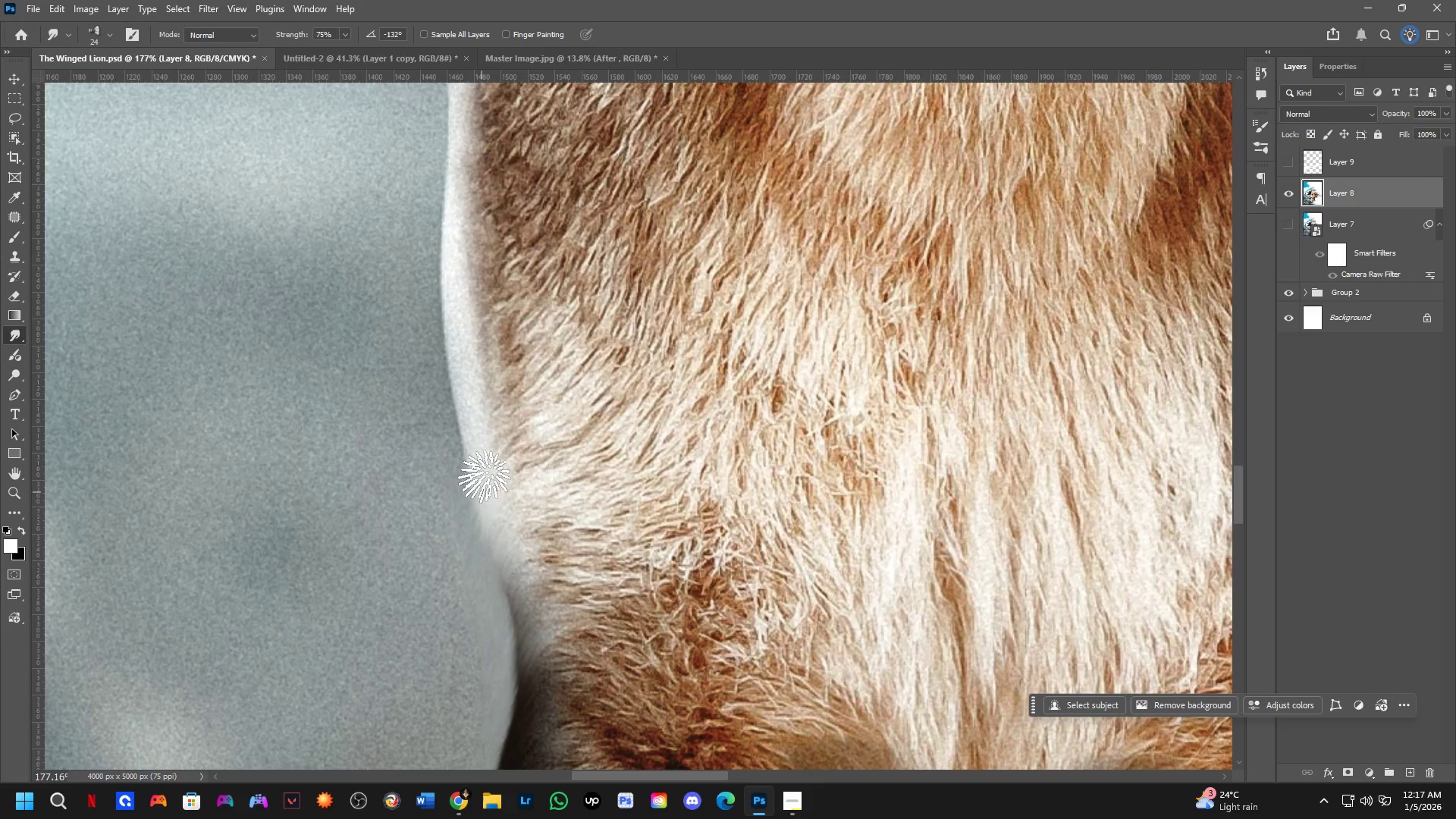 
key(Alt+AltLeft)
 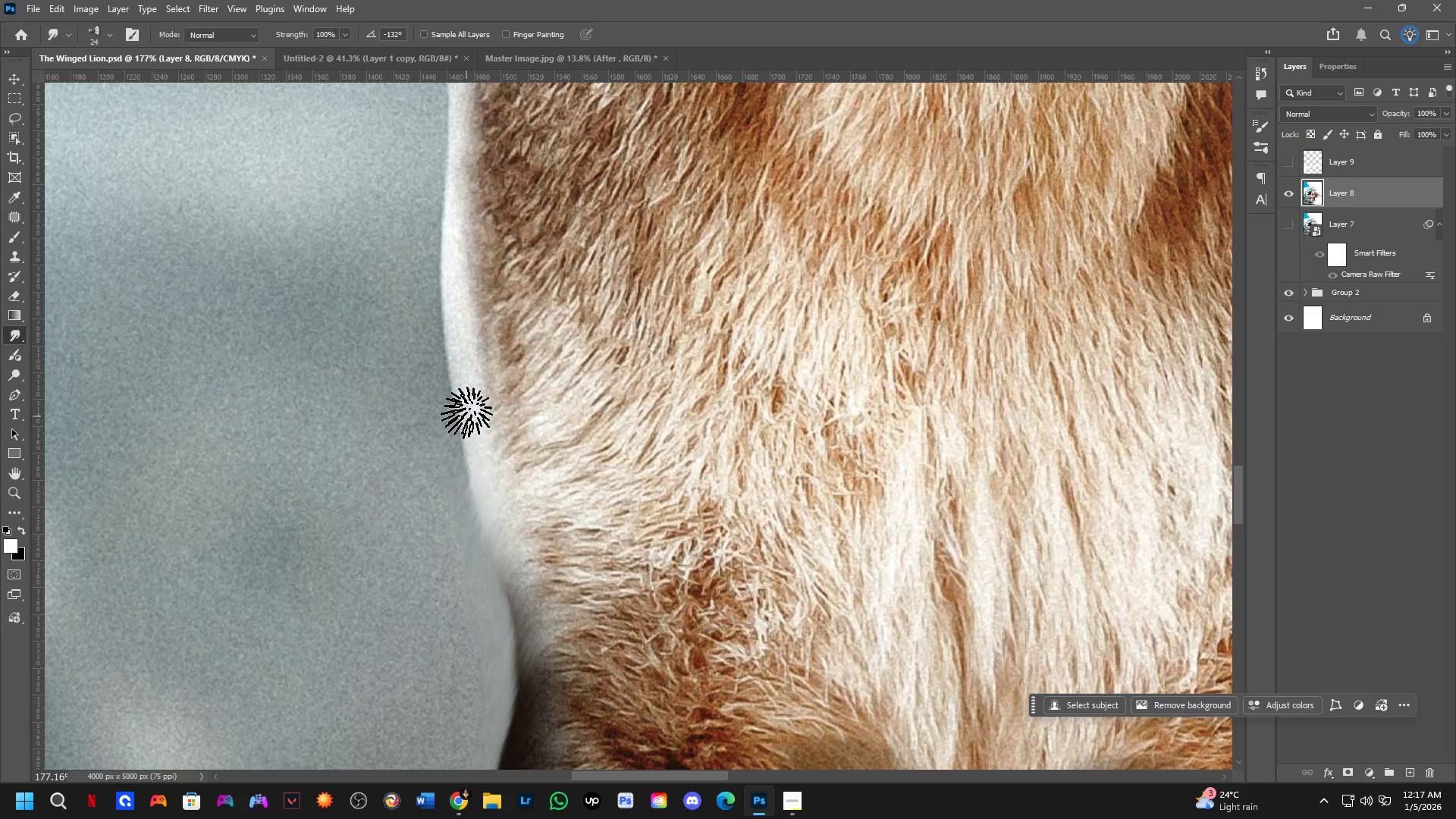 
left_click_drag(start_coordinate=[464, 409], to_coordinate=[458, 489])
 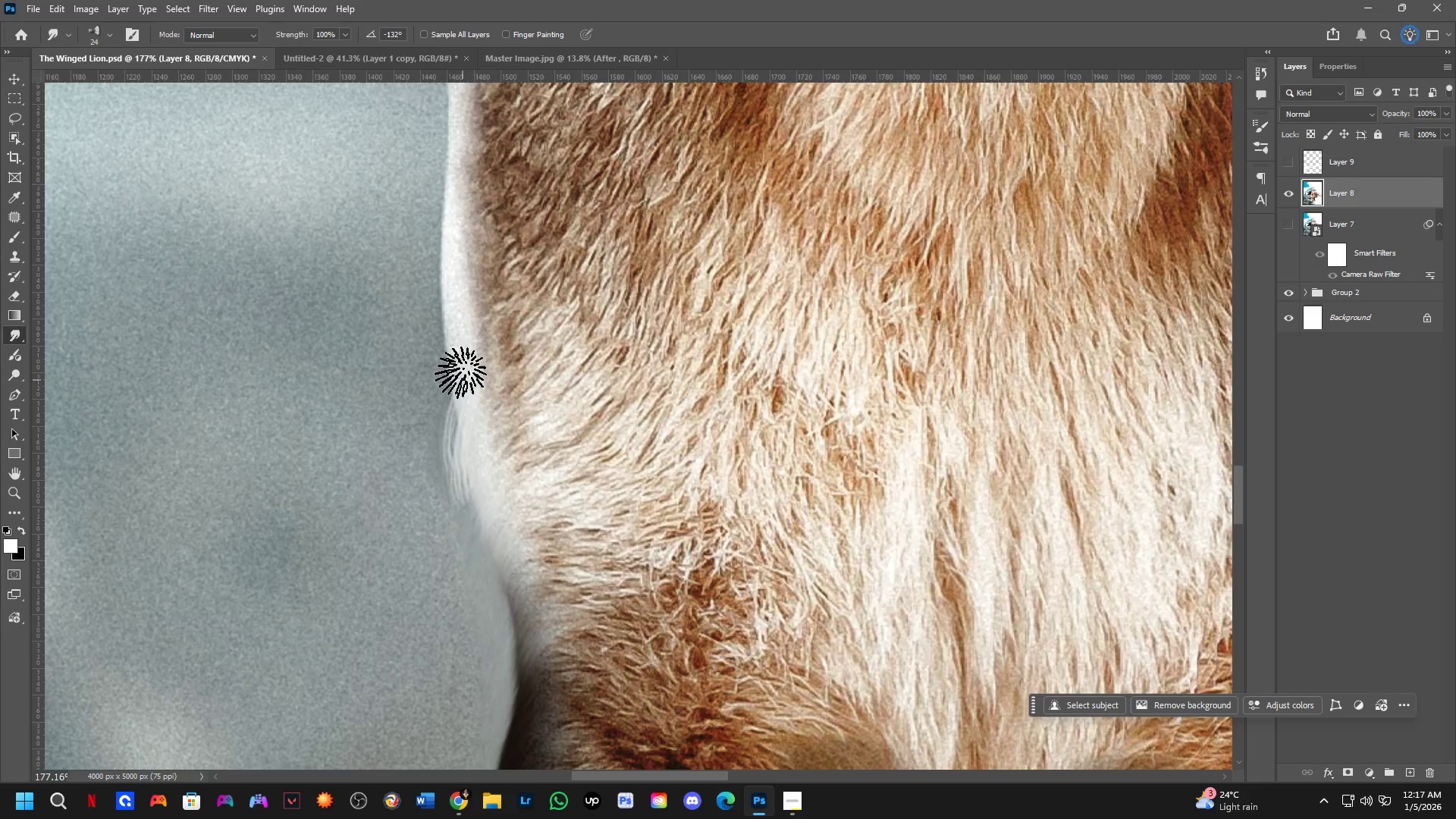 
left_click_drag(start_coordinate=[456, 369], to_coordinate=[441, 416])
 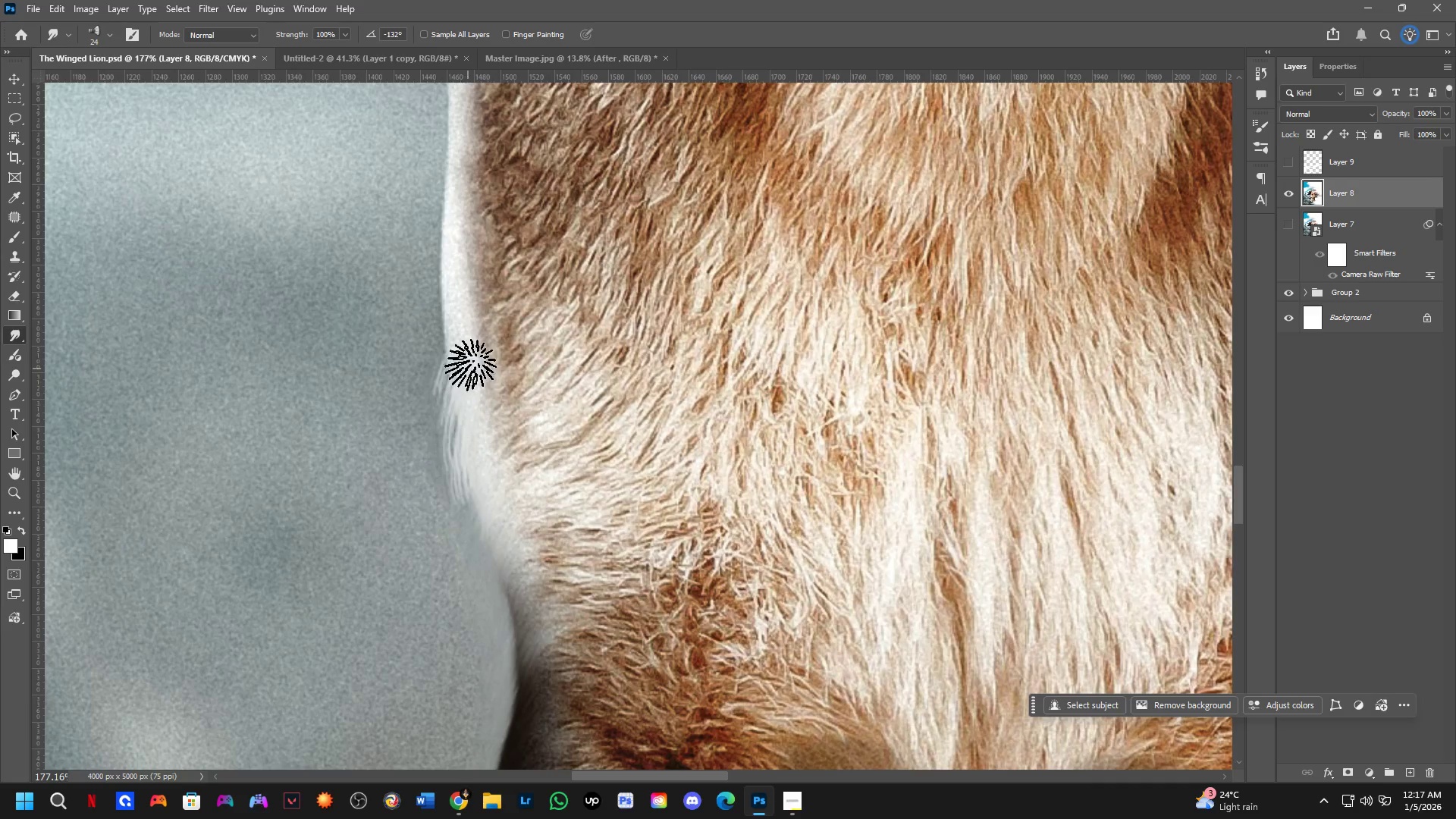 
key(Control+Z)
 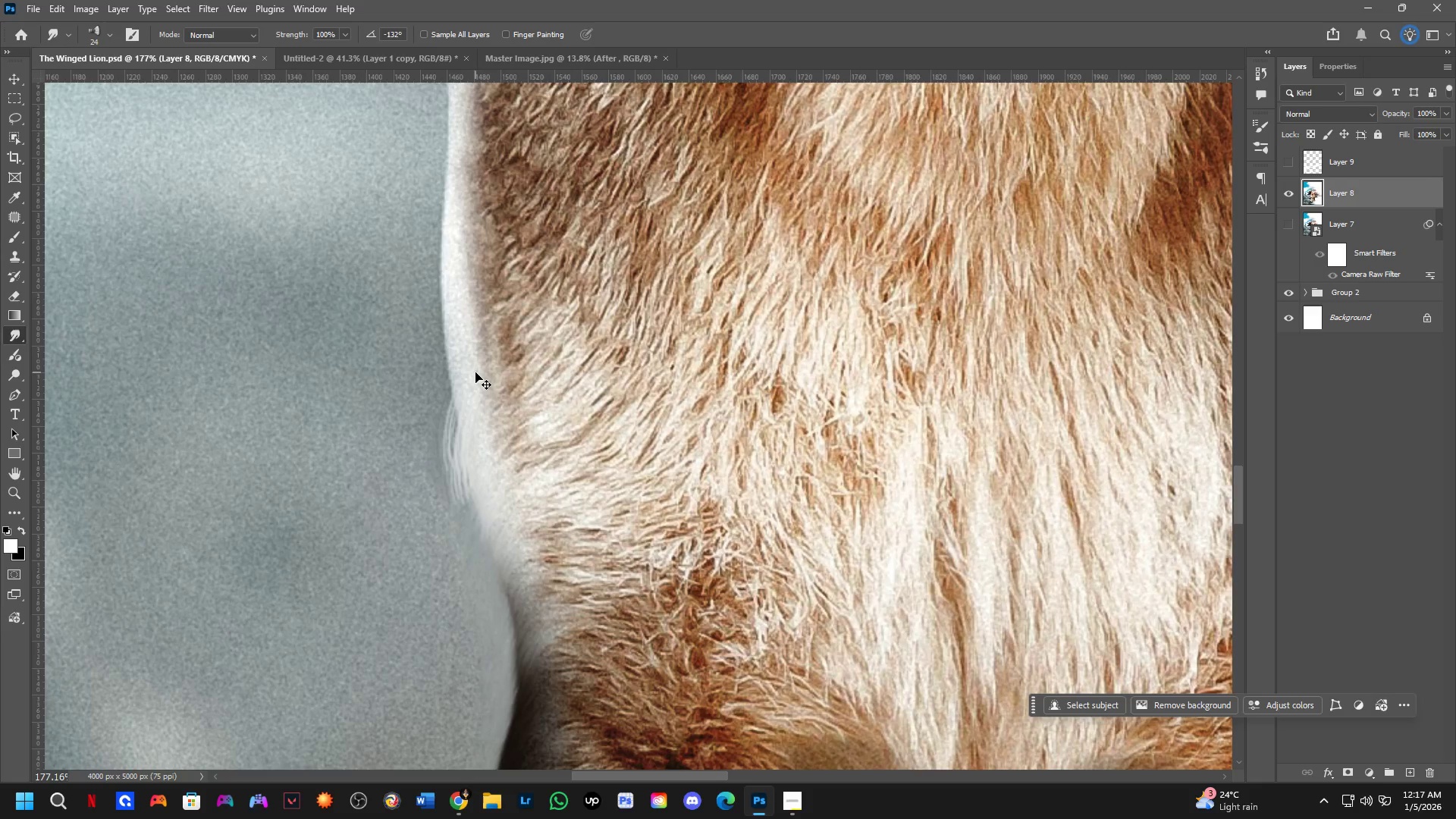 
key(Control+Z)
 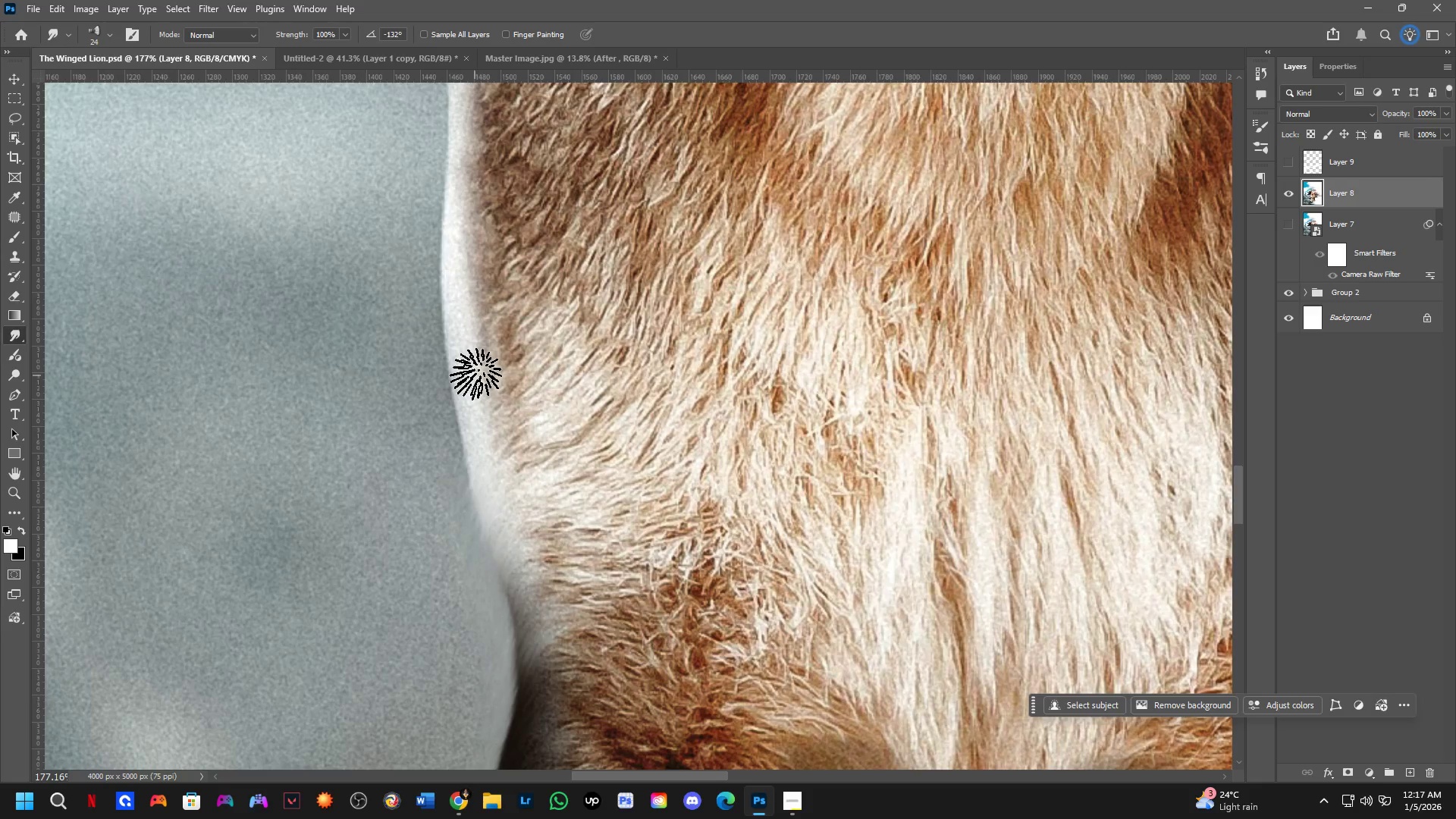 
hold_key(key=AltLeft, duration=0.53)
 